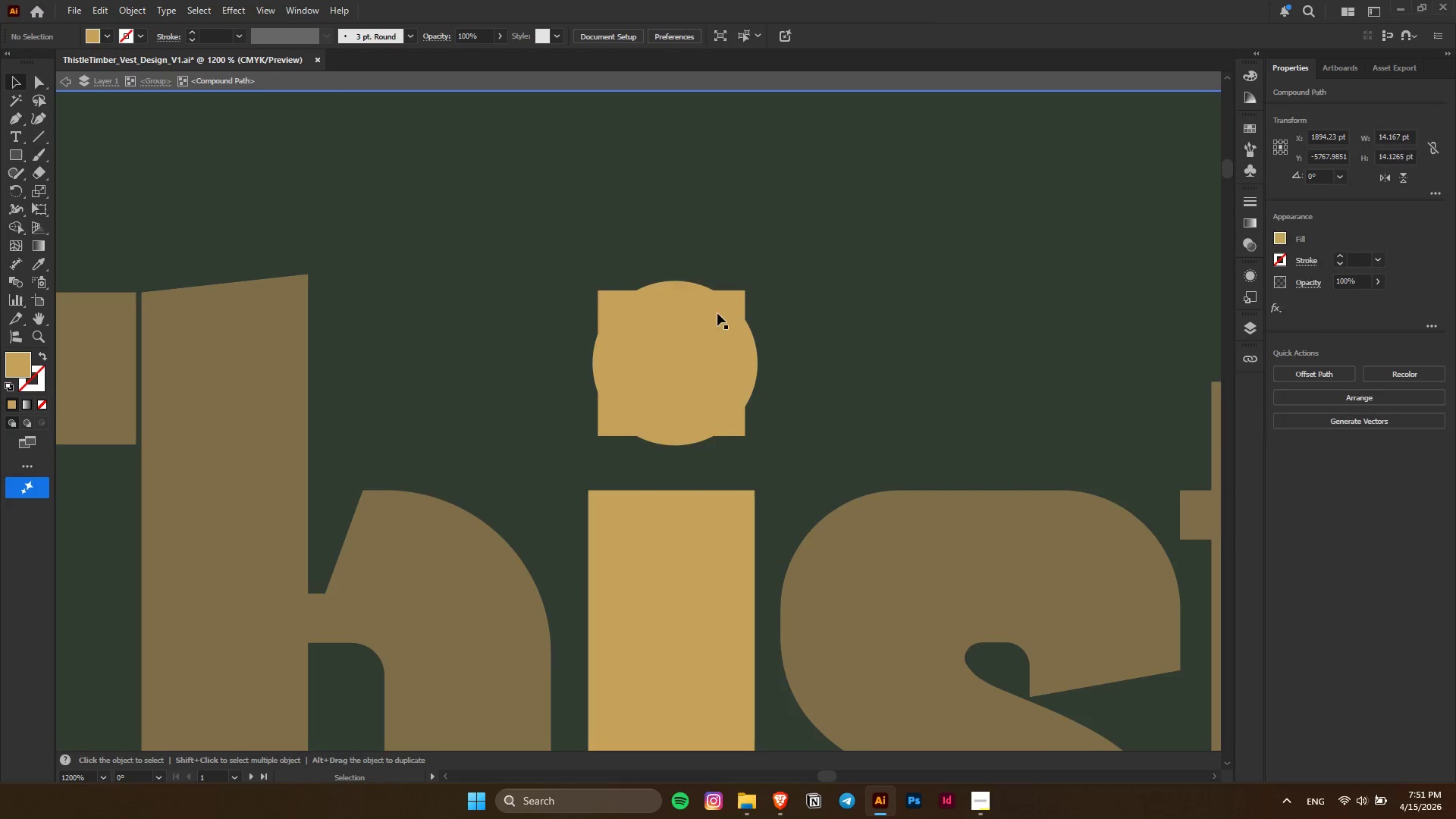 
hold_key(key=AltLeft, duration=0.39)
scroll: coordinate [697, 300], scroll_direction: up, amount: 2.0
 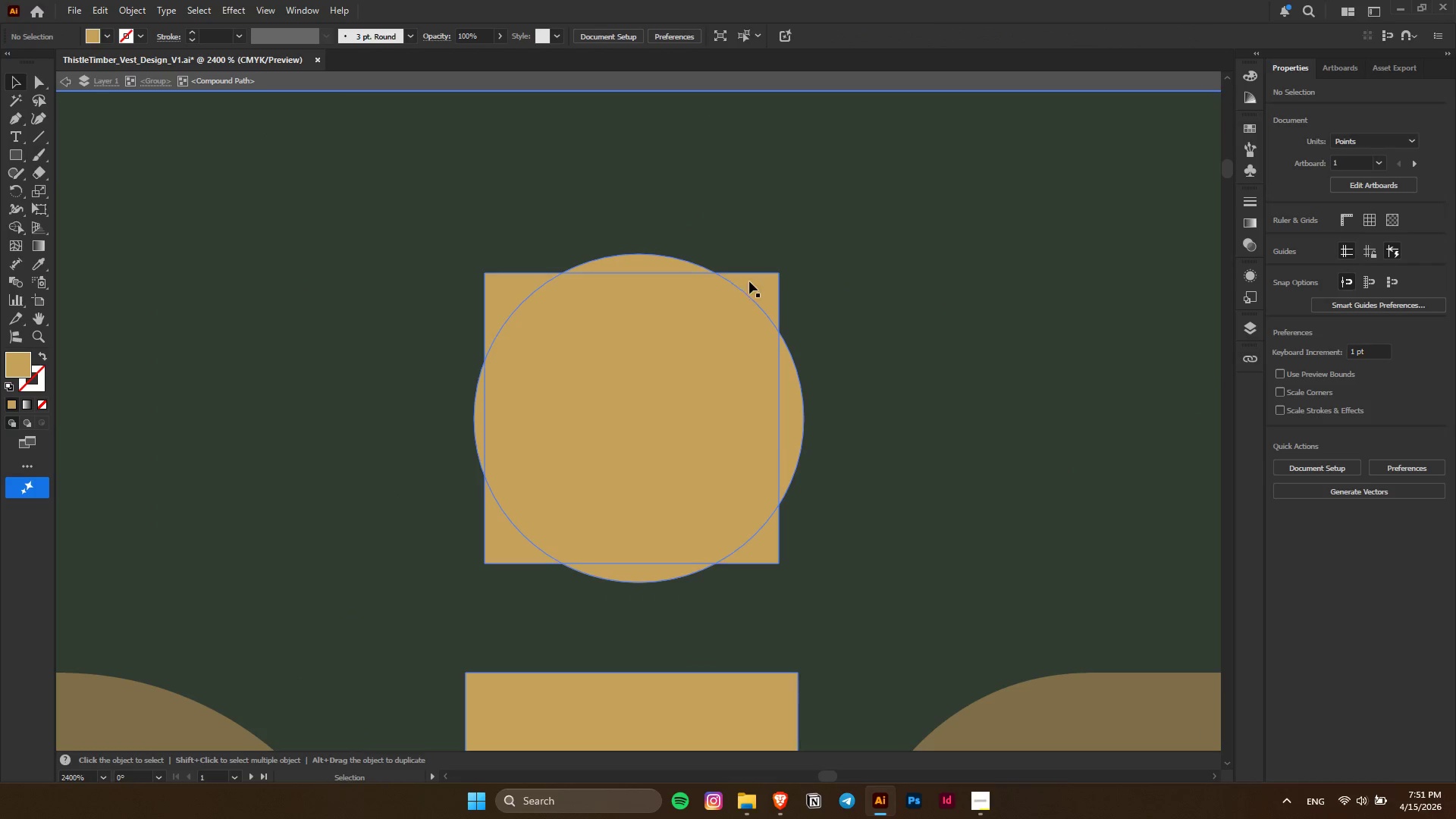 
left_click_drag(start_coordinate=[750, 281], to_coordinate=[758, 281])
 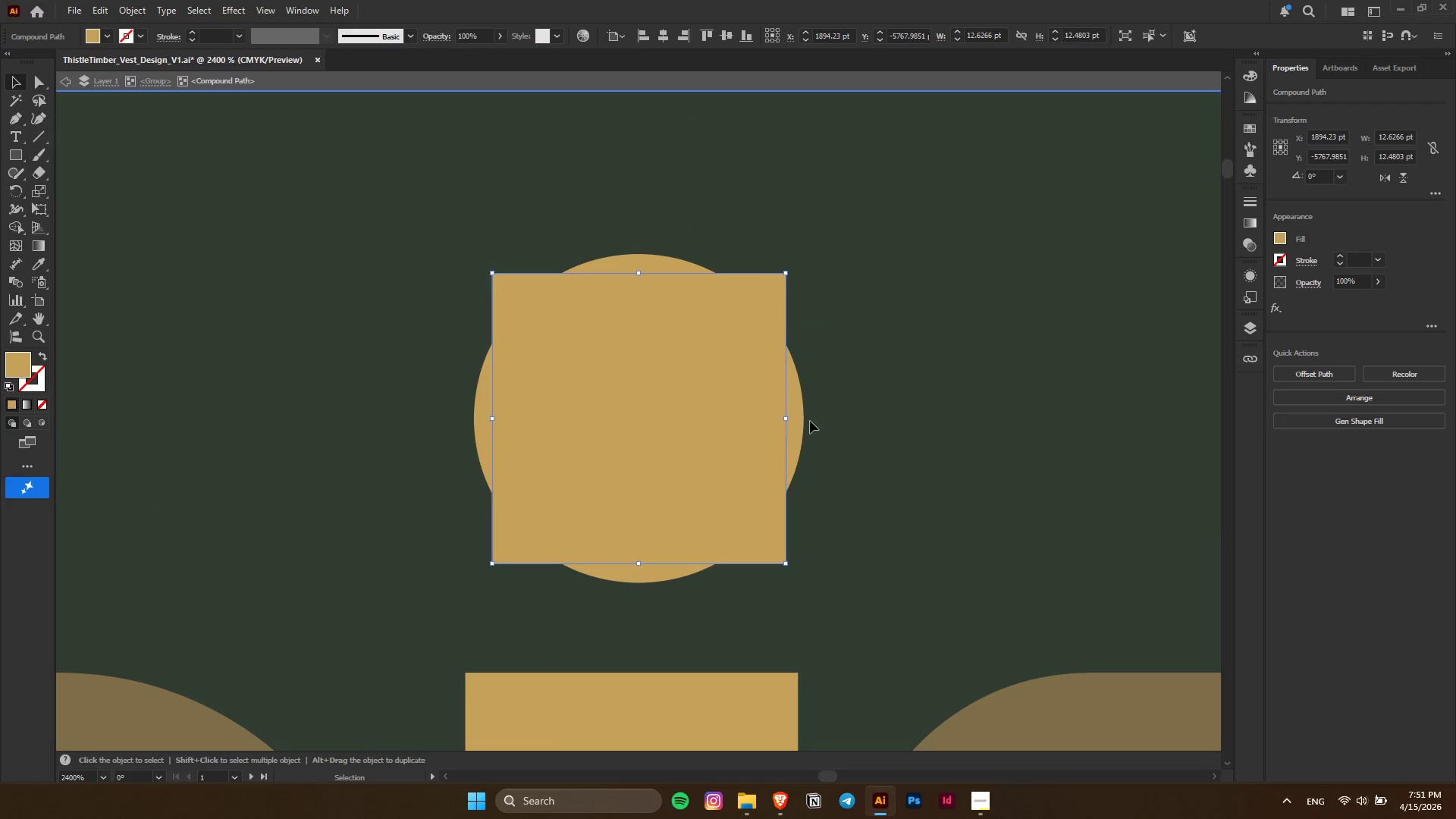 
hold_key(key=ShiftLeft, duration=0.75)
 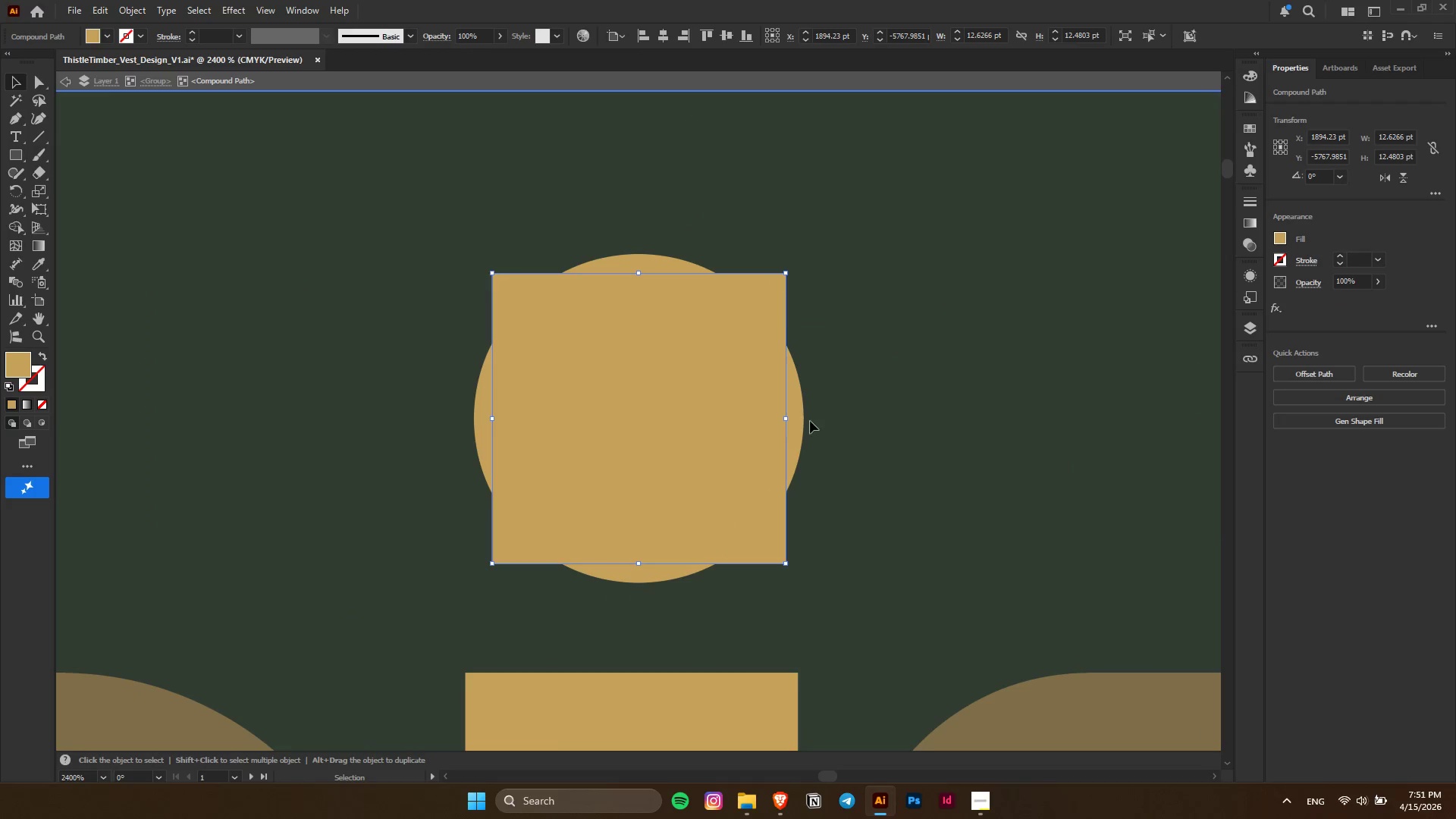 
key(Control+ControlLeft)
 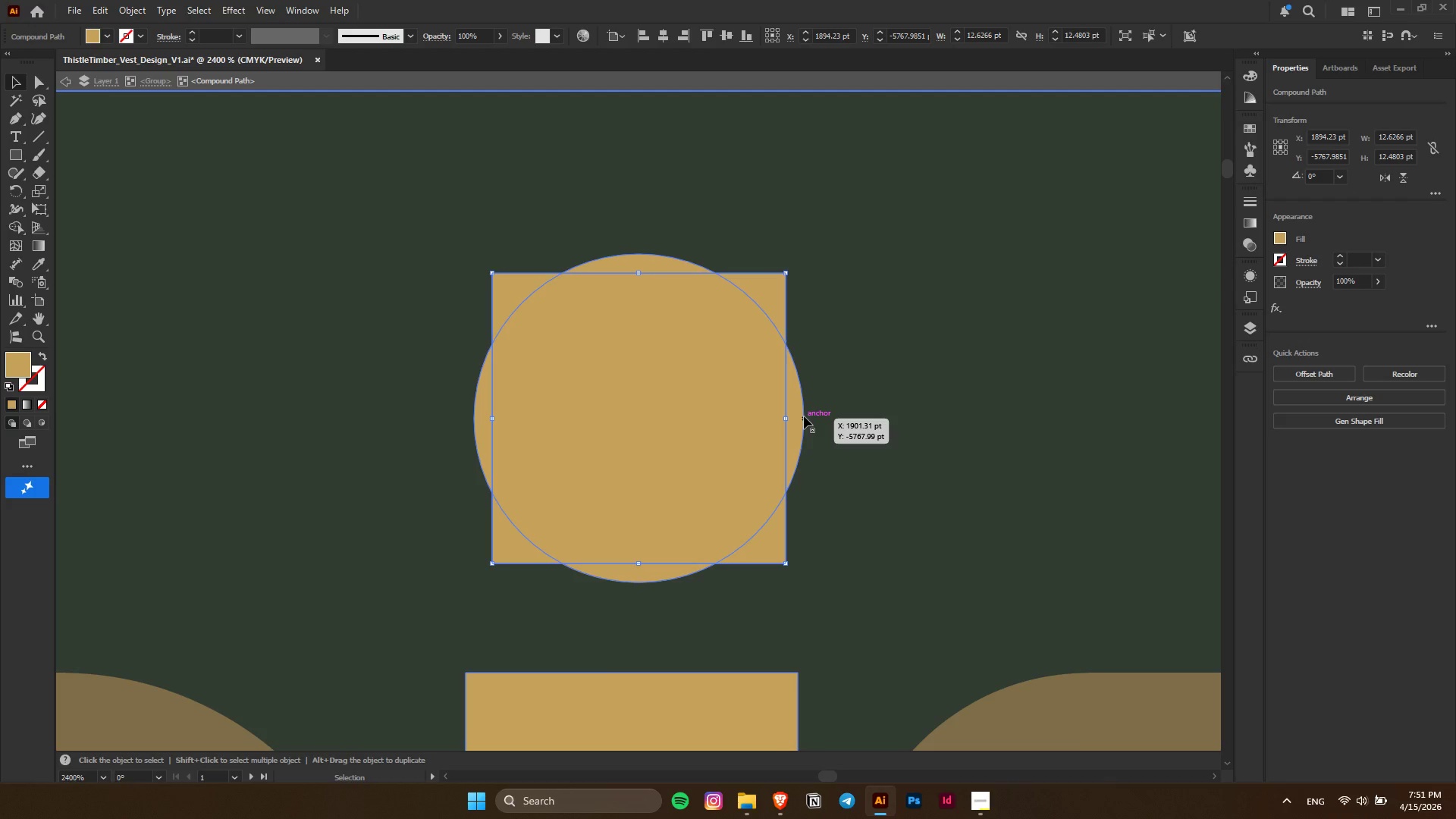 
left_click([804, 416])
 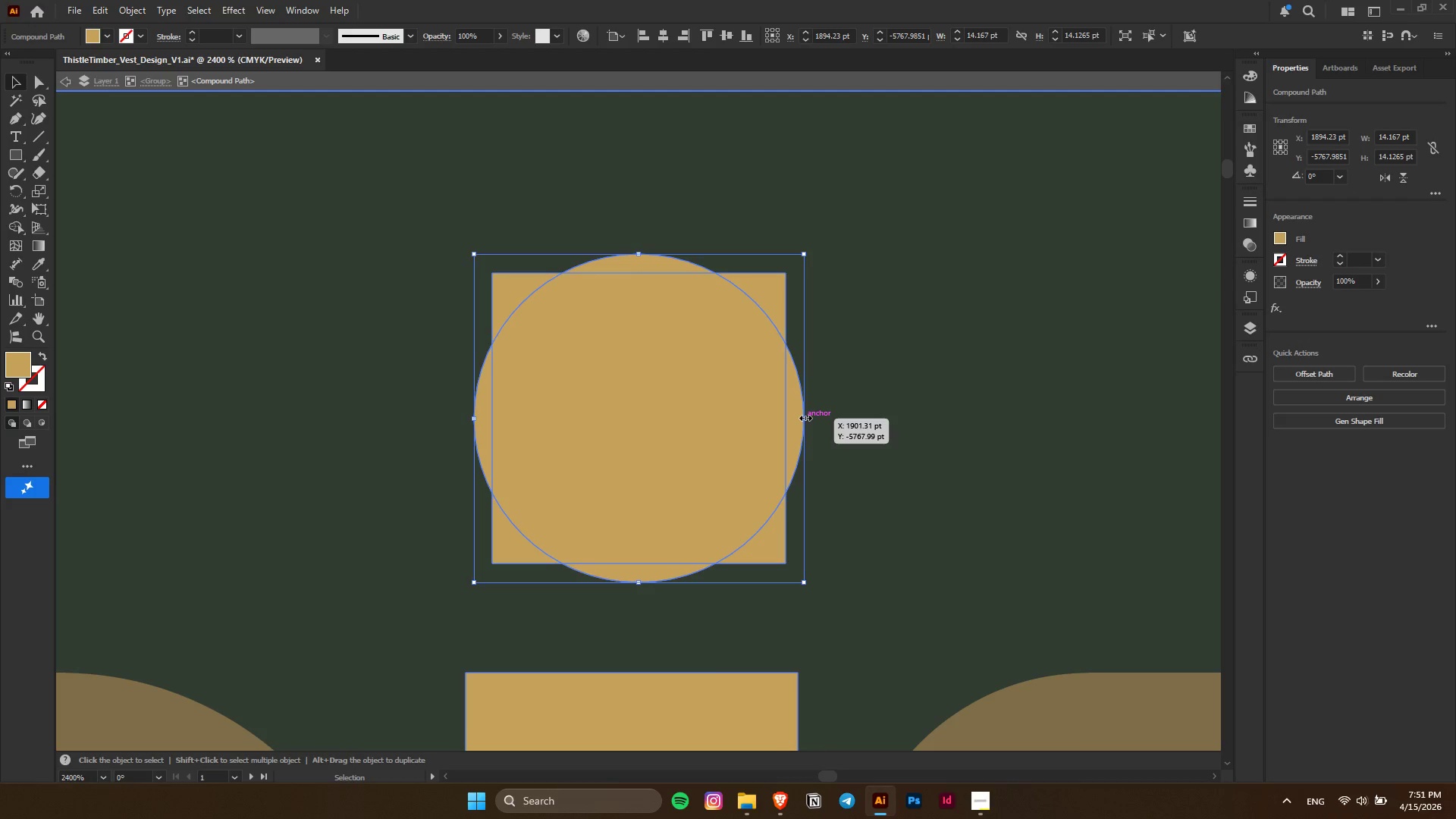 
key(Delete)
 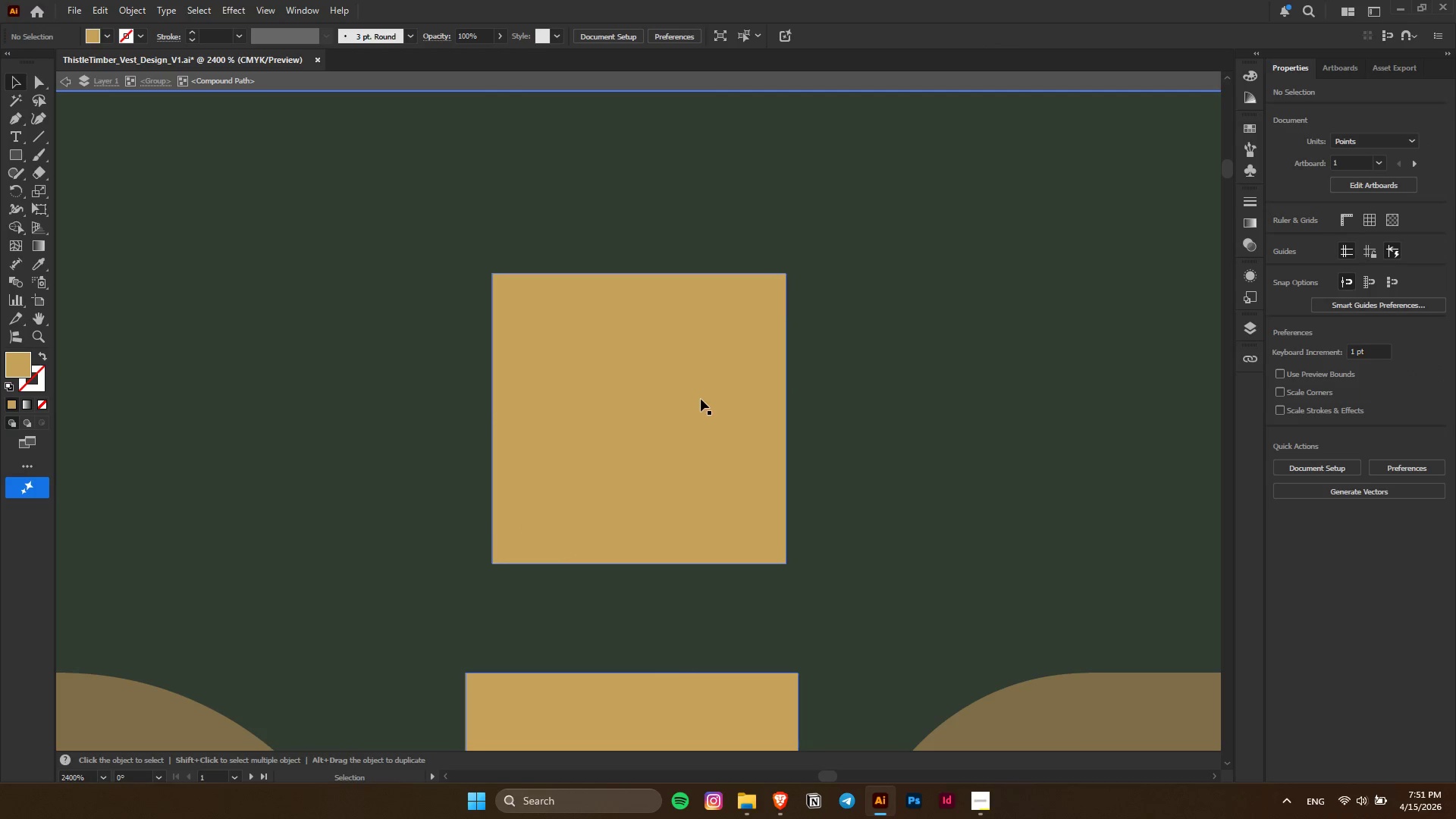 
left_click([701, 399])
 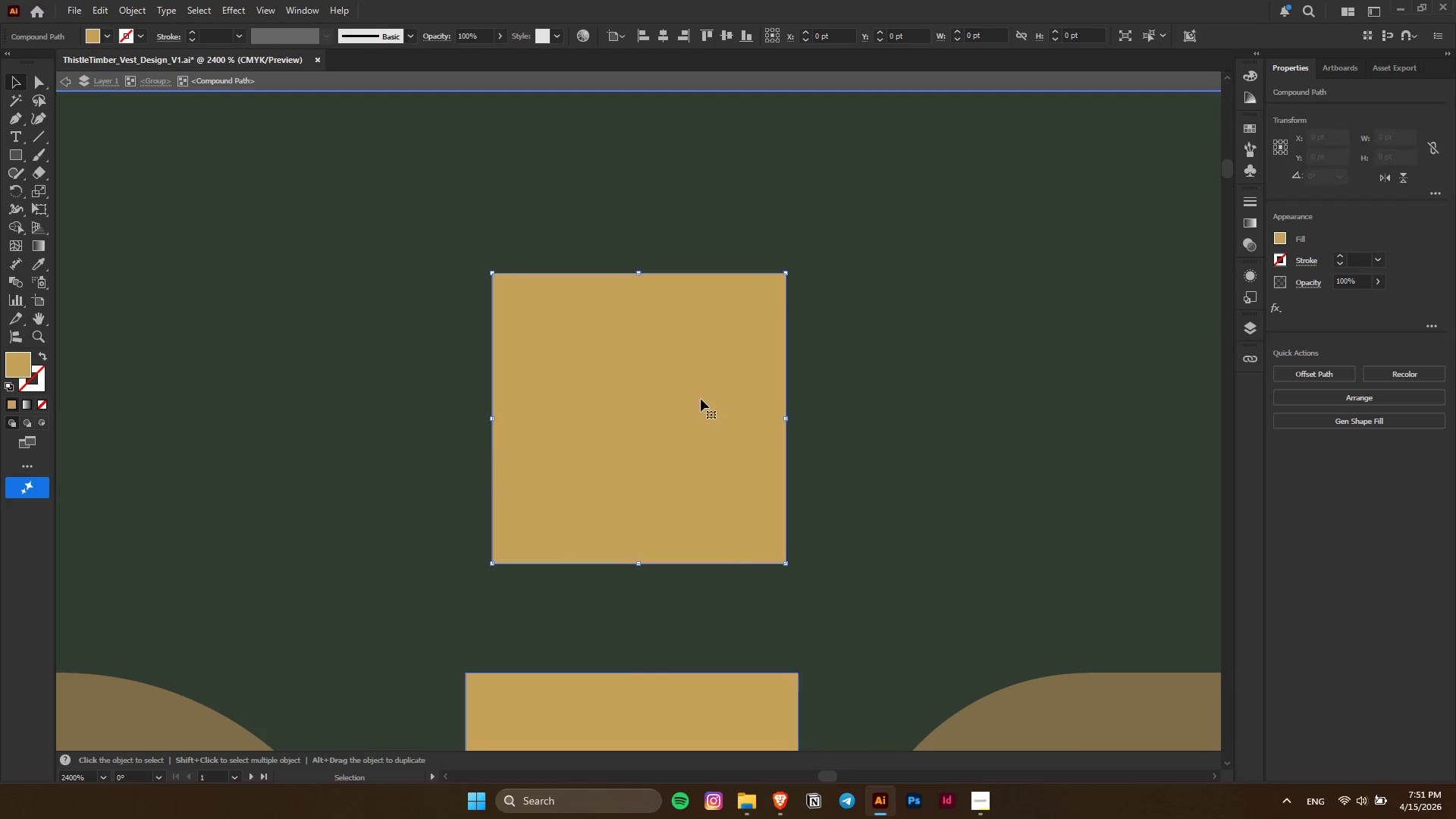 
key(Control+C)
 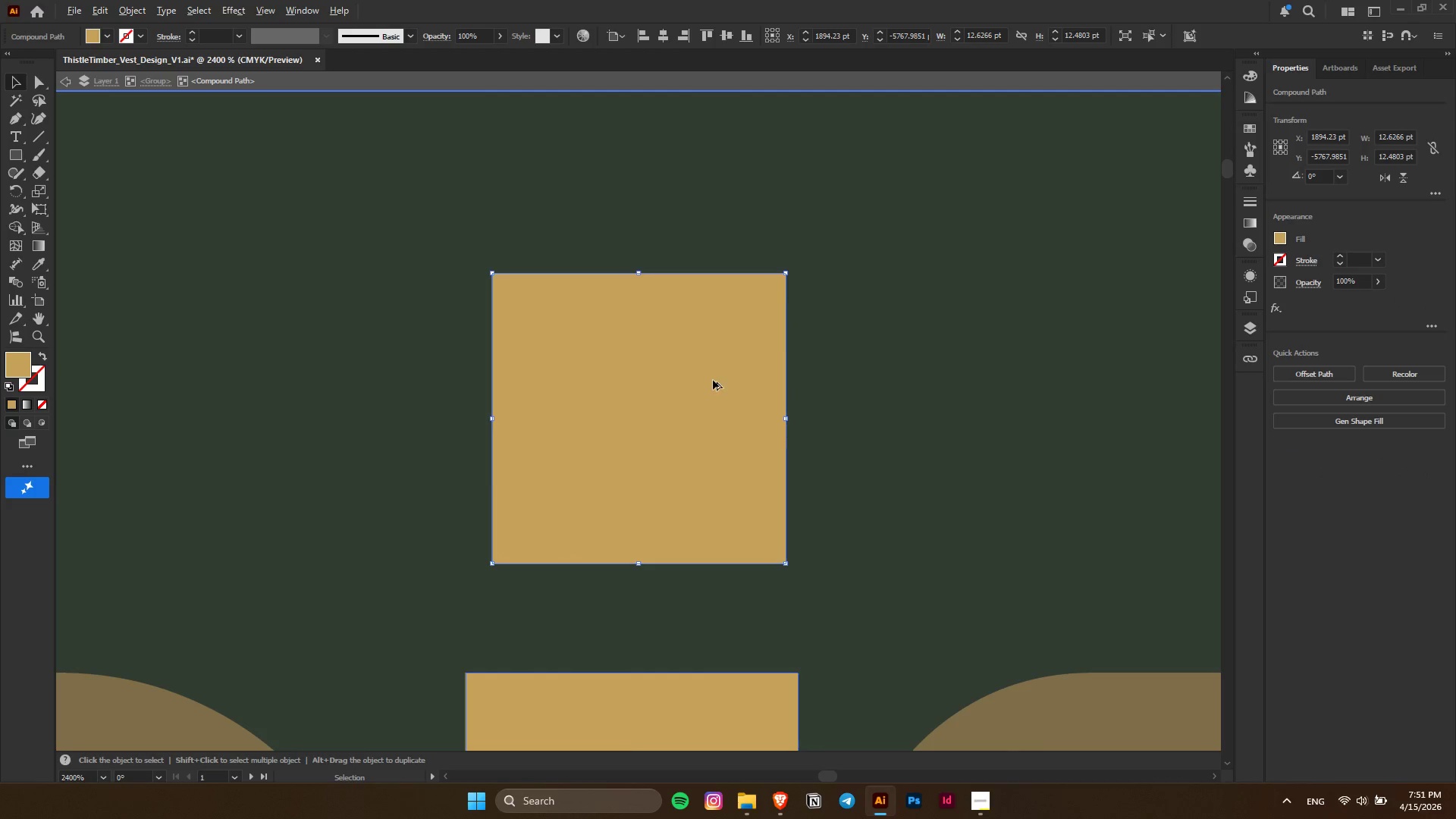 
hold_key(key=AltLeft, duration=0.41)
 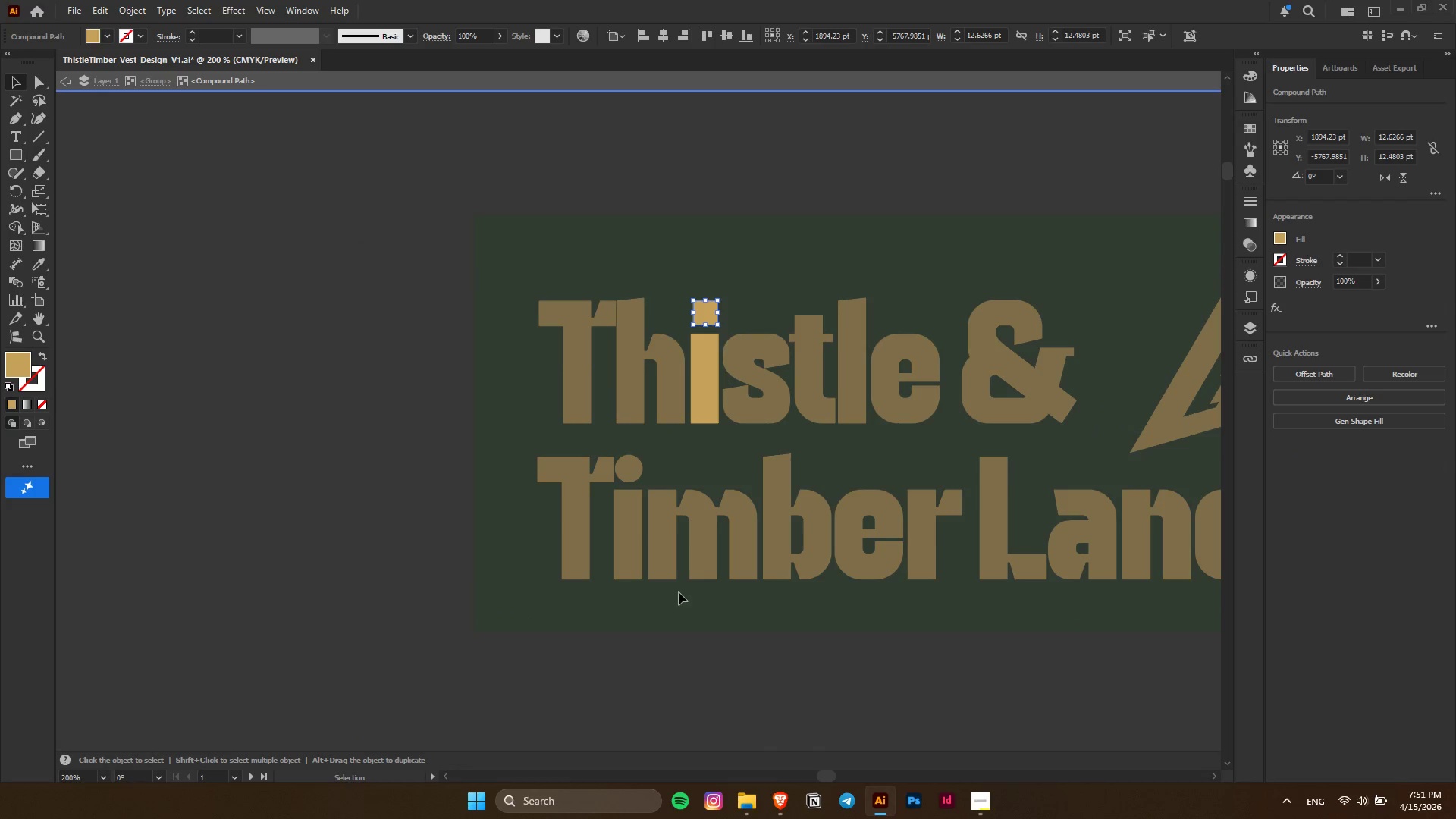 
hold_key(key=AltLeft, duration=0.53)
 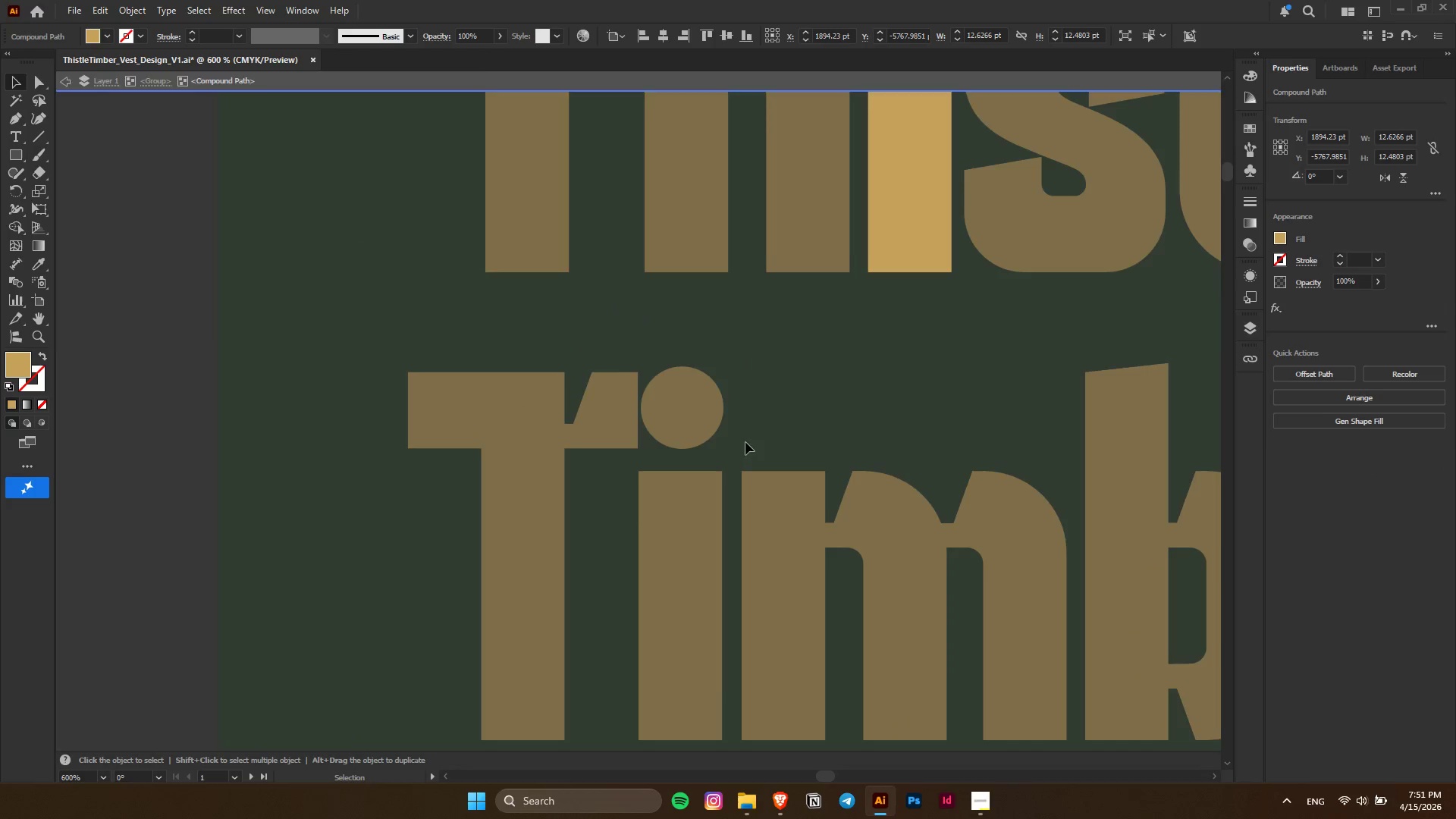 
scroll: coordinate [713, 380], scroll_direction: down, amount: 11.0
 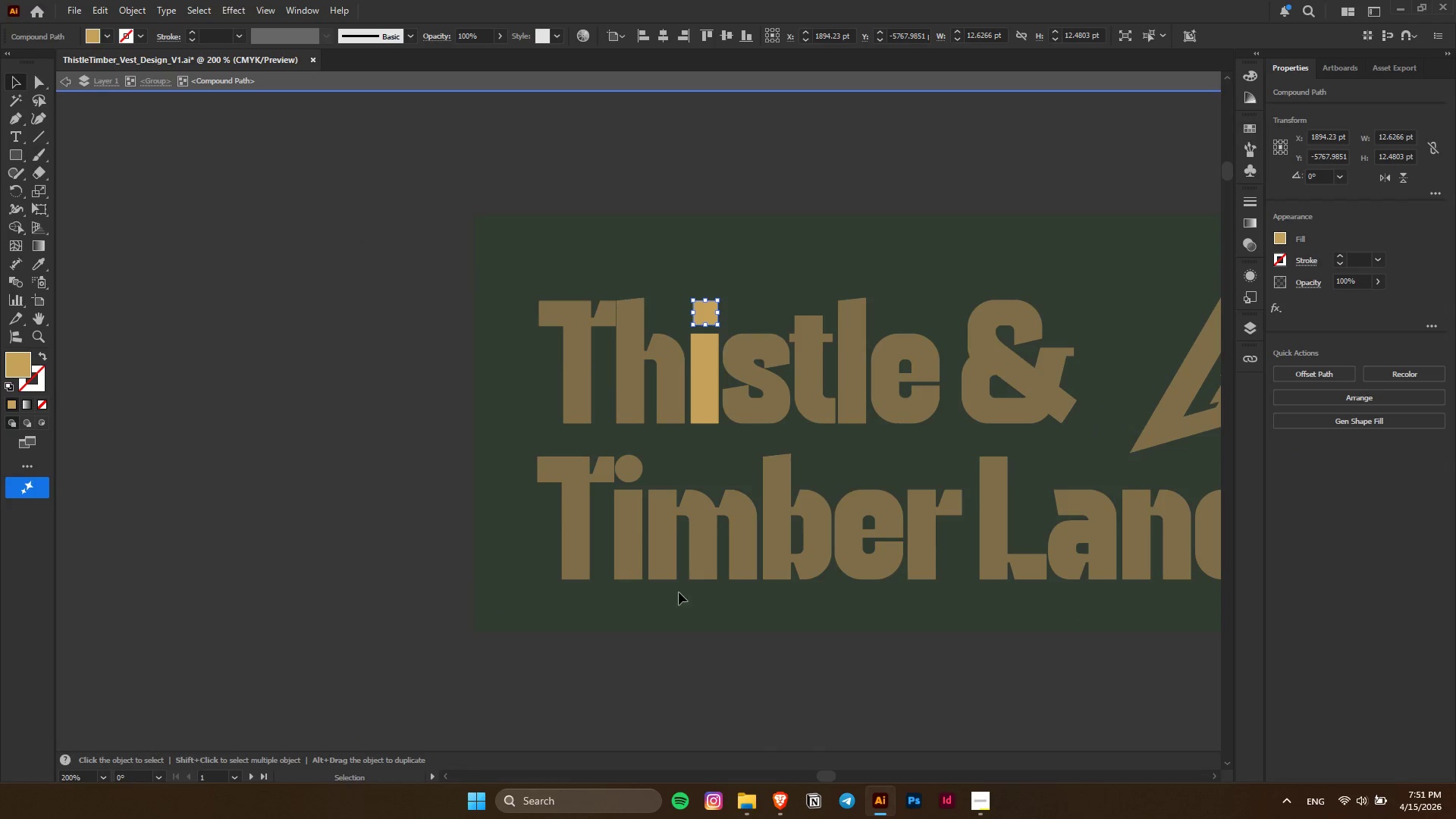 
scroll: coordinate [599, 498], scroll_direction: up, amount: 3.0
 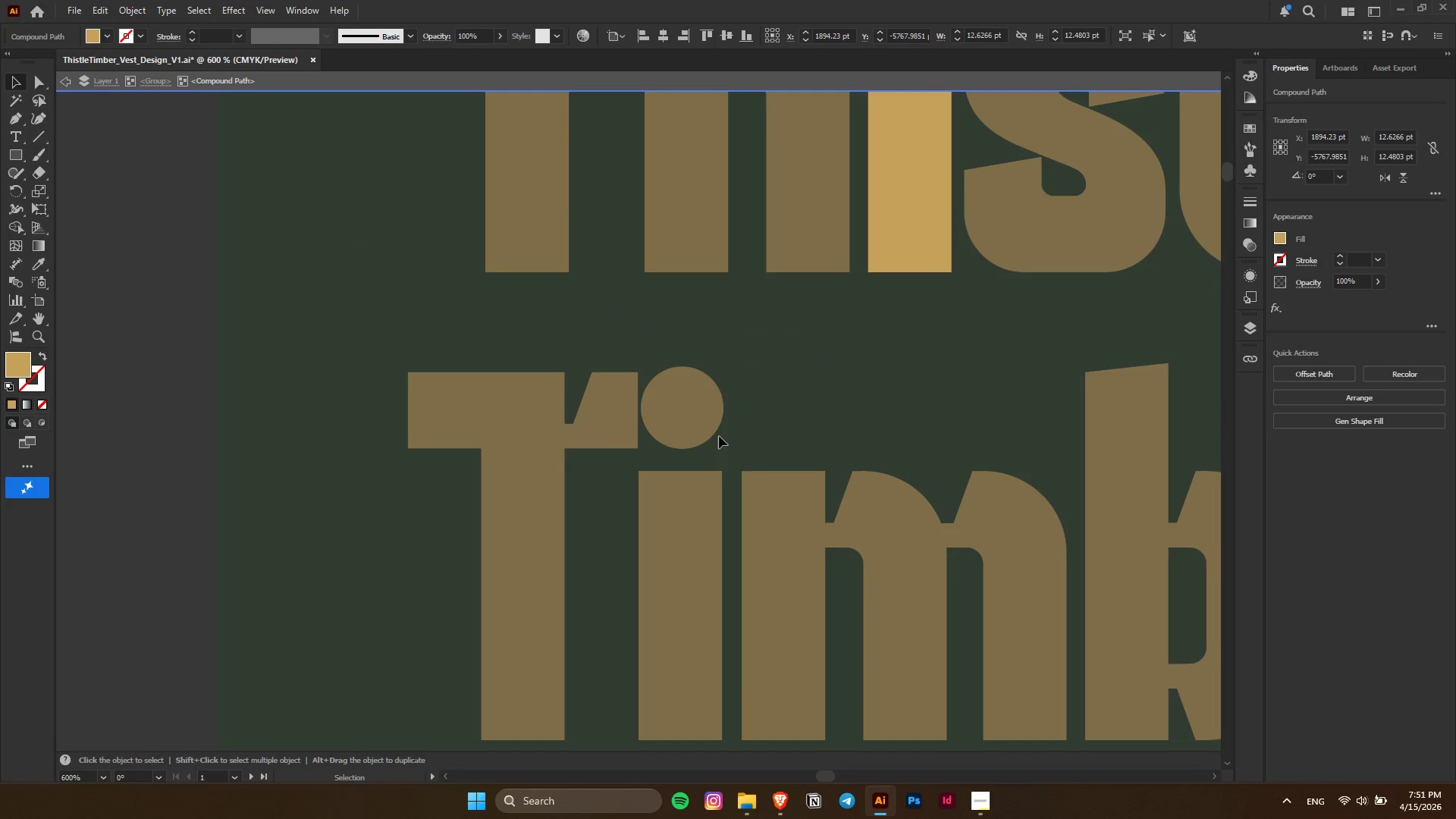 
key(Escape)
 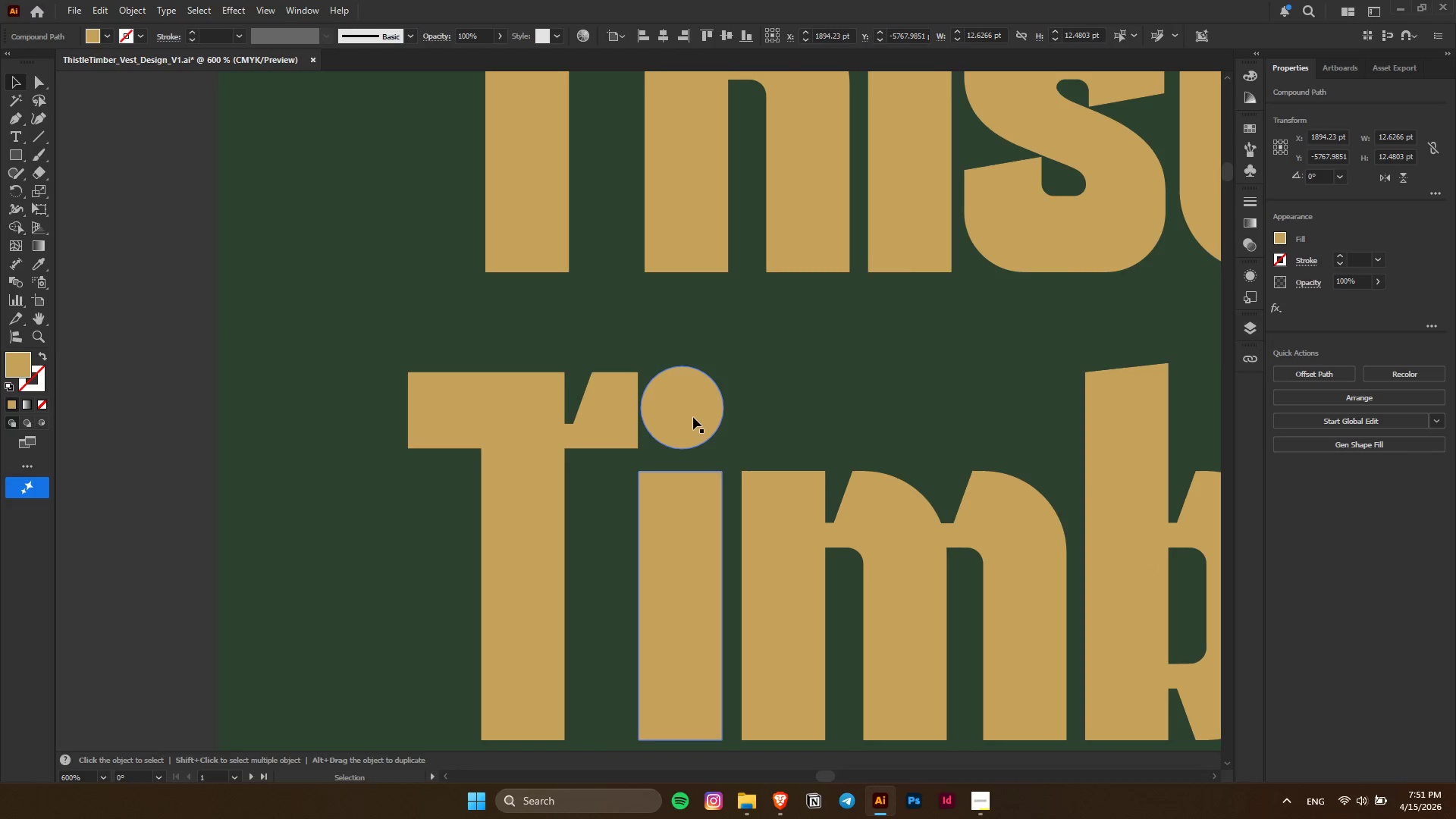 
key(Alt+AltLeft)
 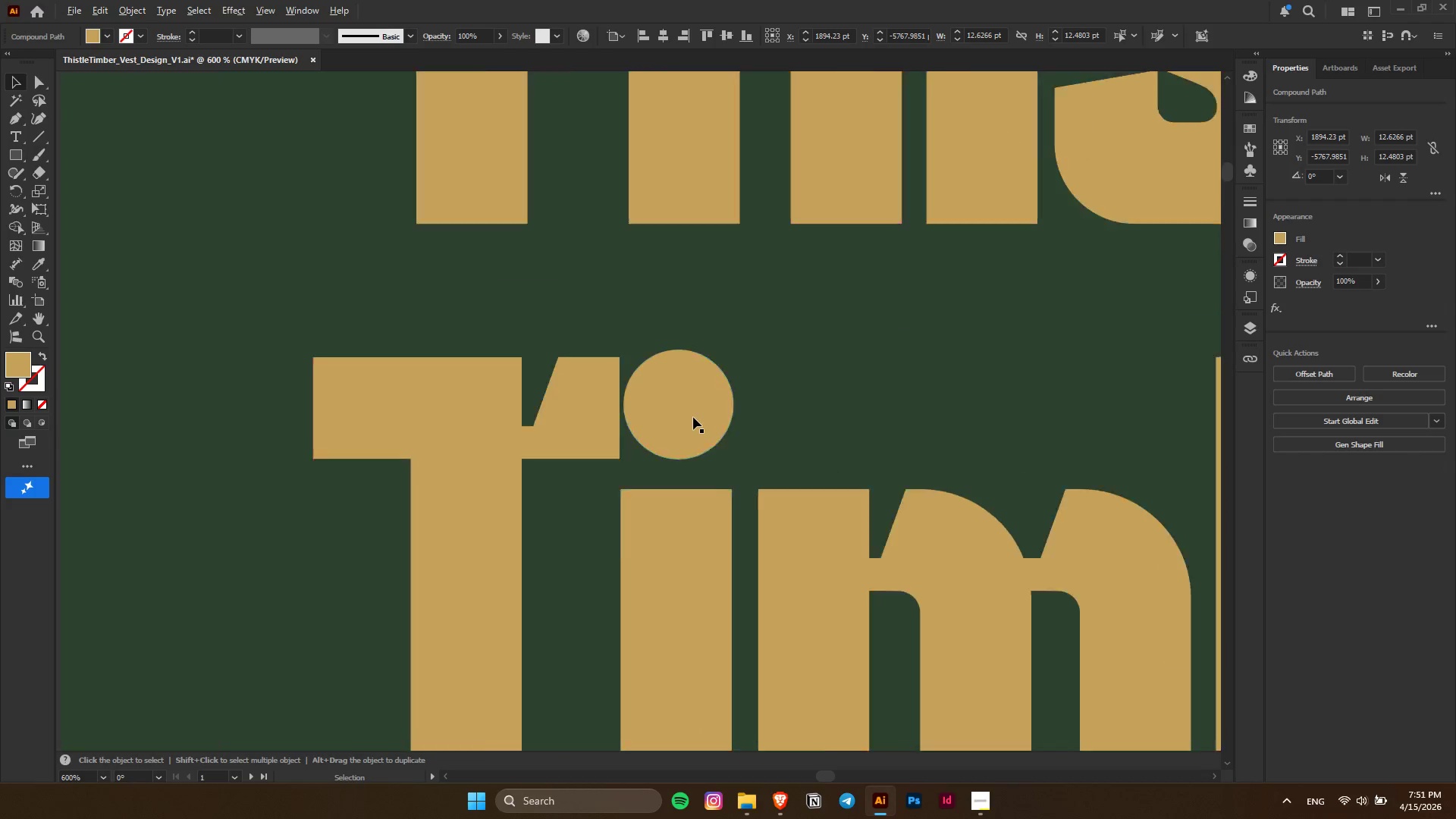 
double_click([693, 417])
 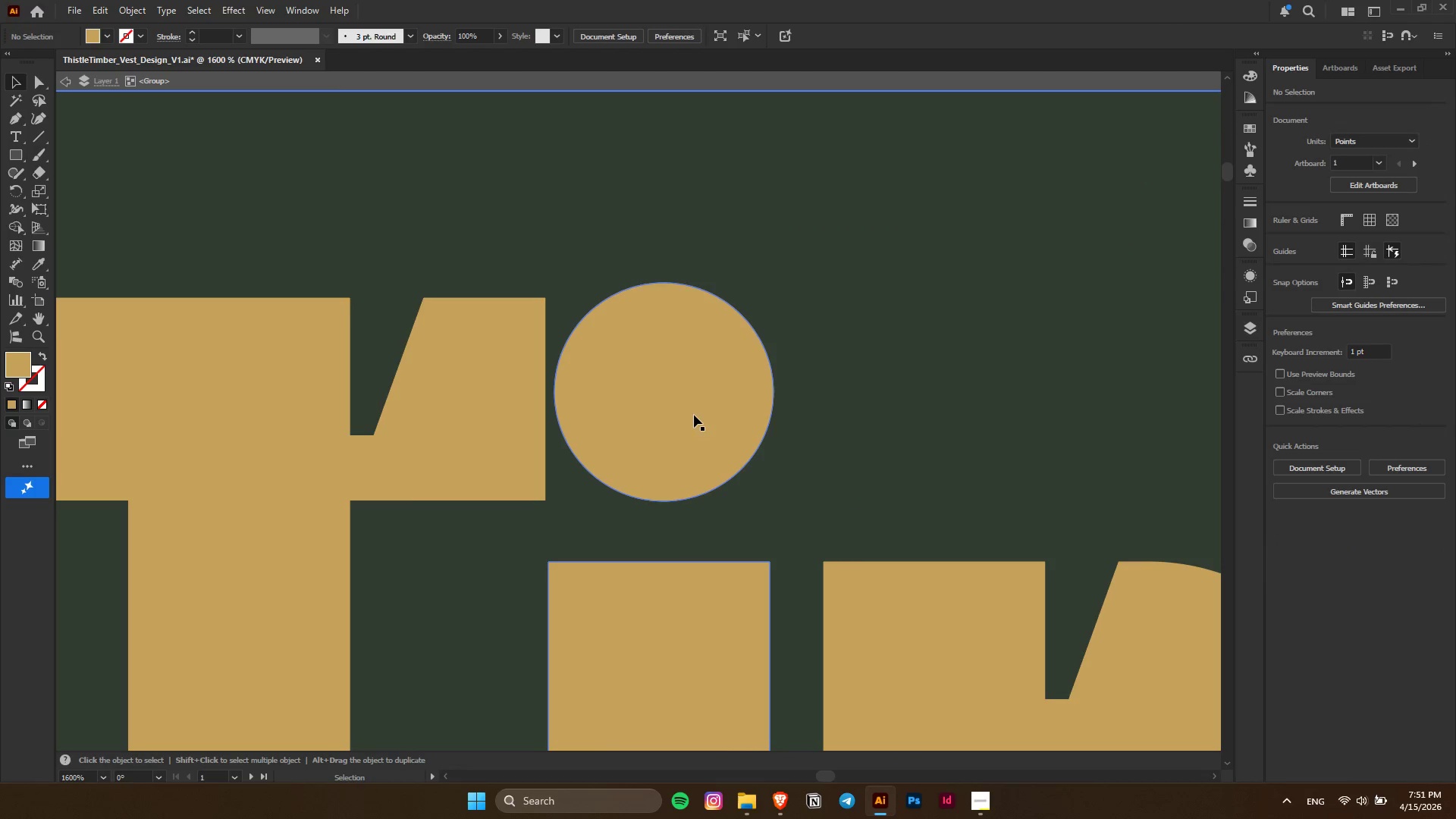 
scroll: coordinate [693, 417], scroll_direction: up, amount: 3.0
 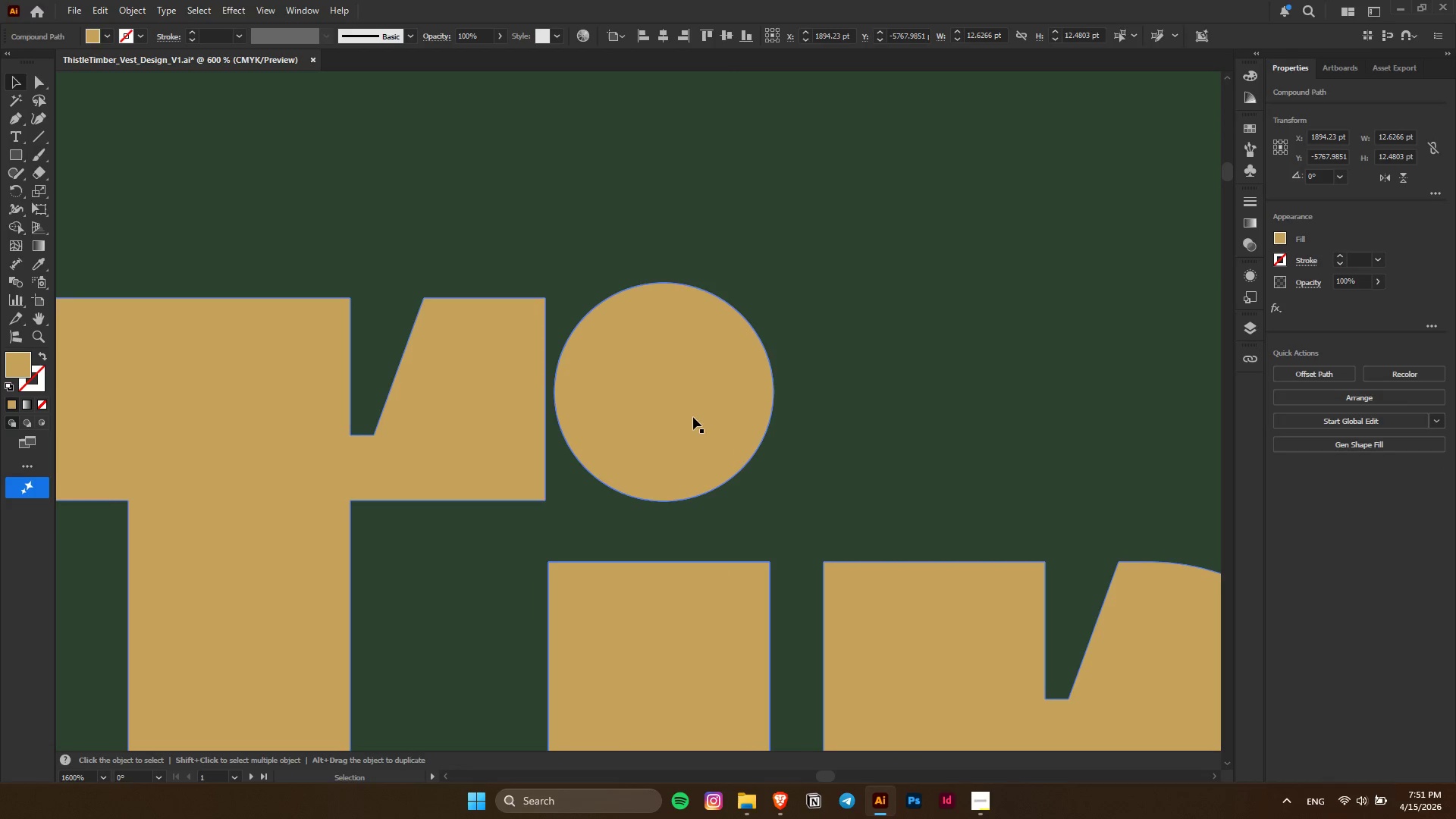 
triple_click([694, 415])
 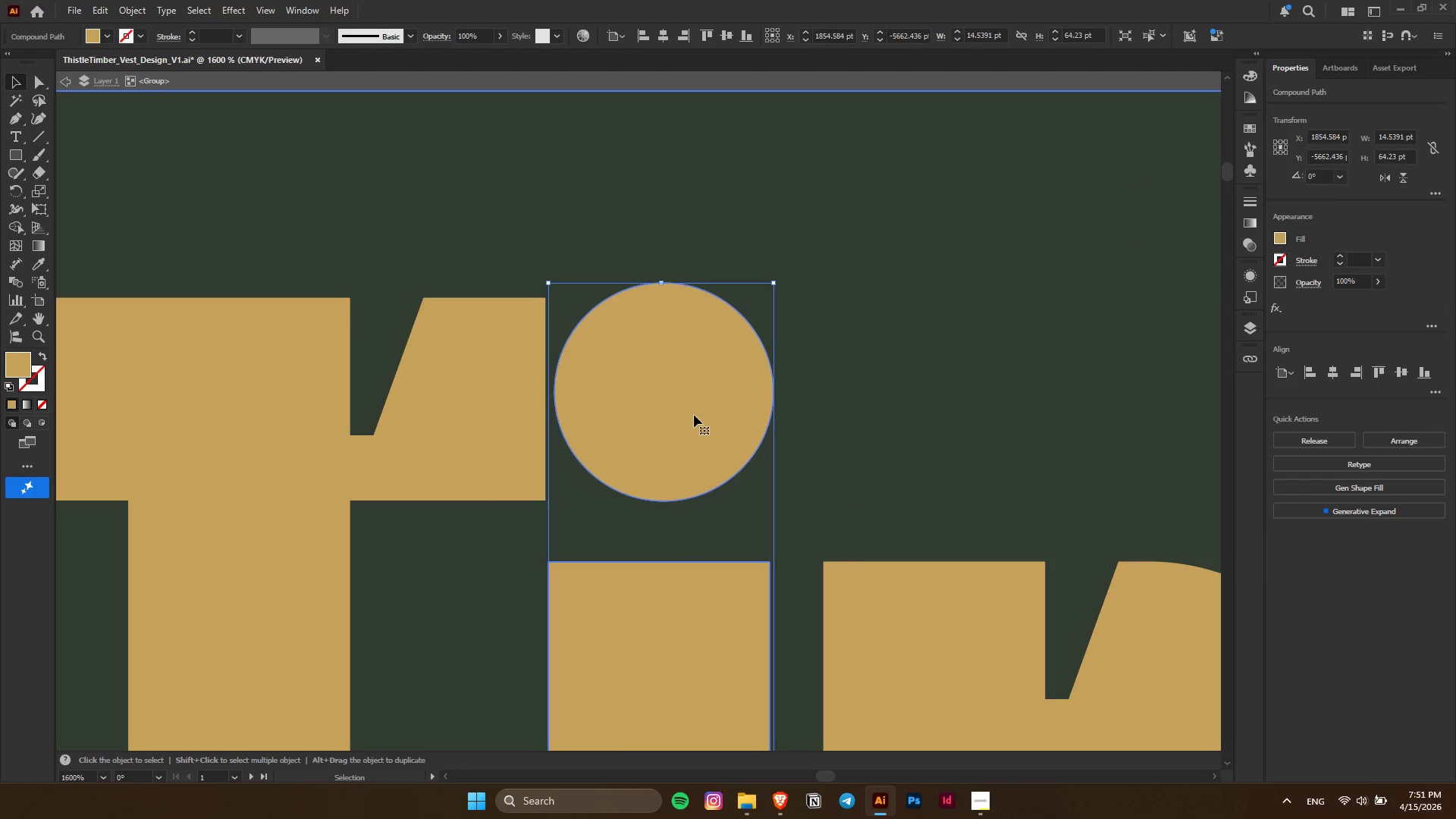 
key(Control+V)
 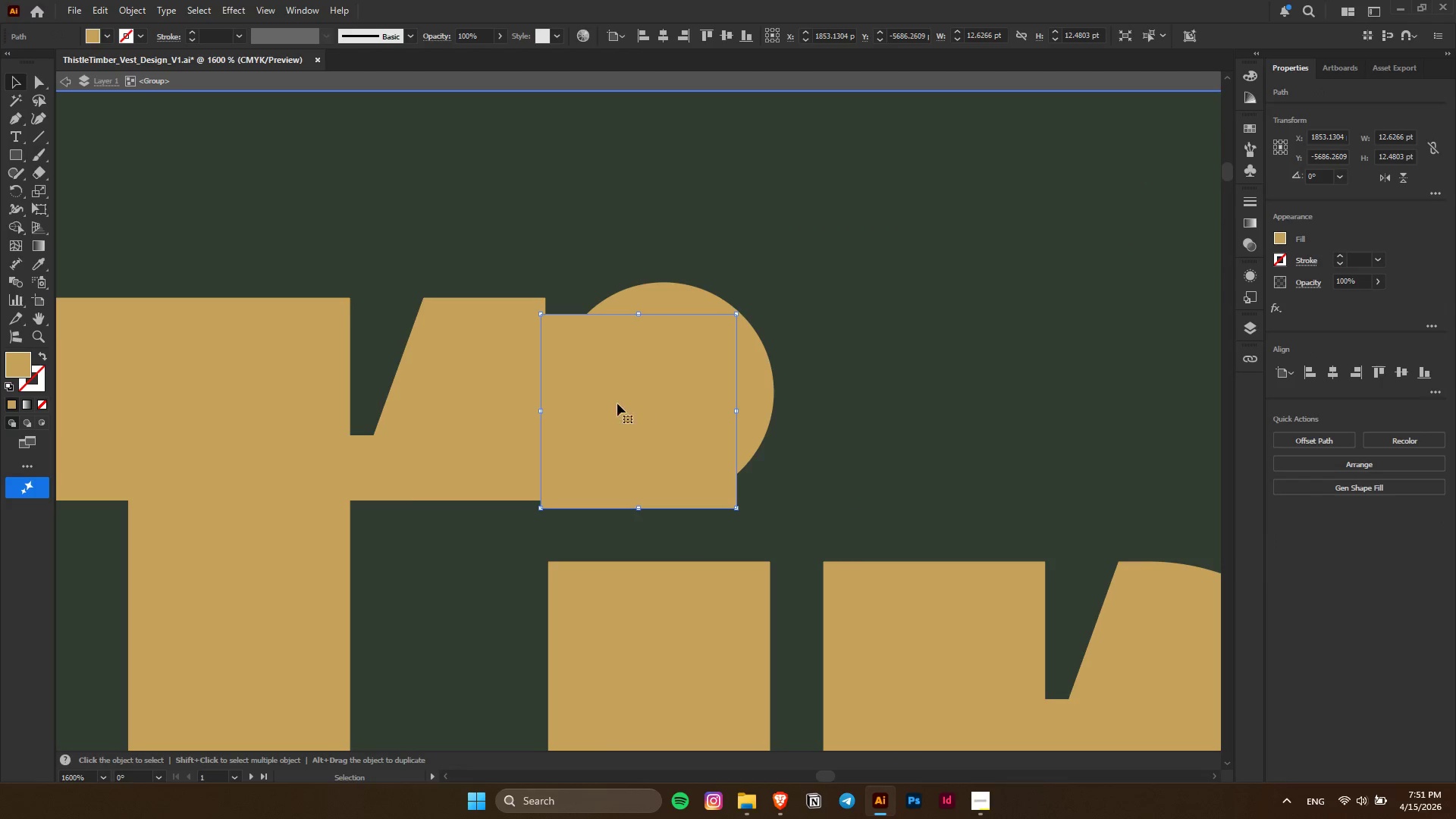 
left_click_drag(start_coordinate=[617, 403], to_coordinate=[642, 383])
 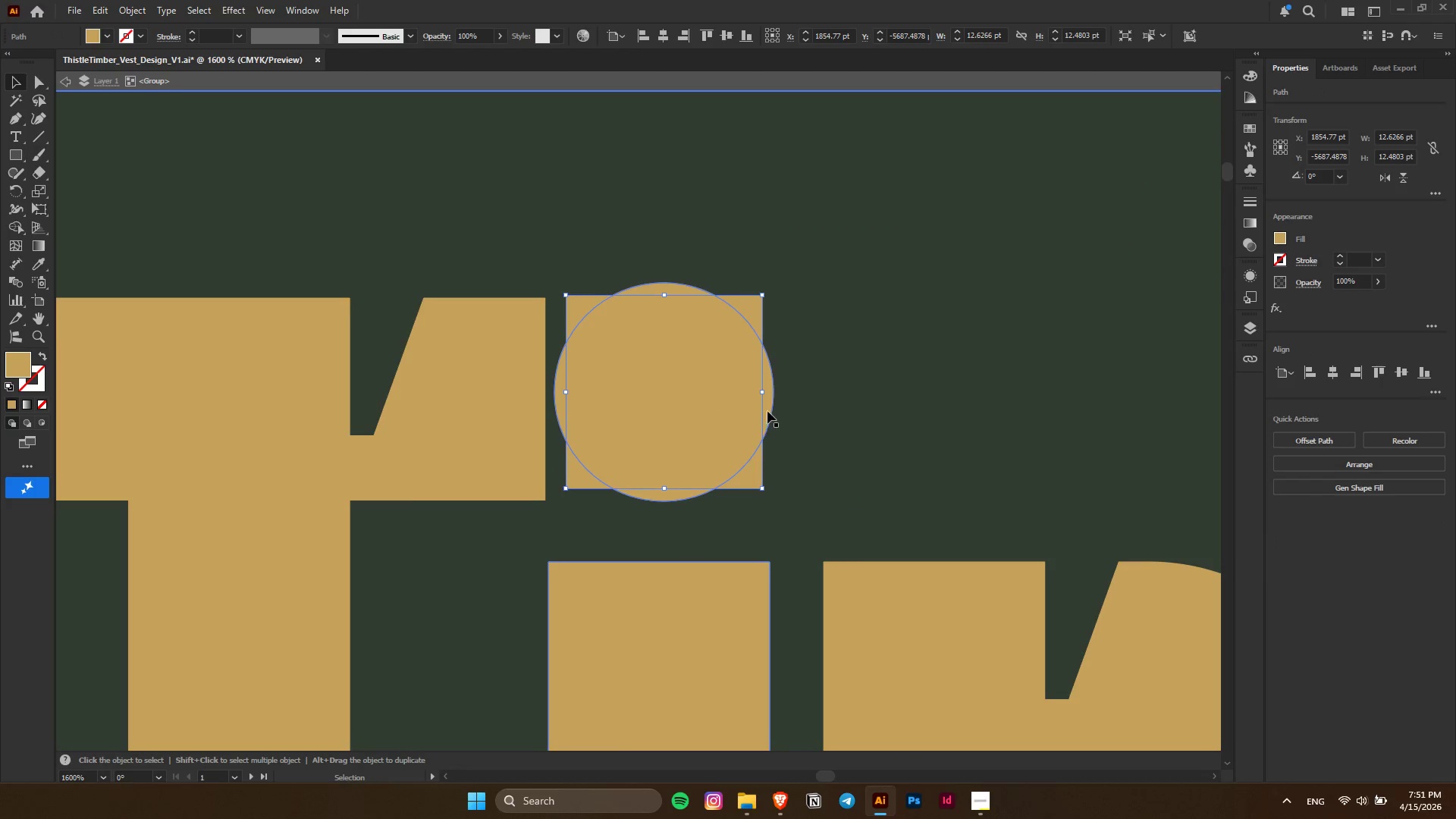 
left_click([768, 410])
 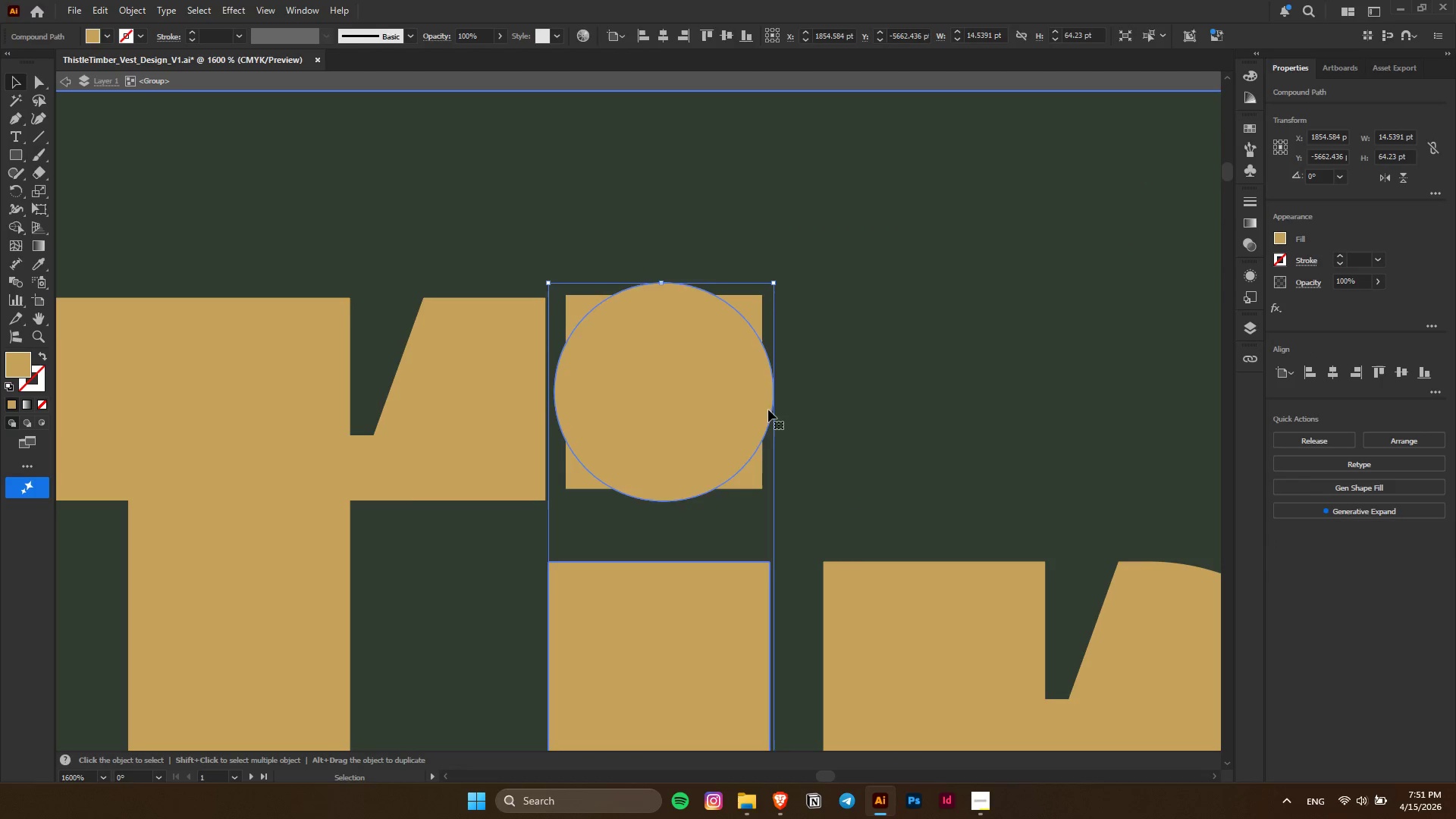 
key(Delete)
 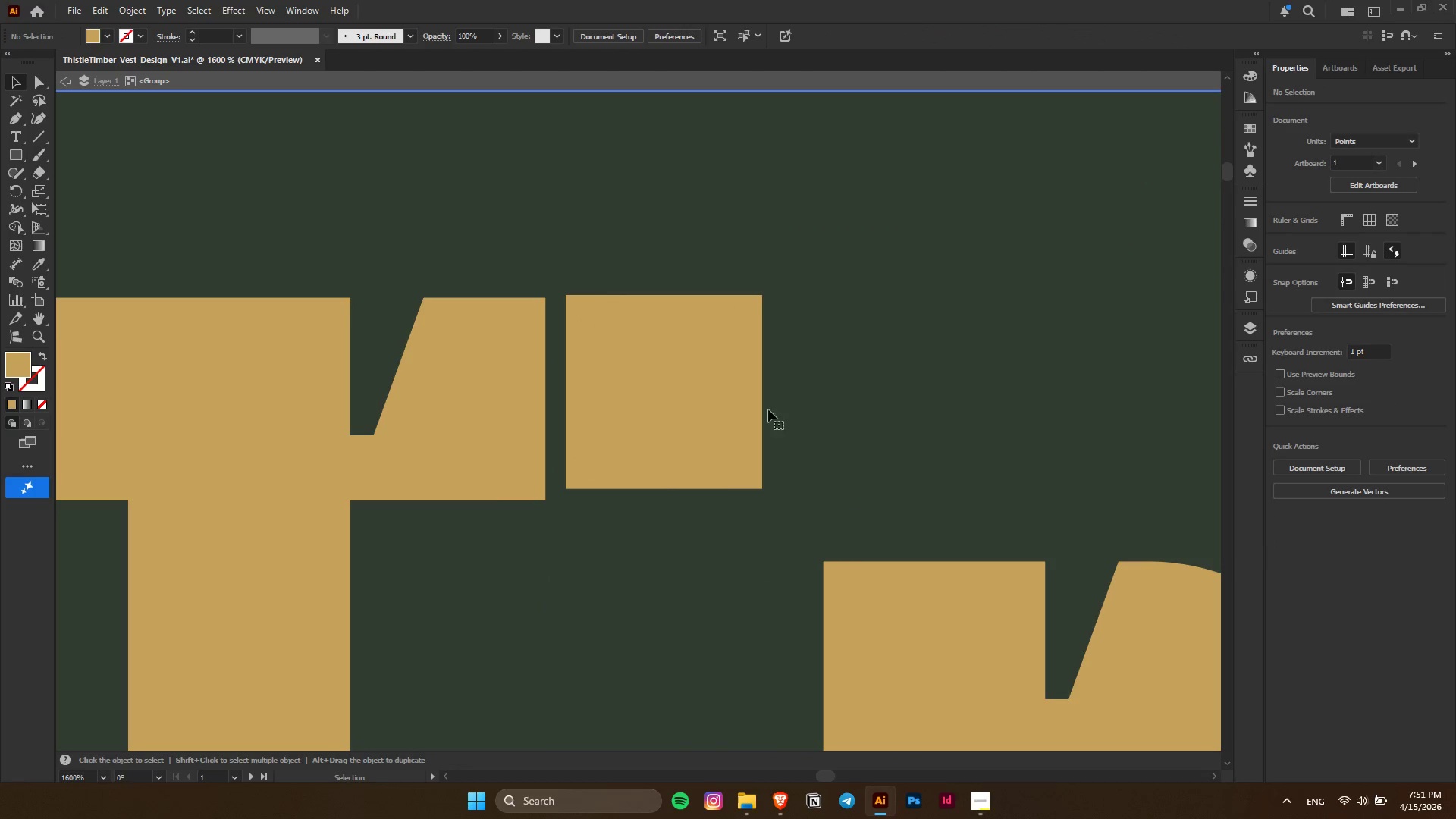 
key(Control+Z)
 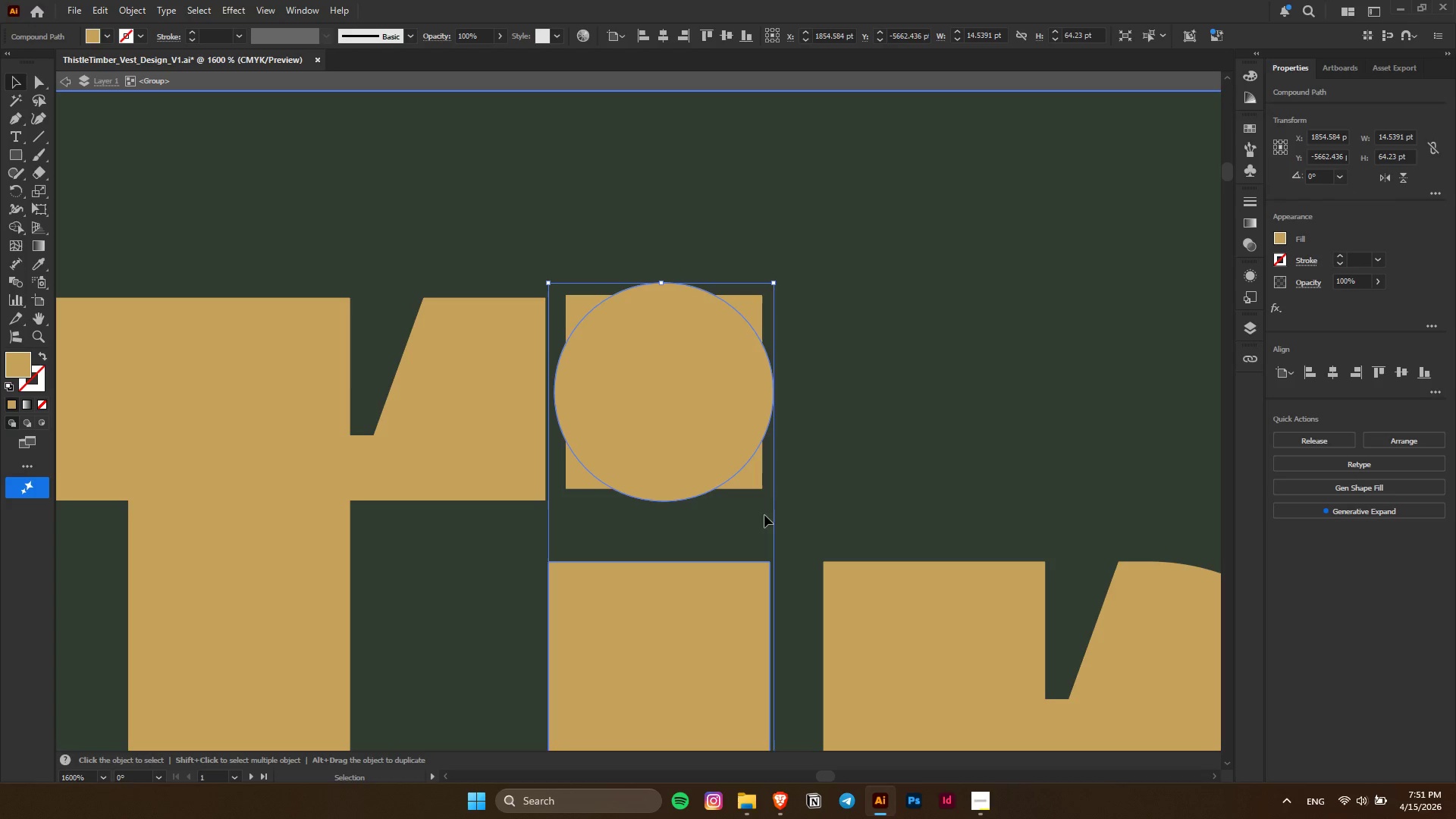 
left_click([764, 489])
 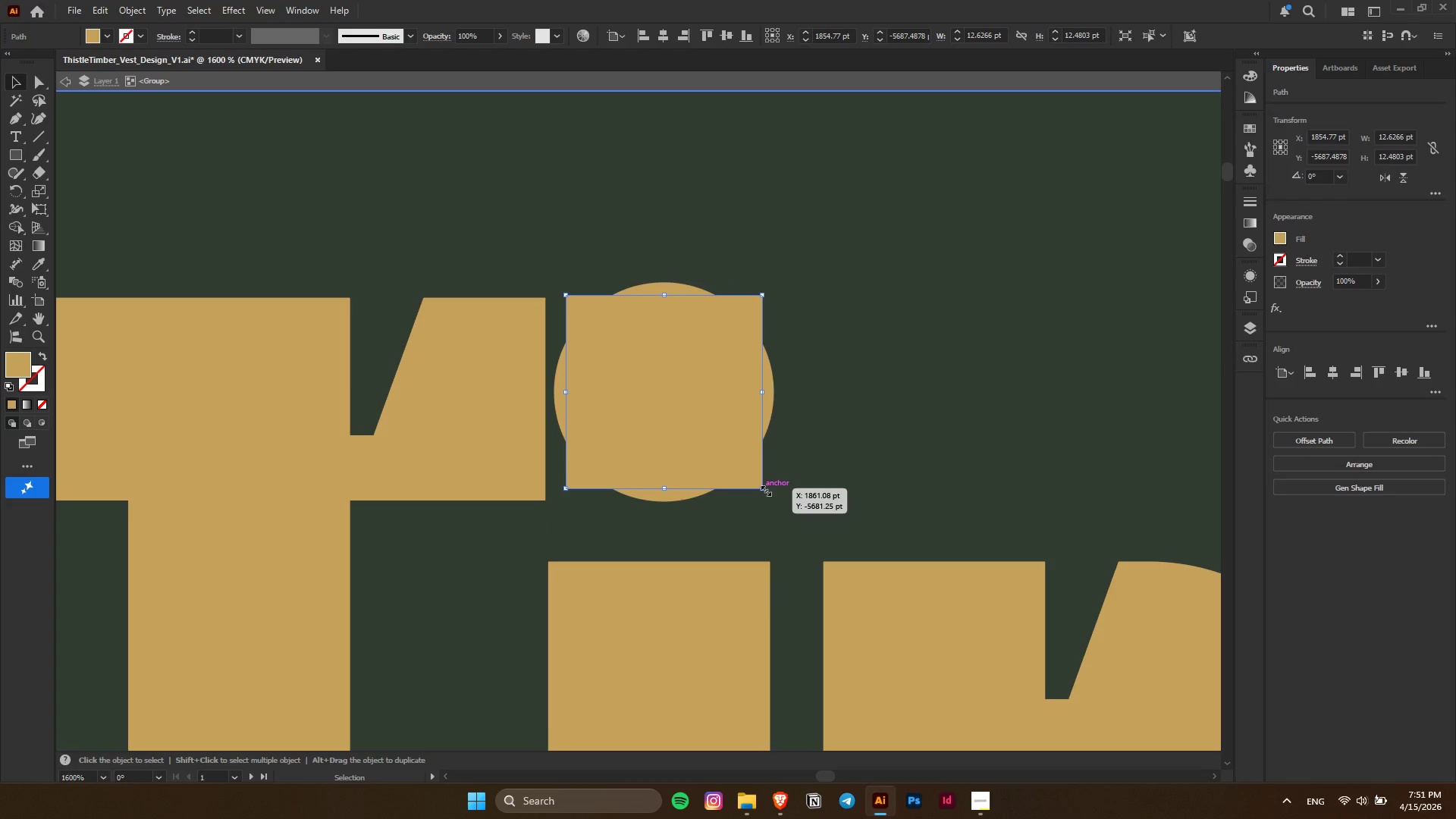 
key(Control+X)
 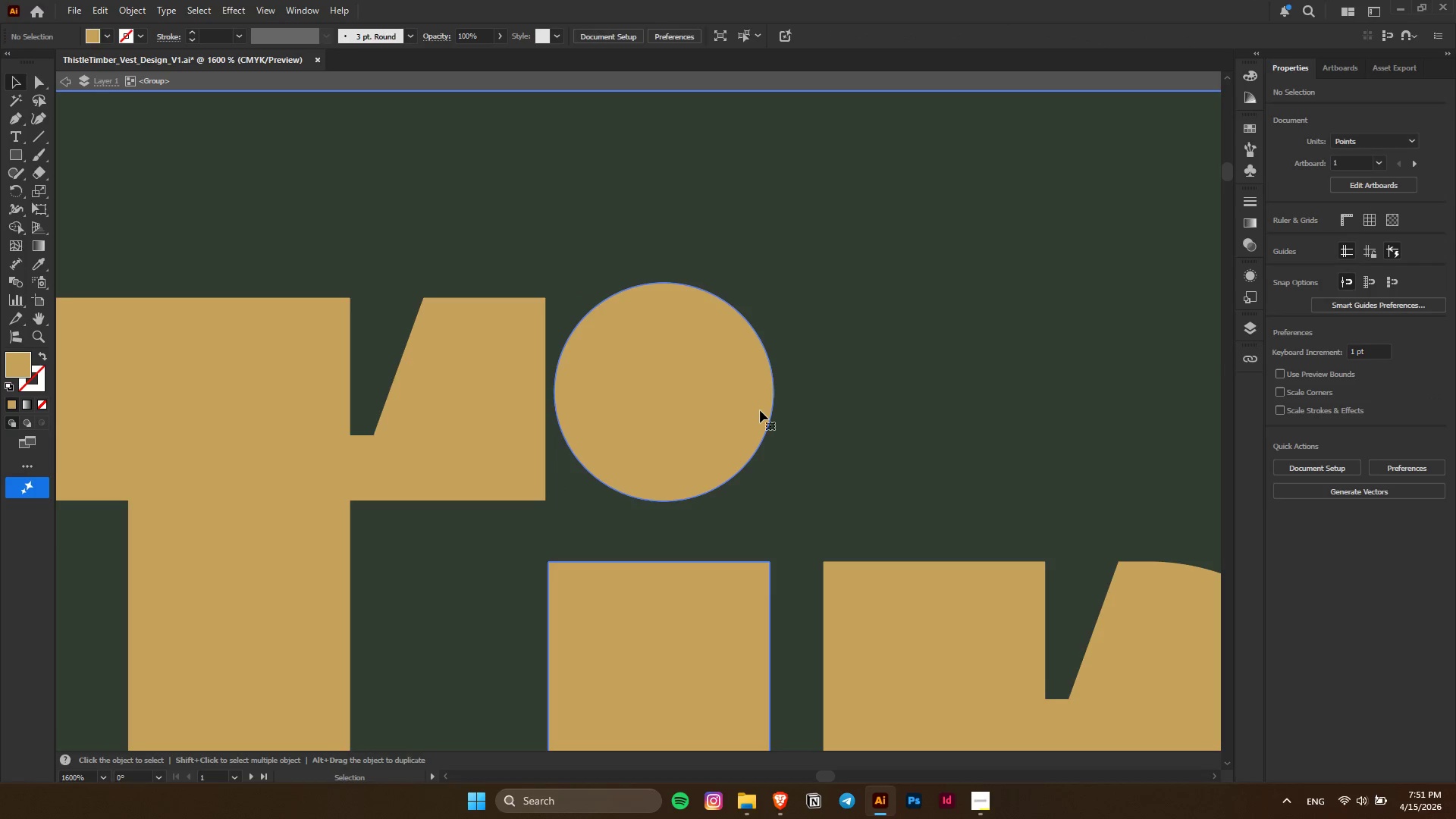 
double_click([760, 410])
 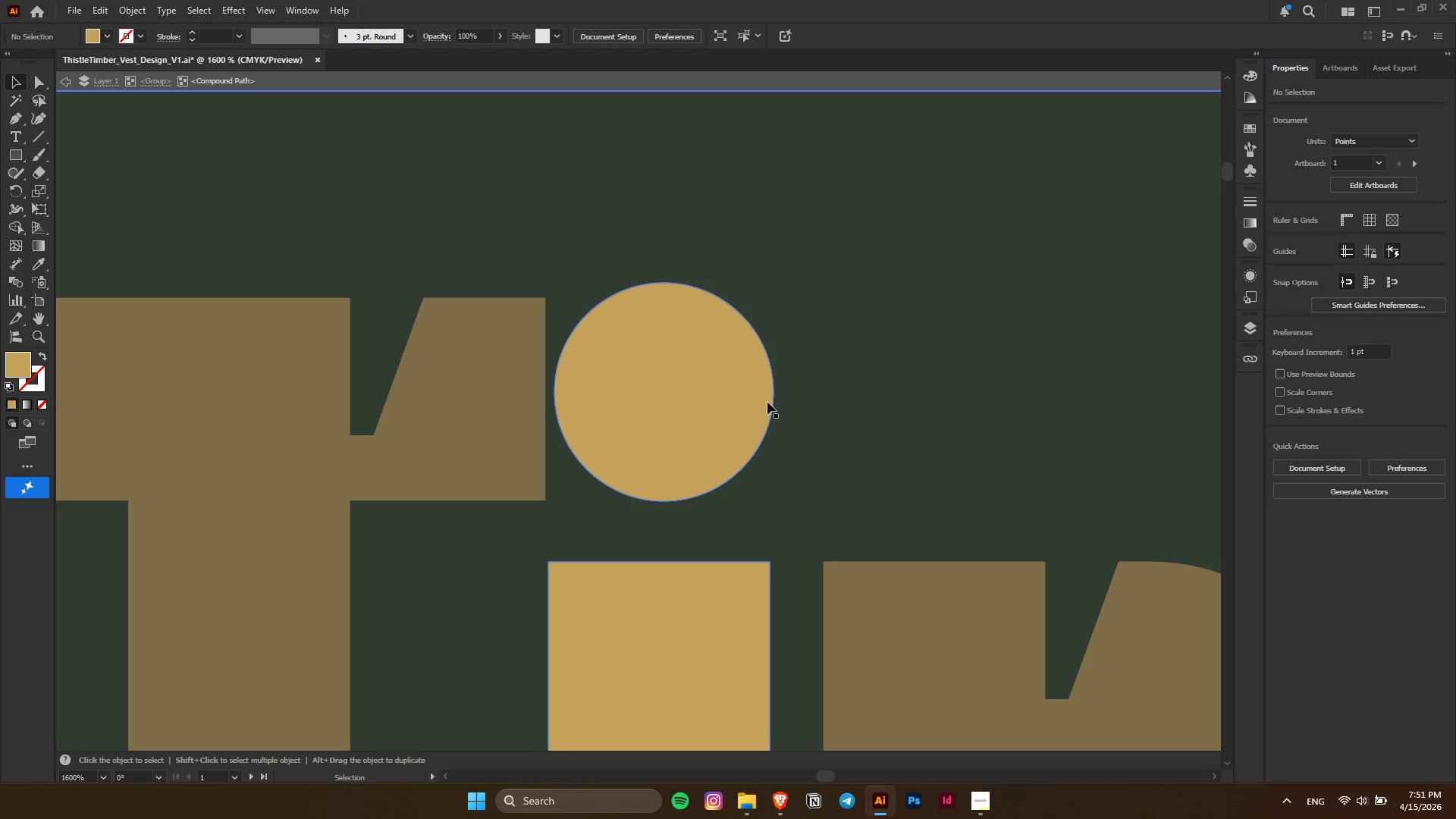 
triple_click([767, 402])
 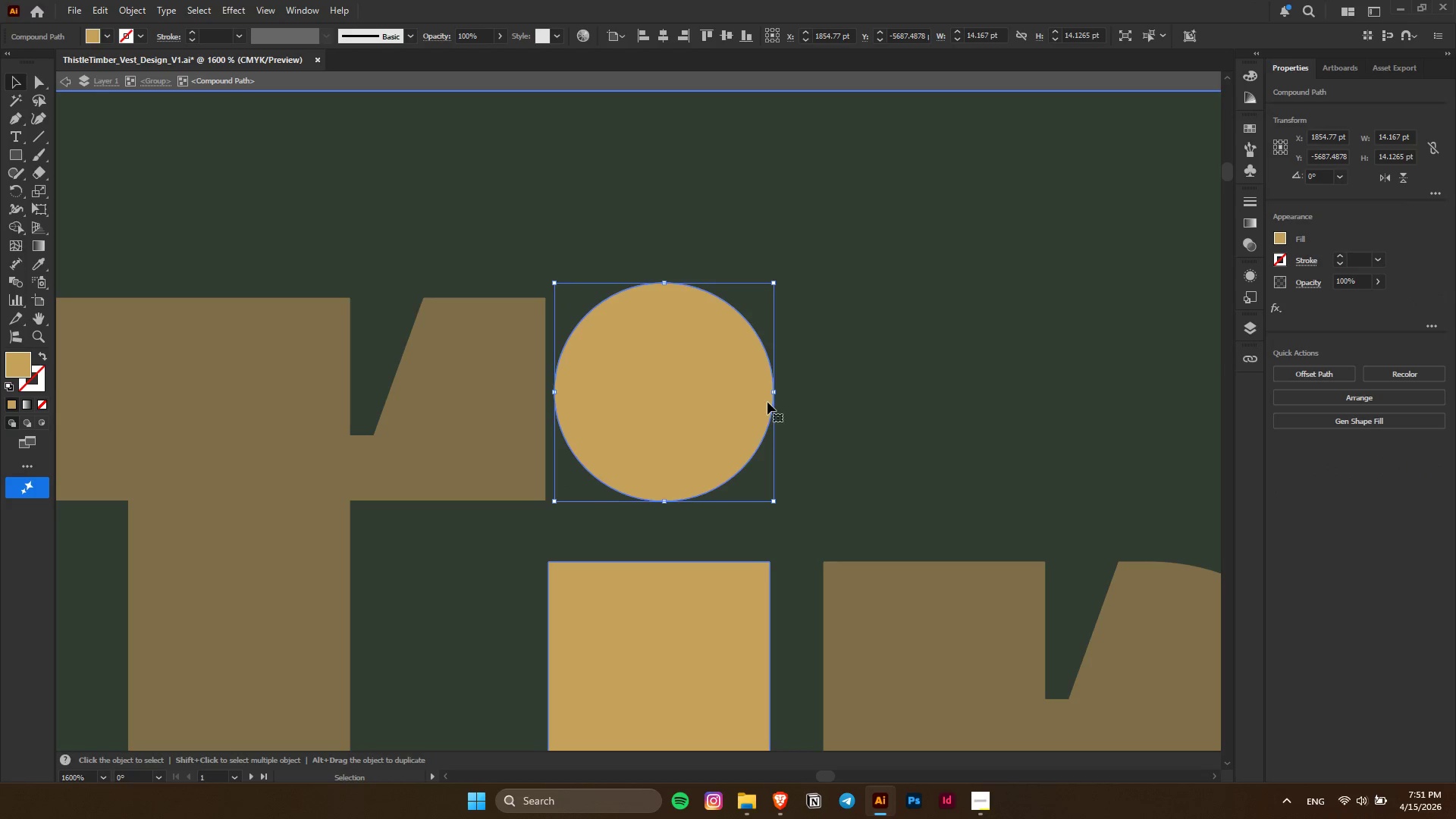 
key(Delete)
 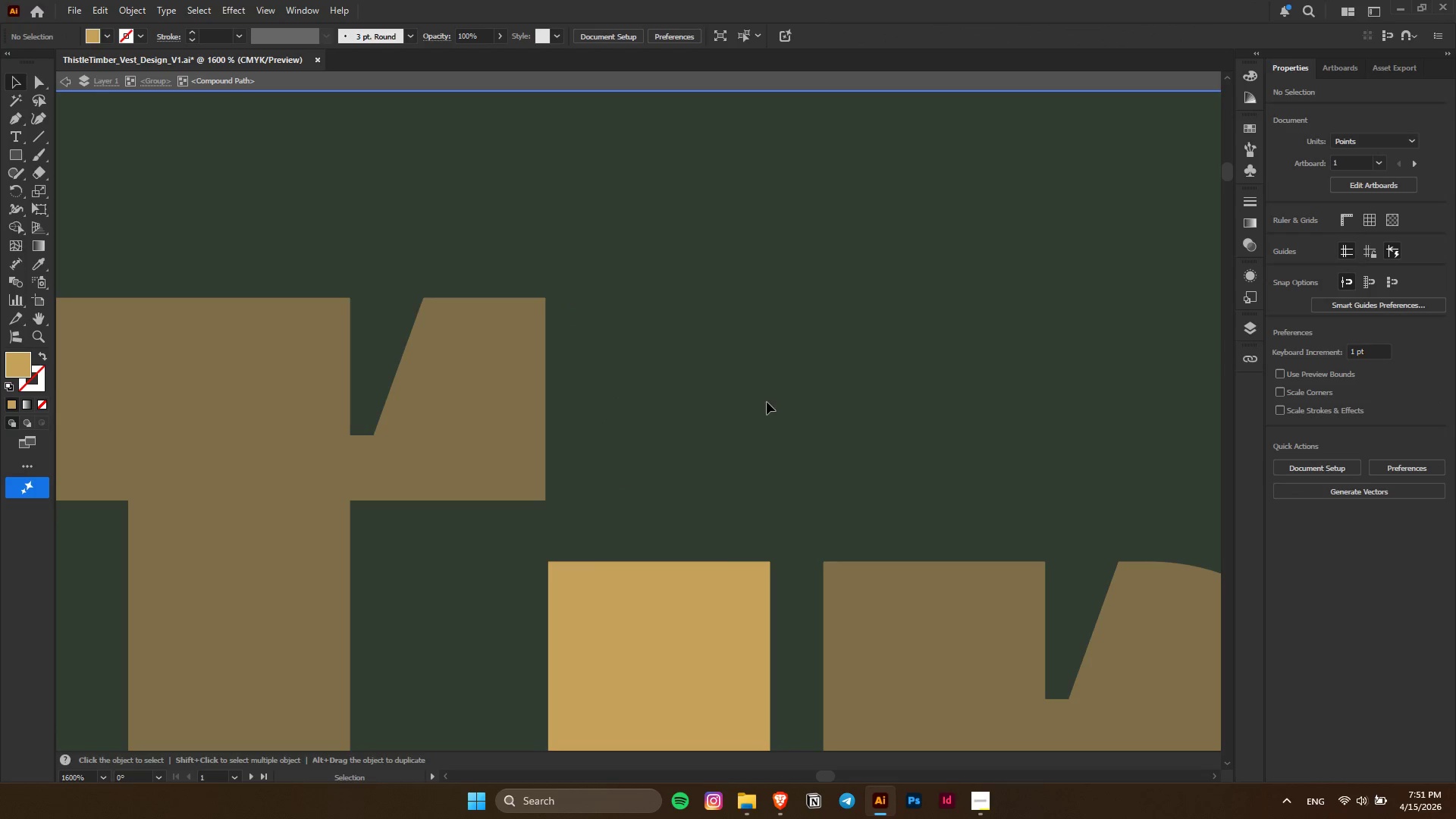 
key(Control+F)
 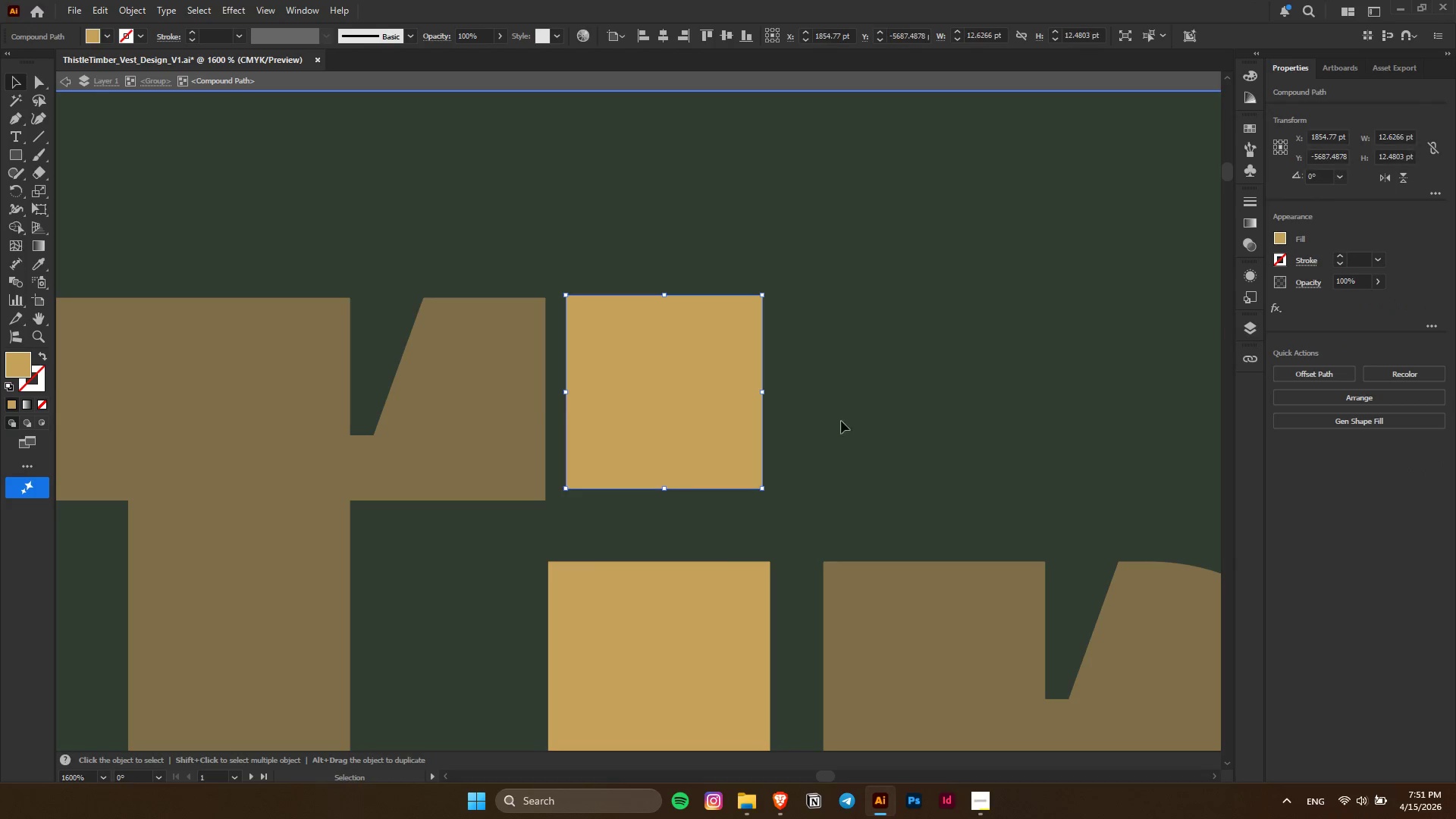 
left_click([852, 421])
 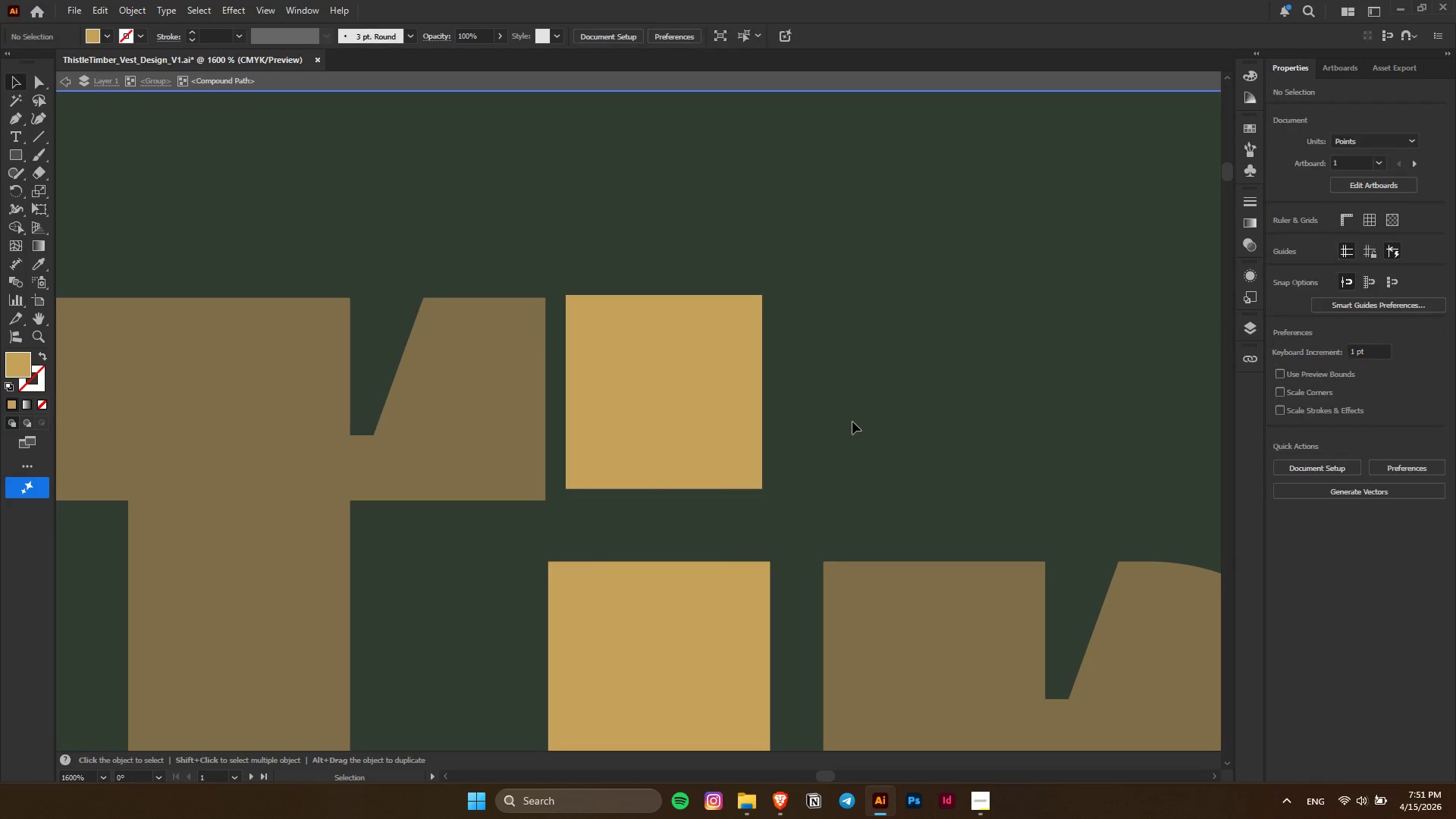 
key(Escape)
 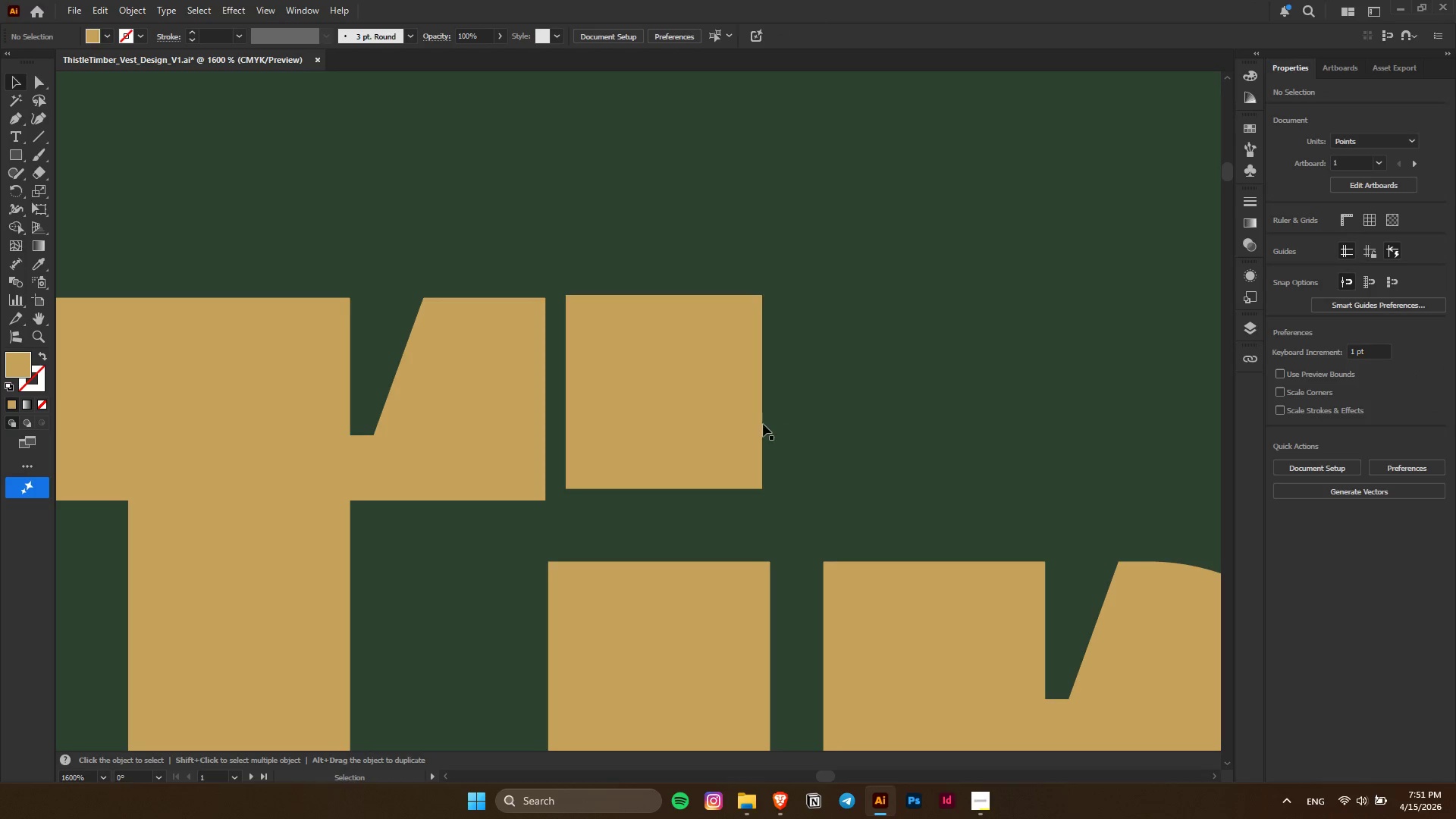 
hold_key(key=AltLeft, duration=0.36)
 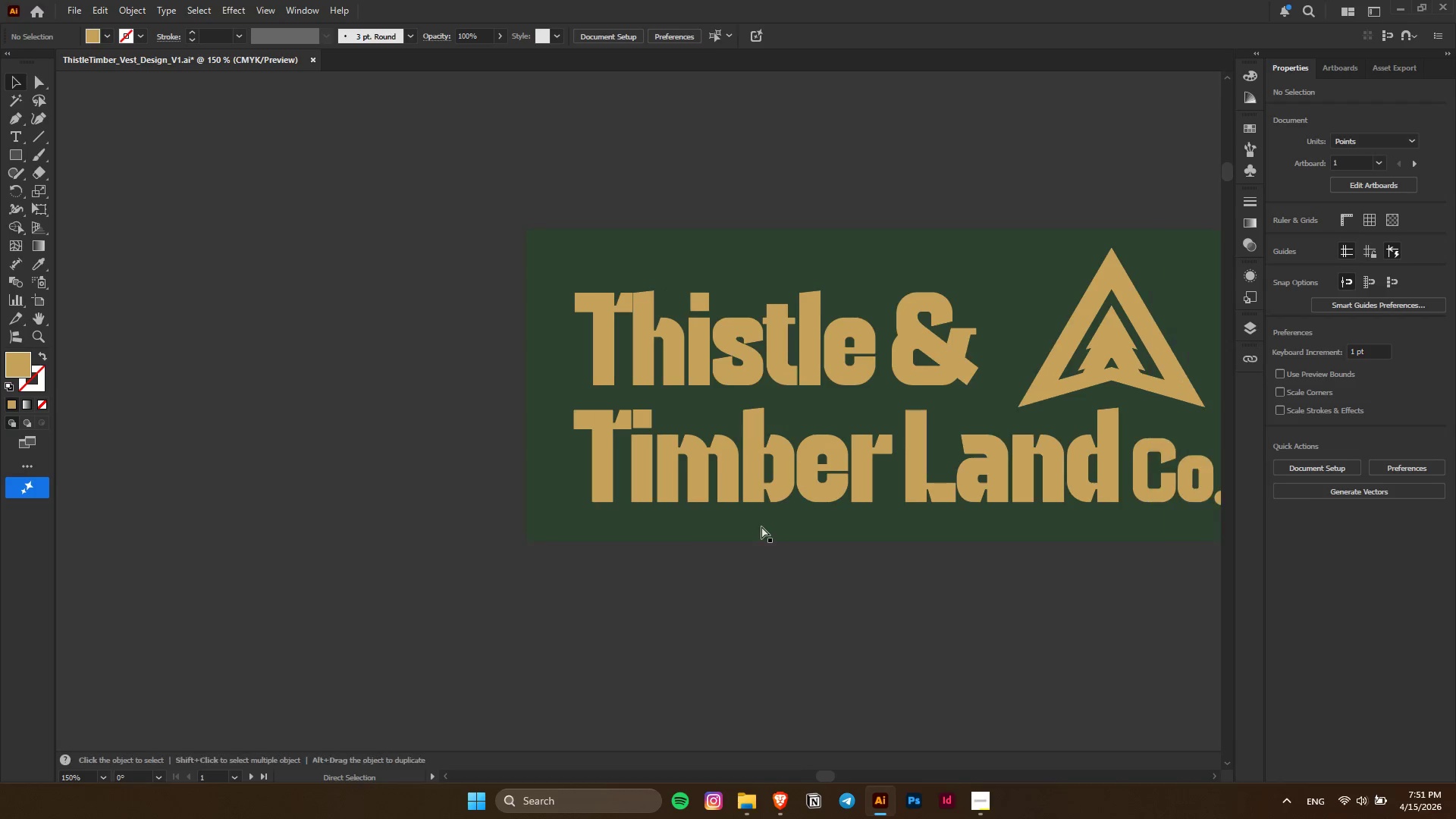 
hold_key(key=ControlLeft, duration=1.5)
 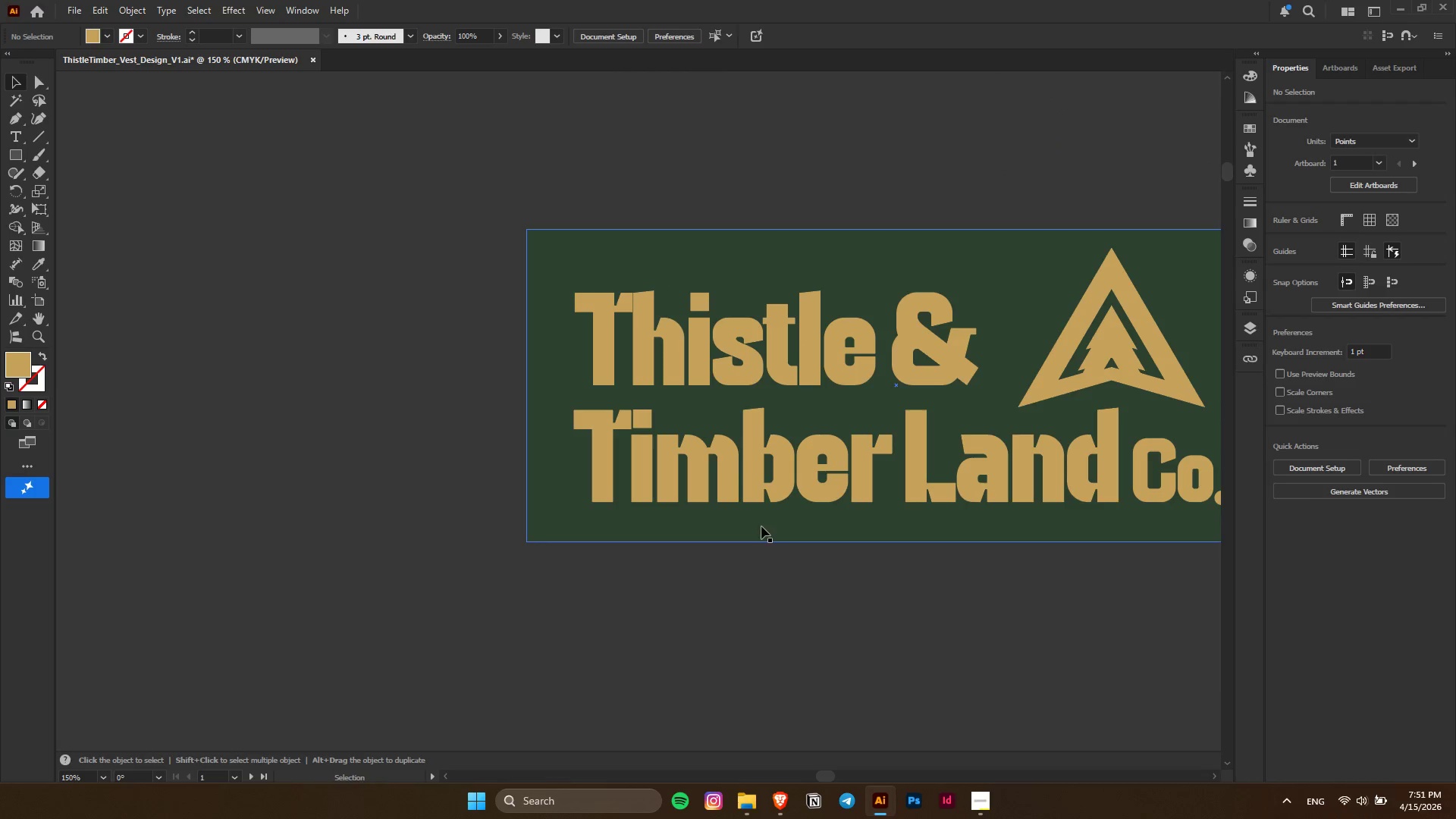 
scroll: coordinate [761, 526], scroll_direction: down, amount: 13.0
 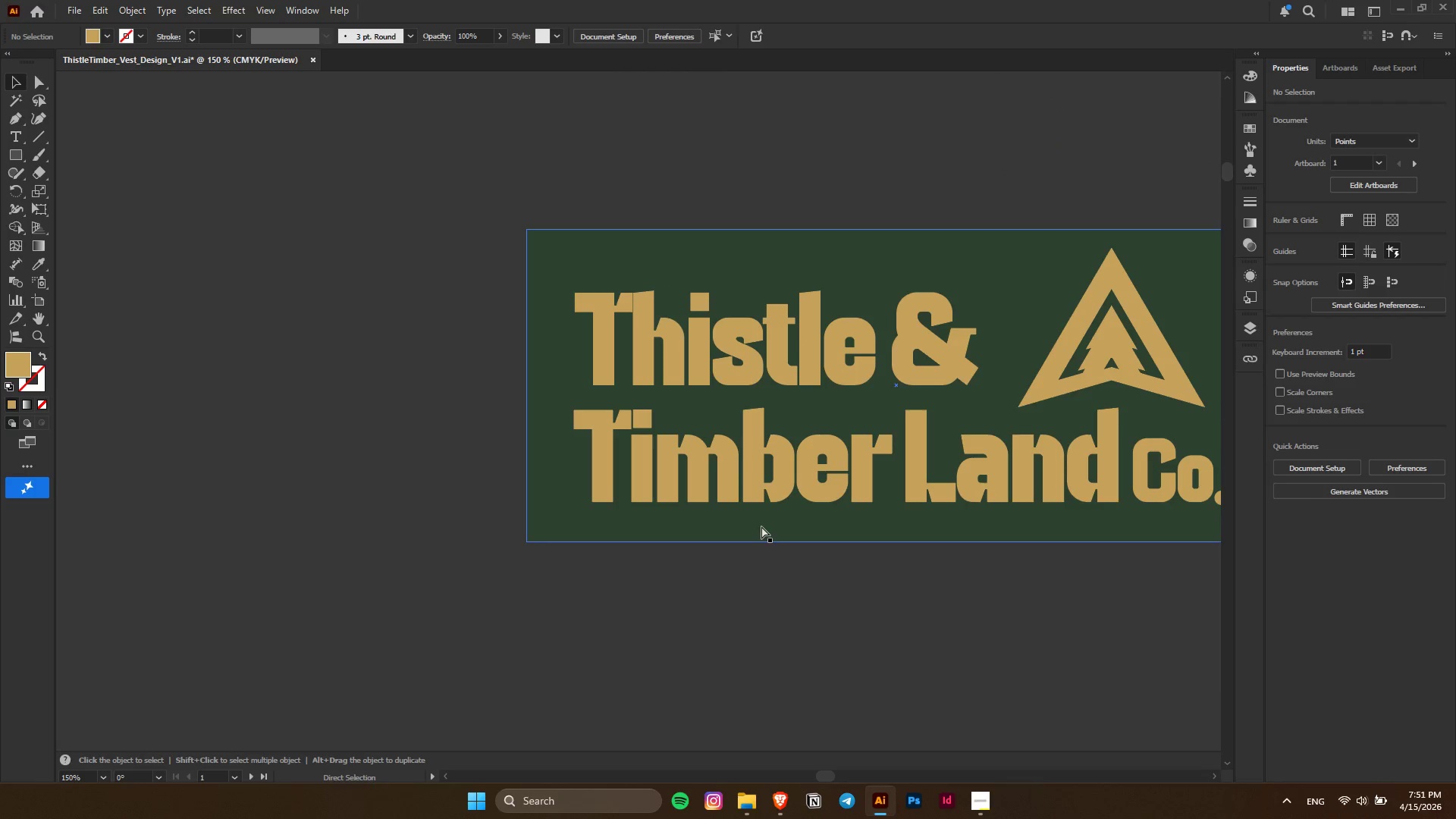 
hold_key(key=ControlLeft, duration=0.36)
 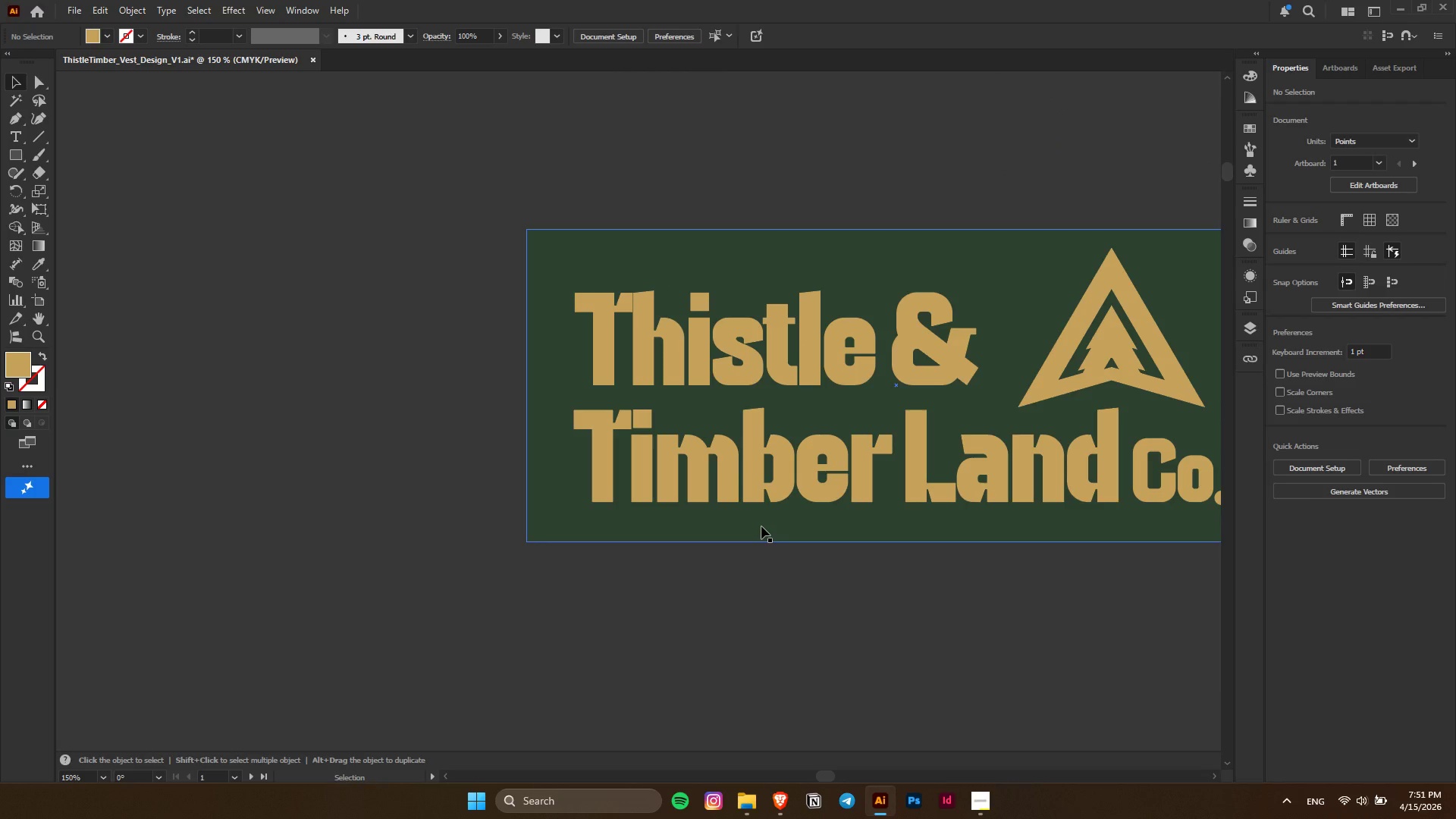 
key(Control+Z)
 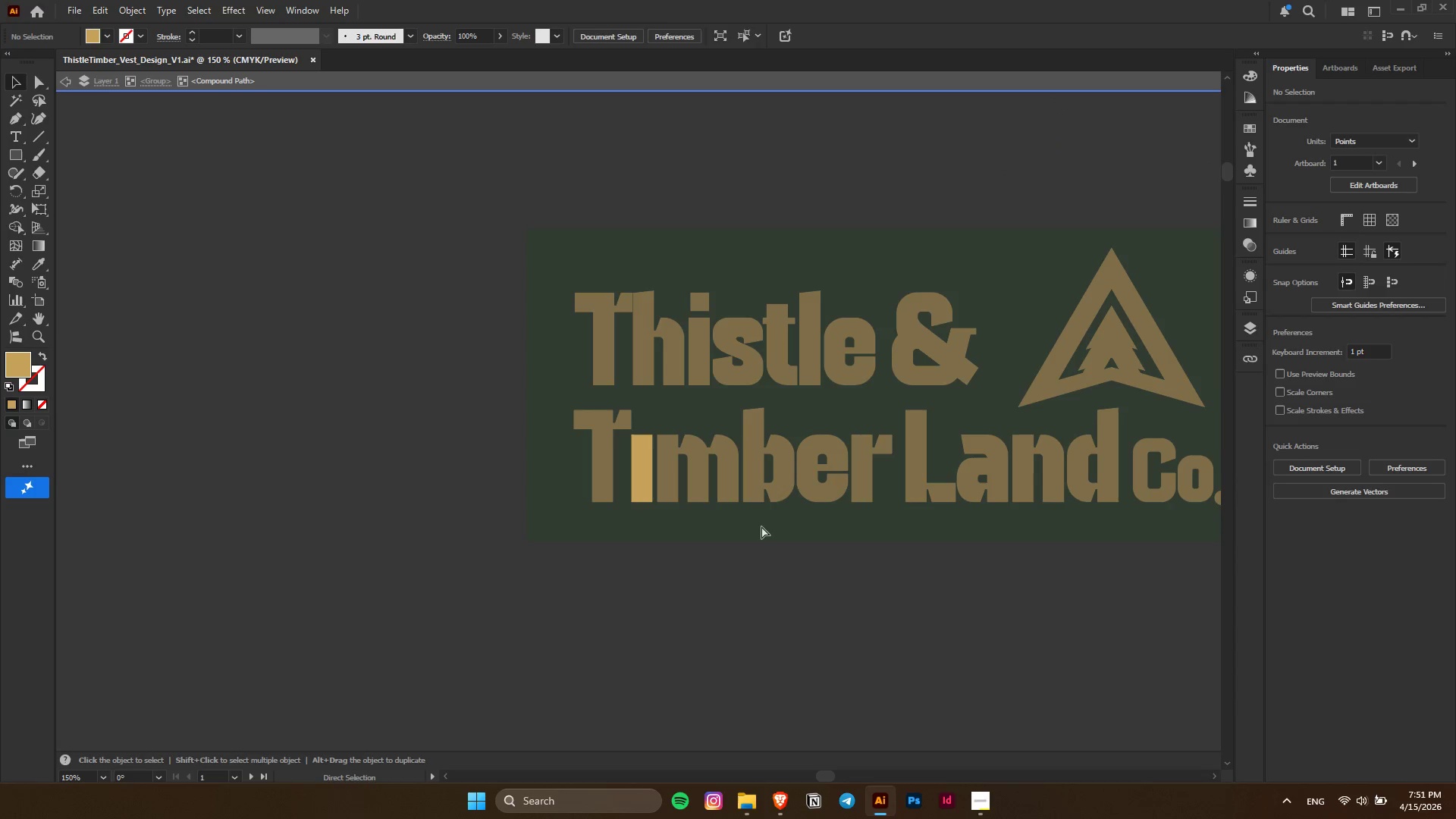 
key(Control+Z)
 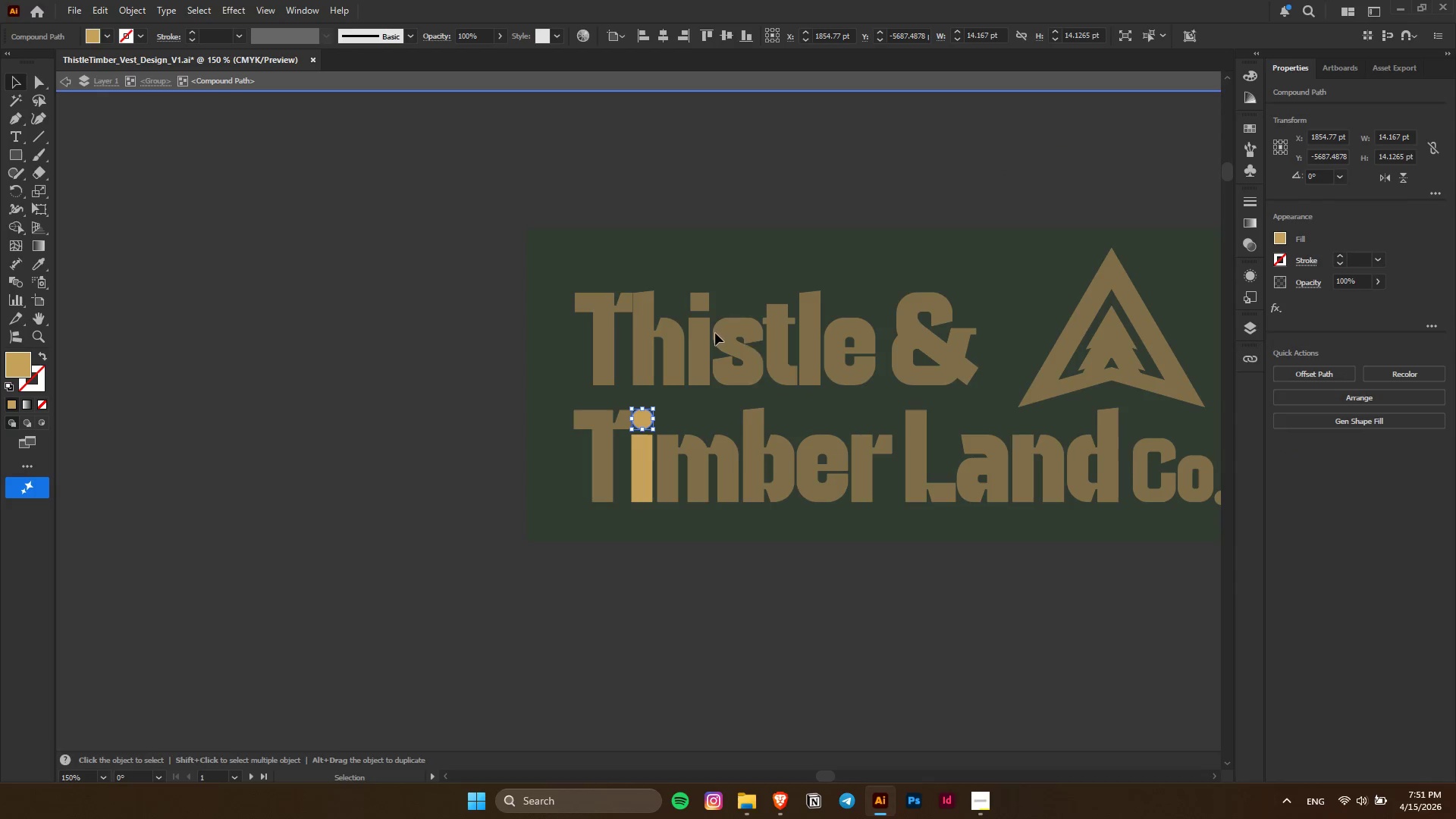 
key(Control+Z)
 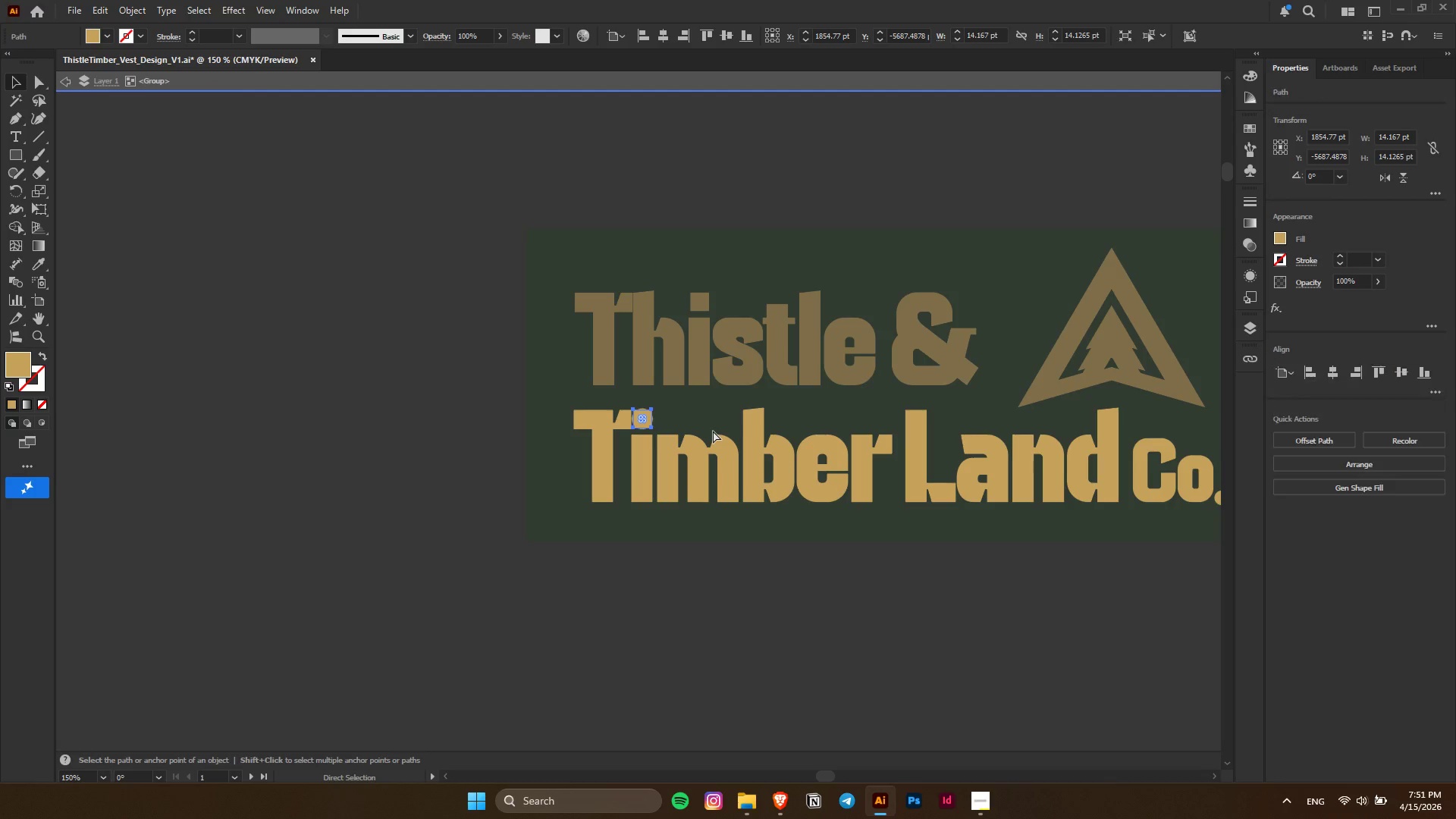 
key(Control+Z)
 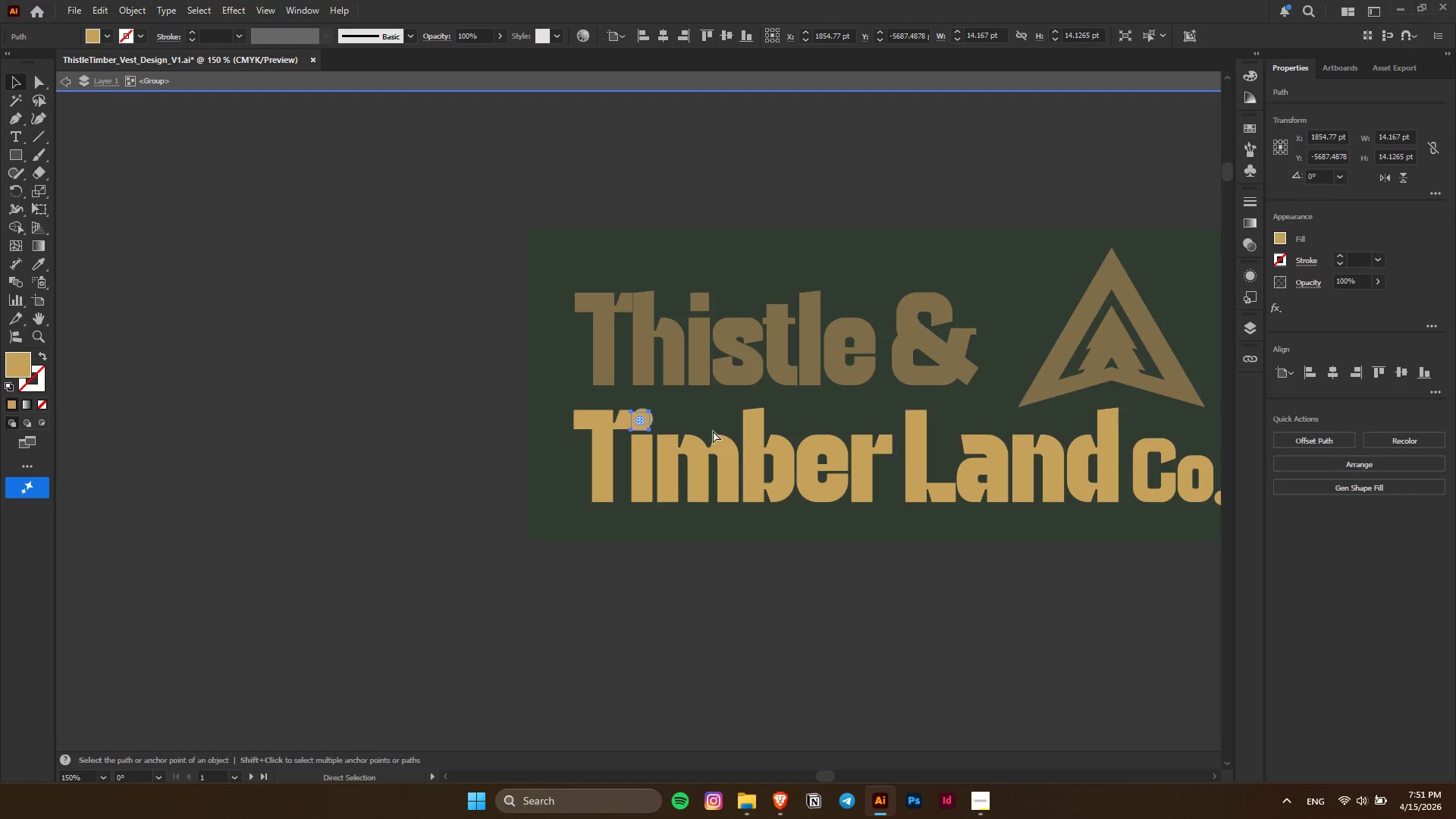 
key(Control+Z)
 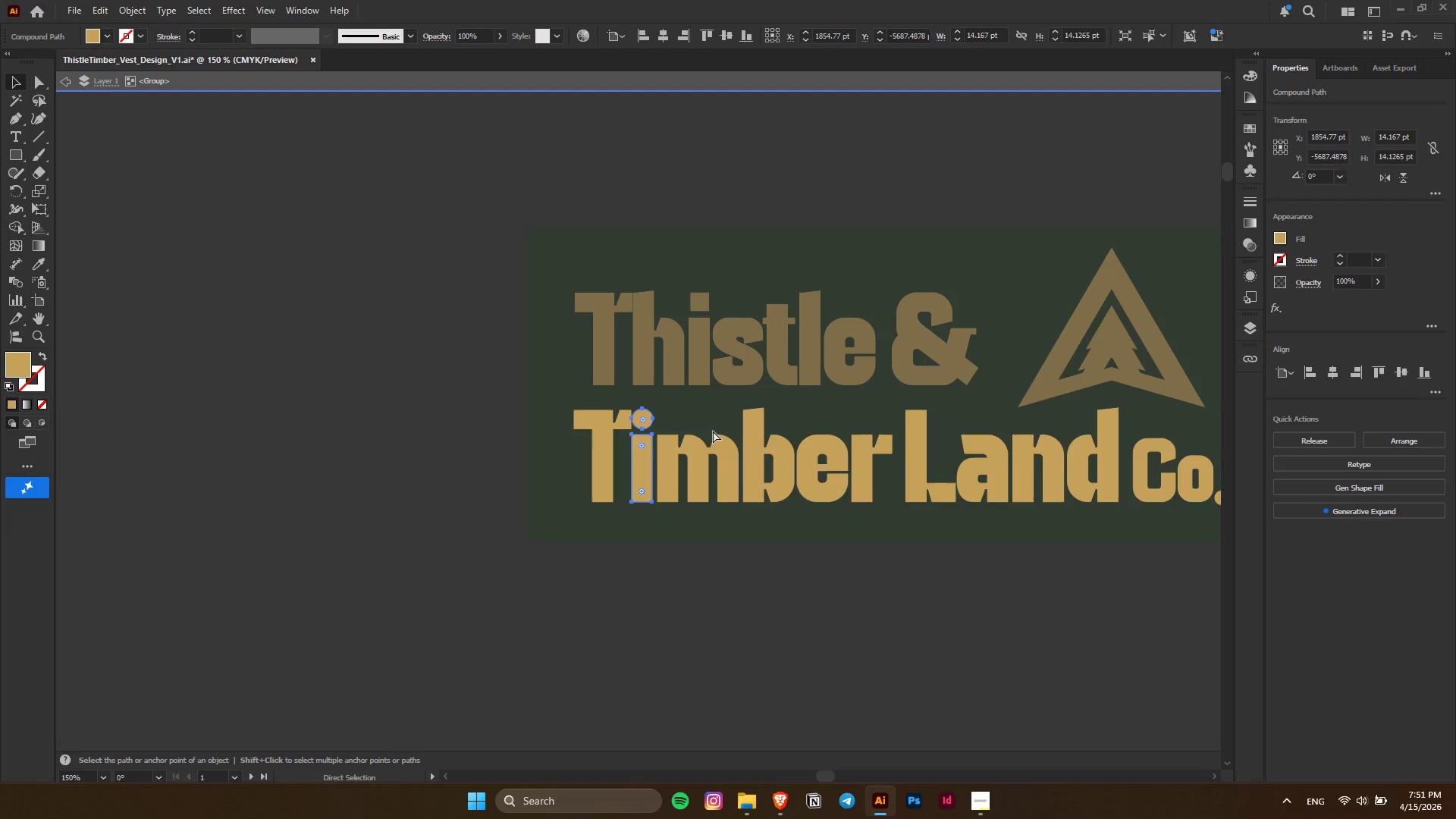 
key(Control+Z)
 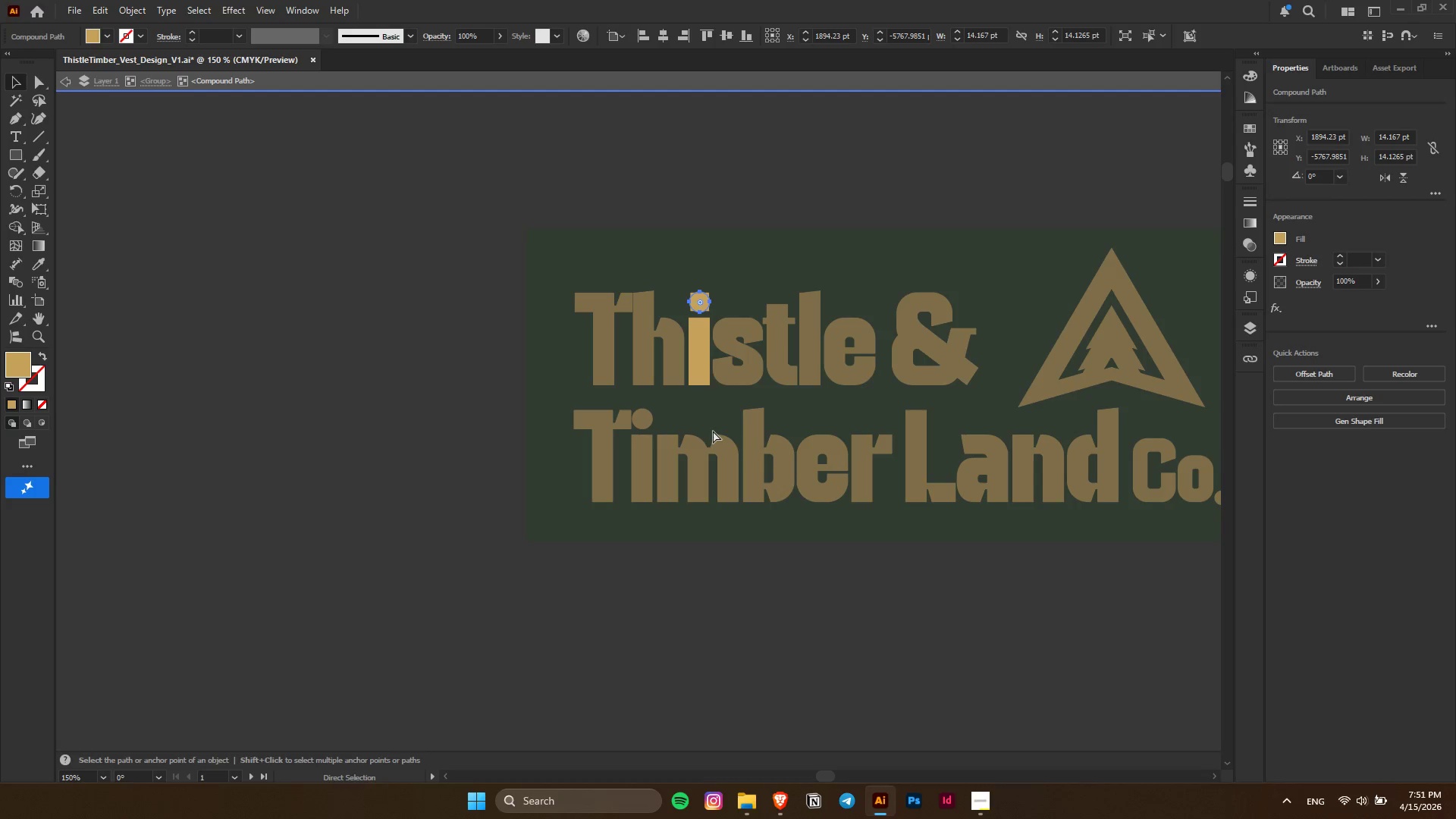 
key(Control+Z)
 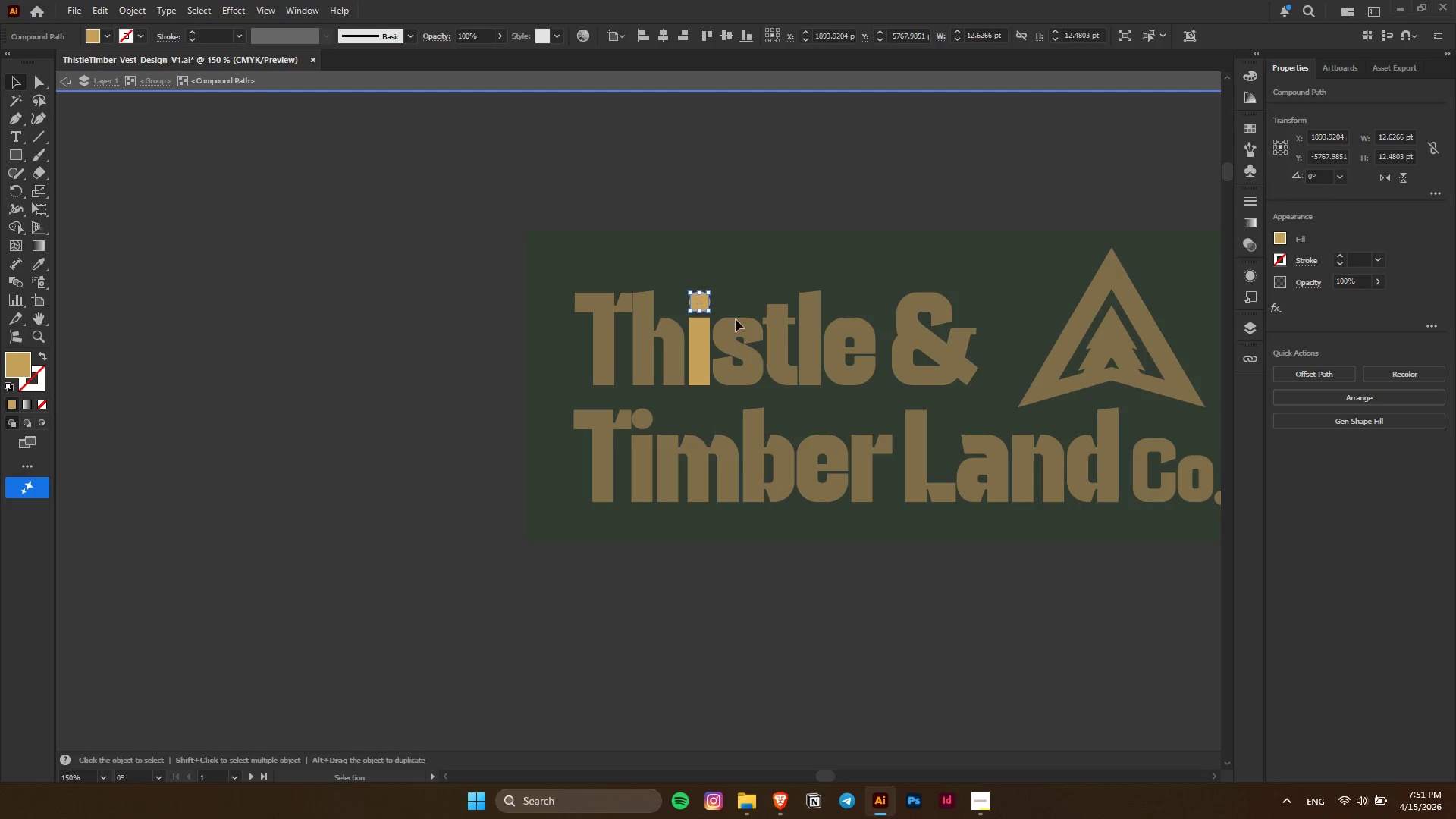 
left_click([742, 256])
 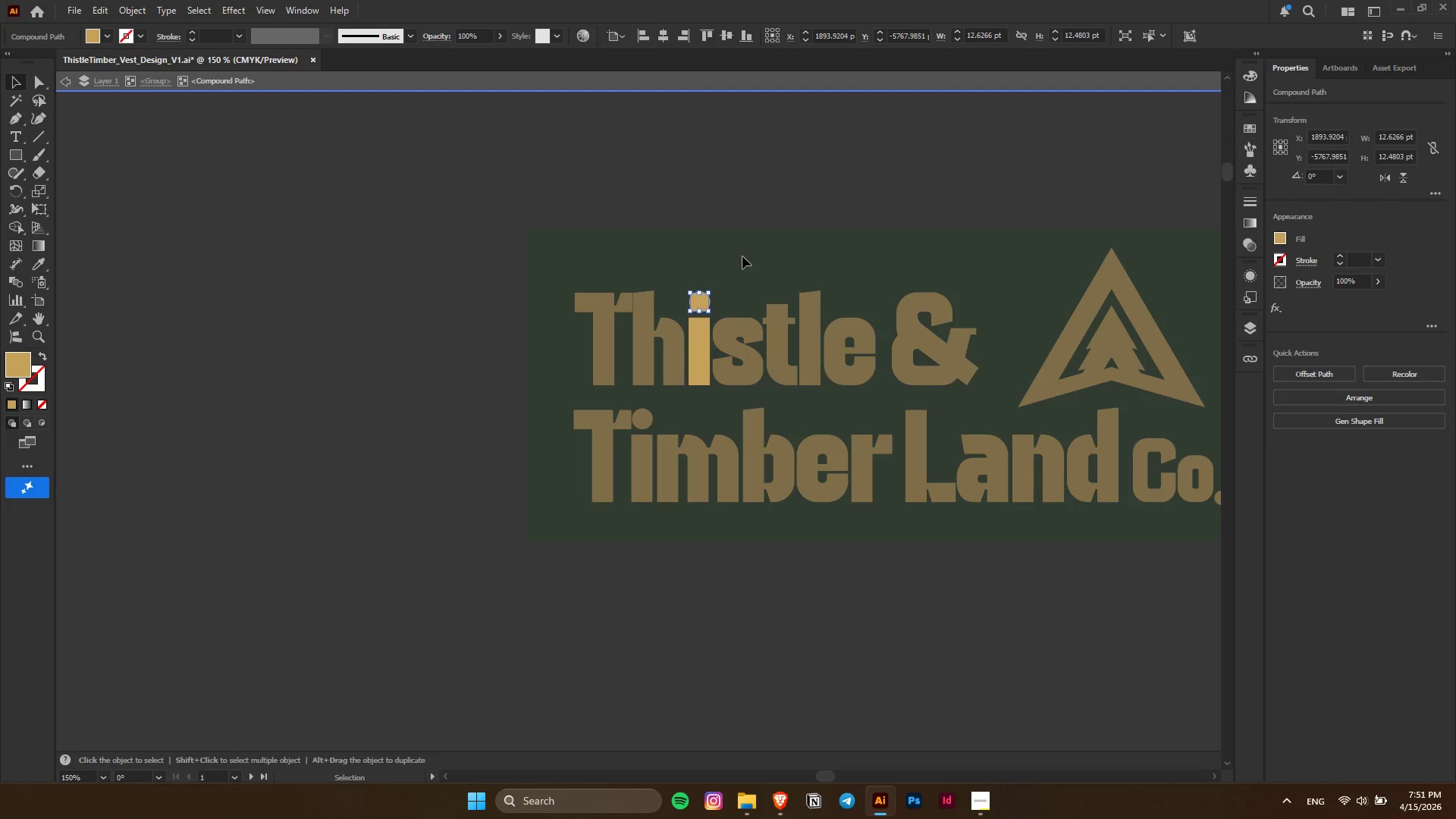 
key(Alt+AltLeft)
 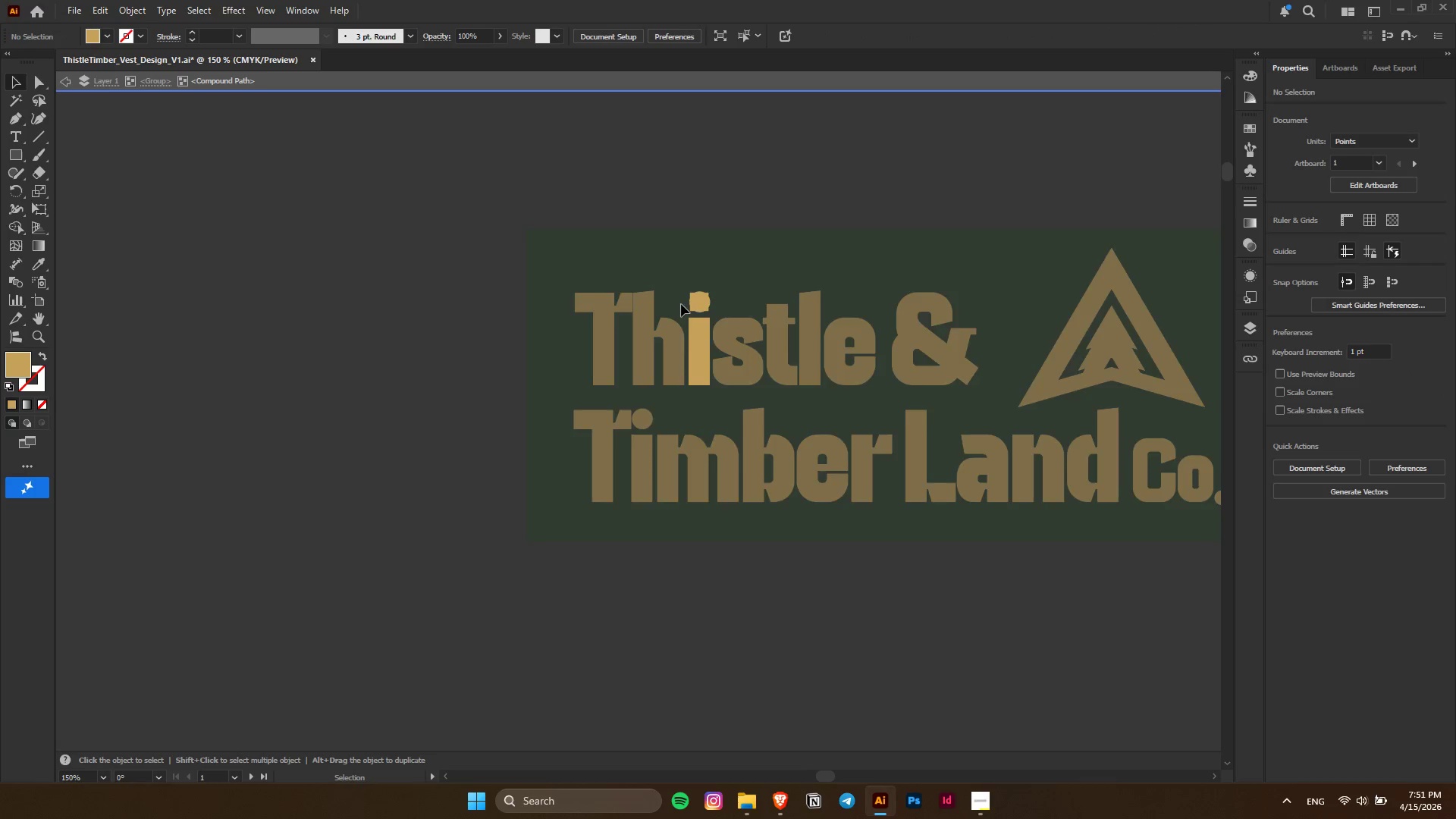 
scroll: coordinate [681, 304], scroll_direction: up, amount: 4.0
 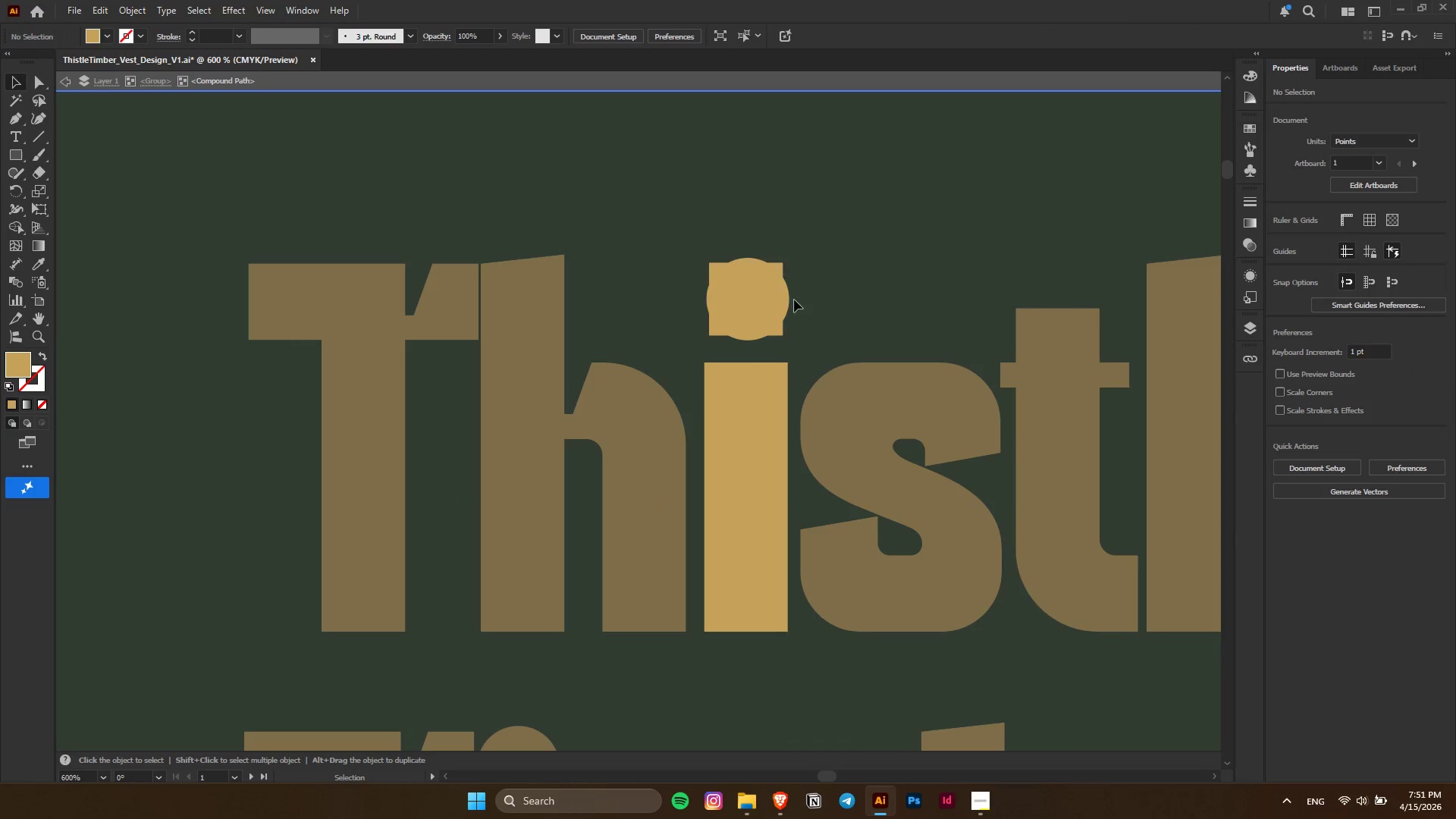 
left_click([770, 303])
 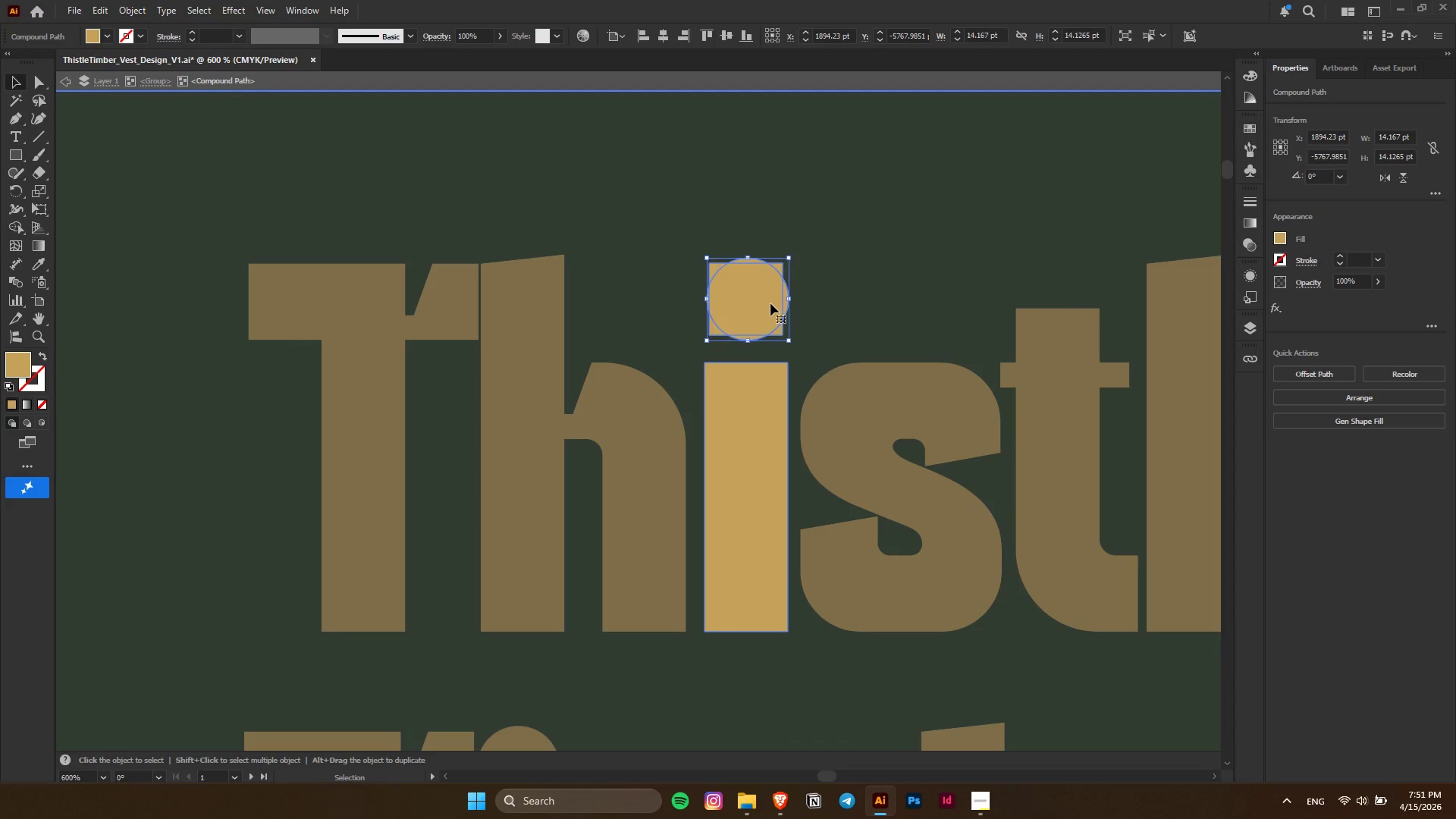 
left_click_drag(start_coordinate=[770, 303], to_coordinate=[691, 294])
 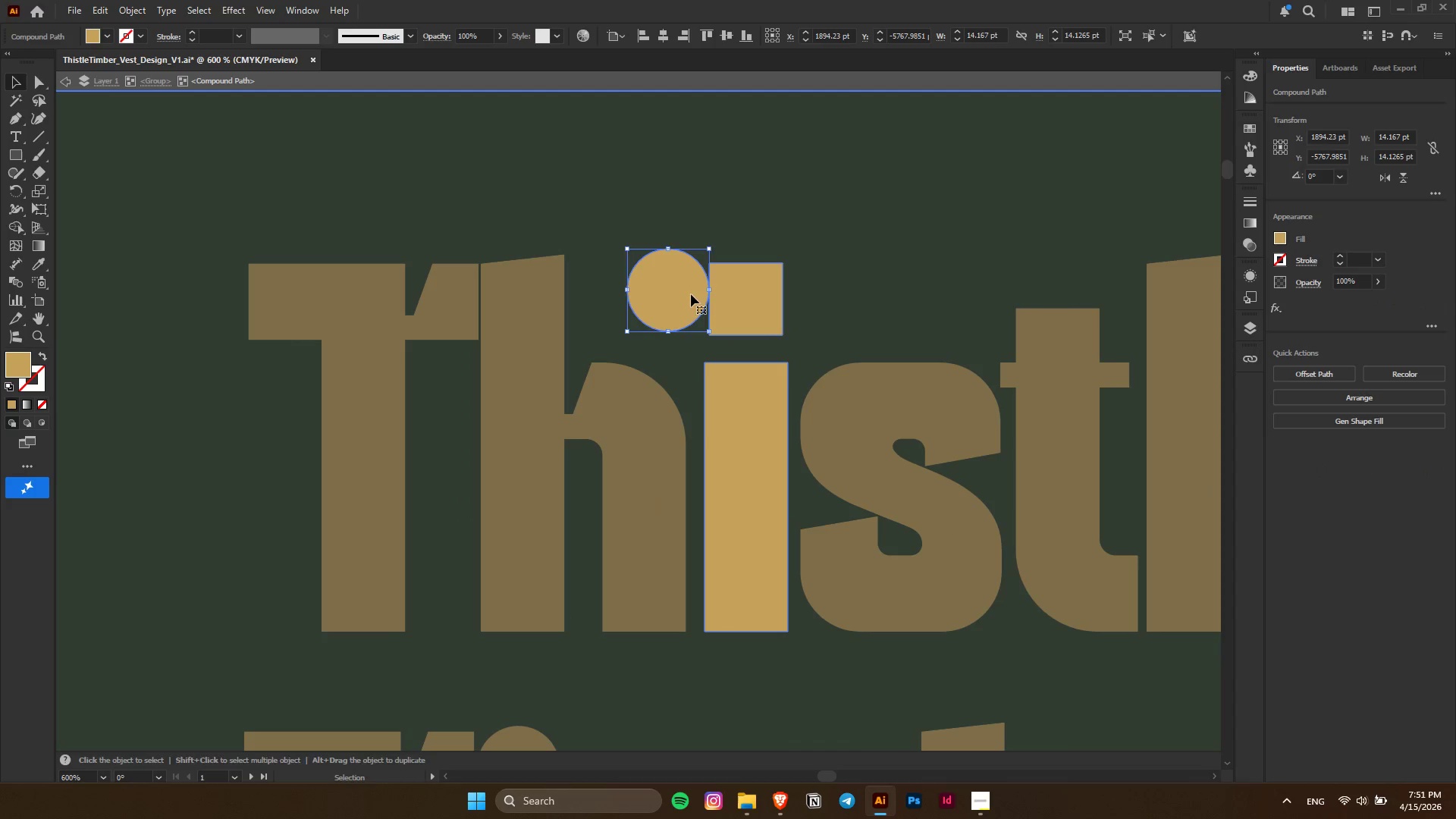 
key(Control+ControlLeft)
 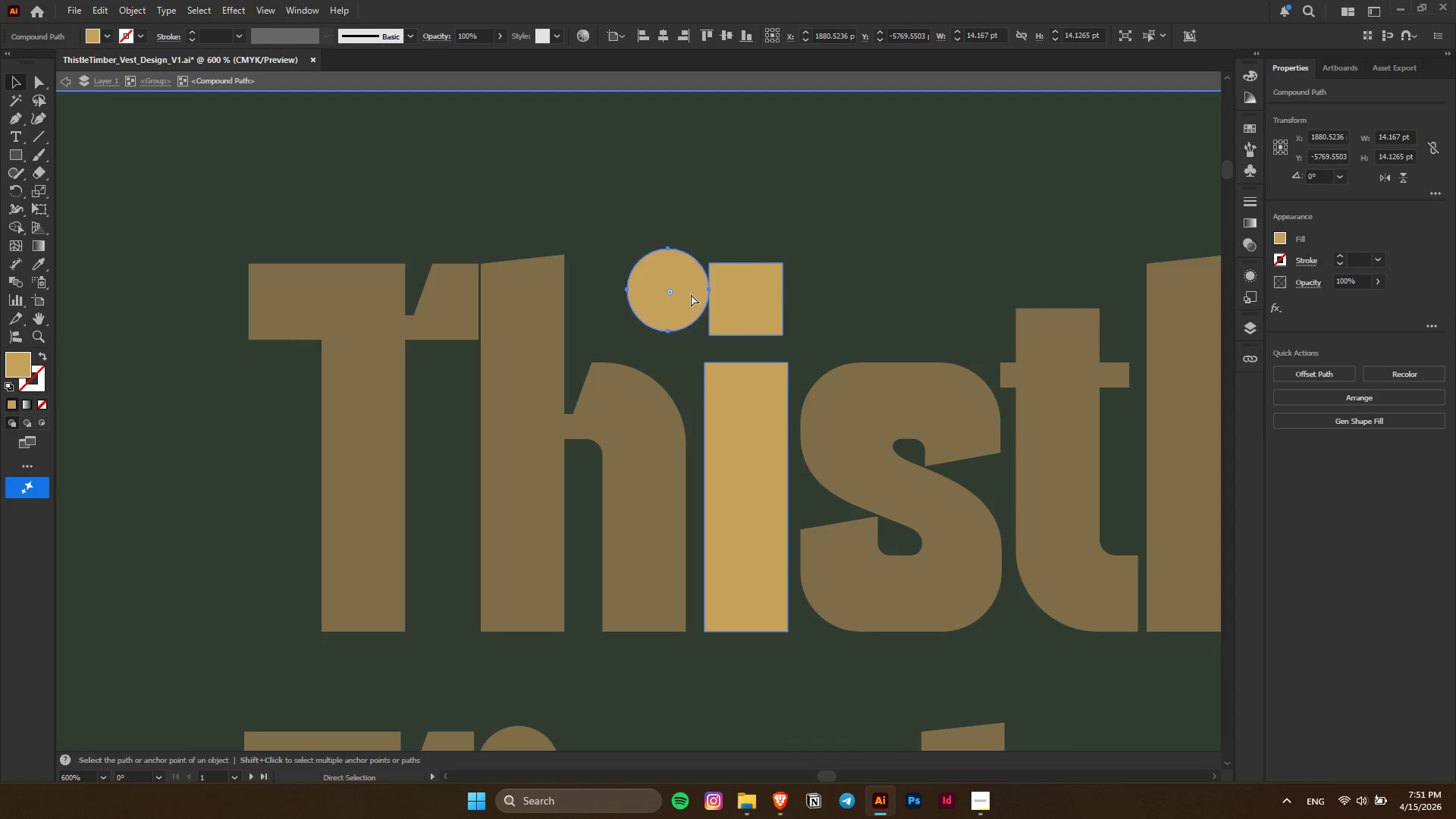 
key(Control+Z)
 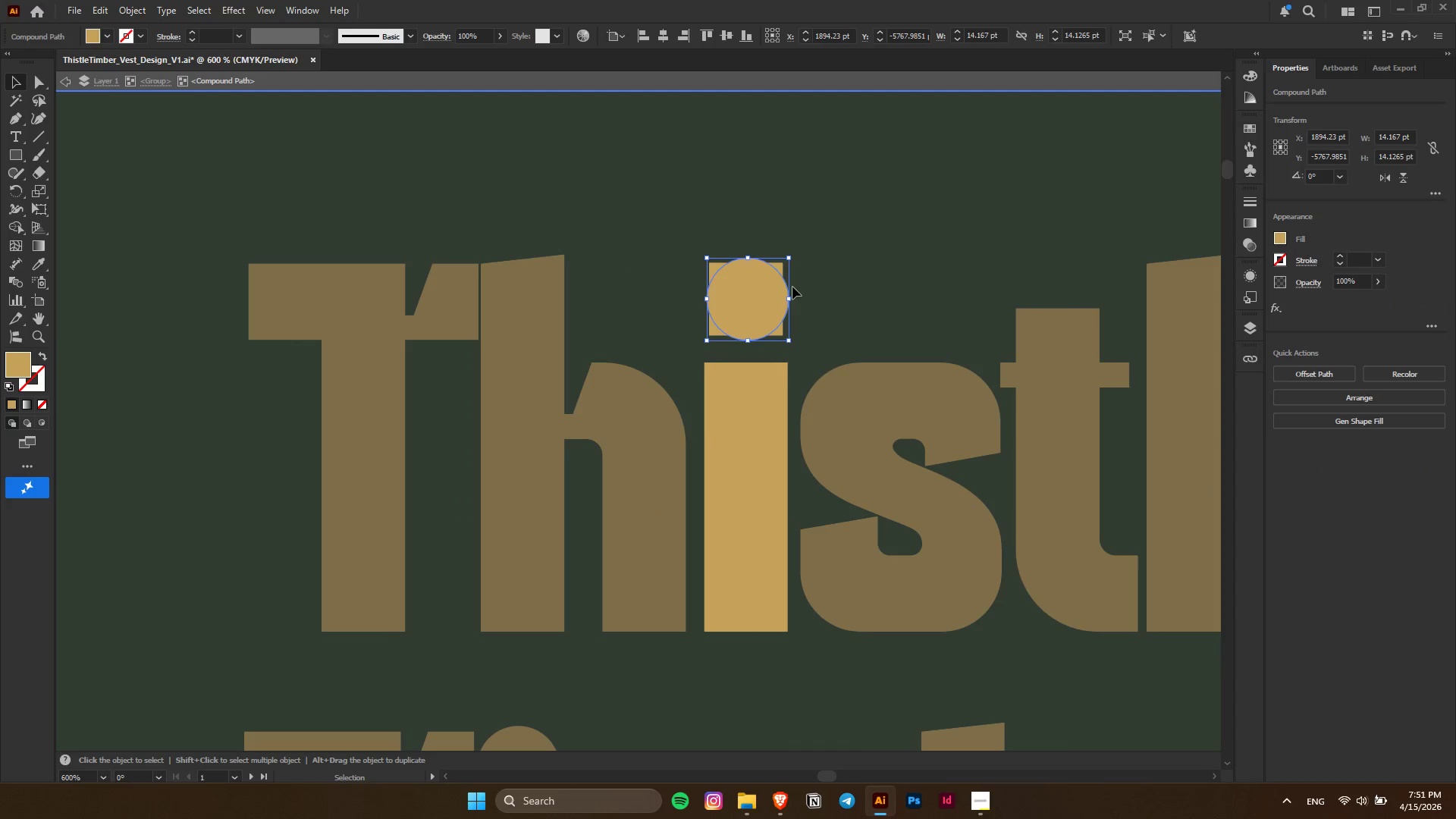 
key(Control+Z)
 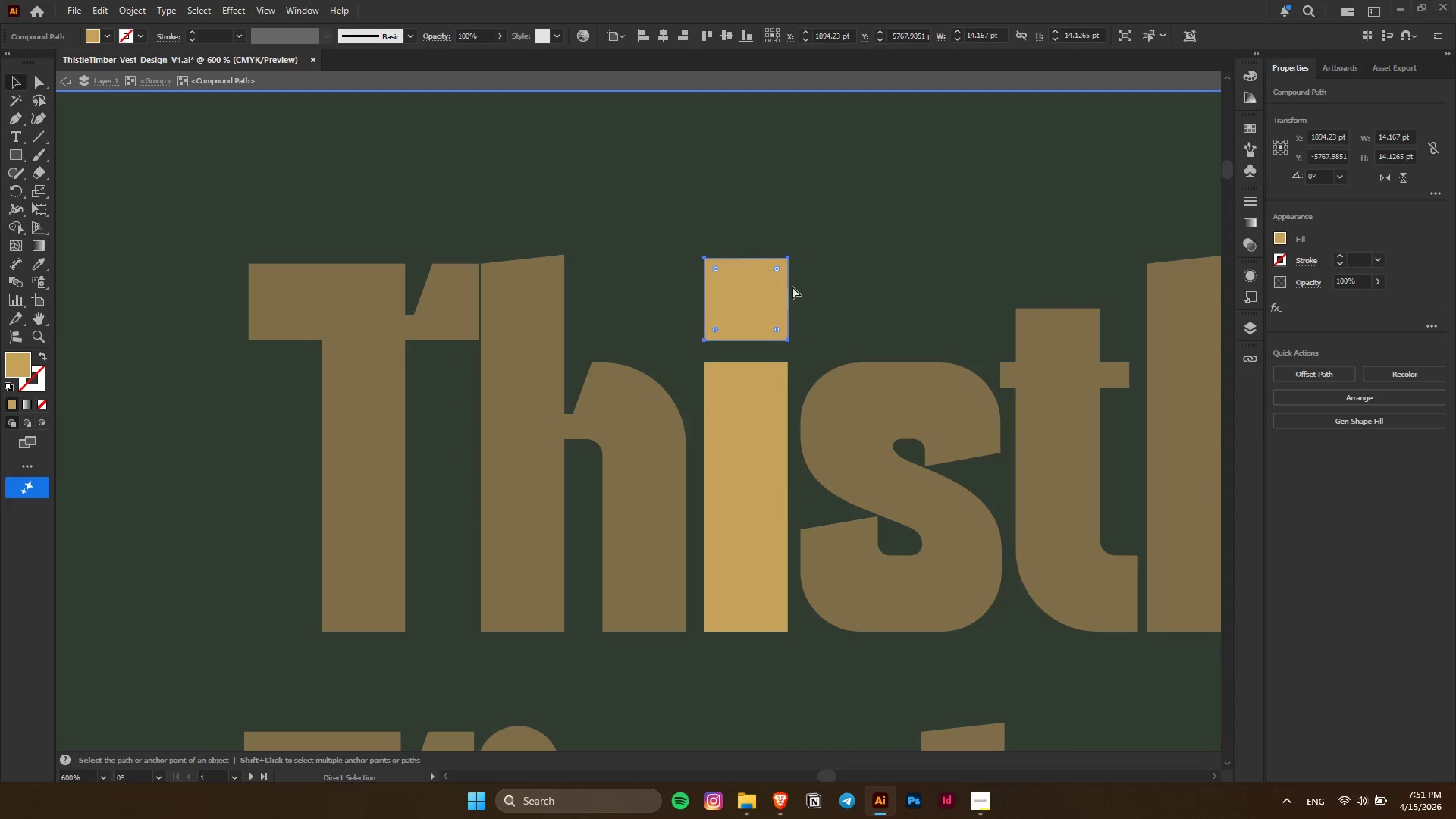 
key(Control+Z)
 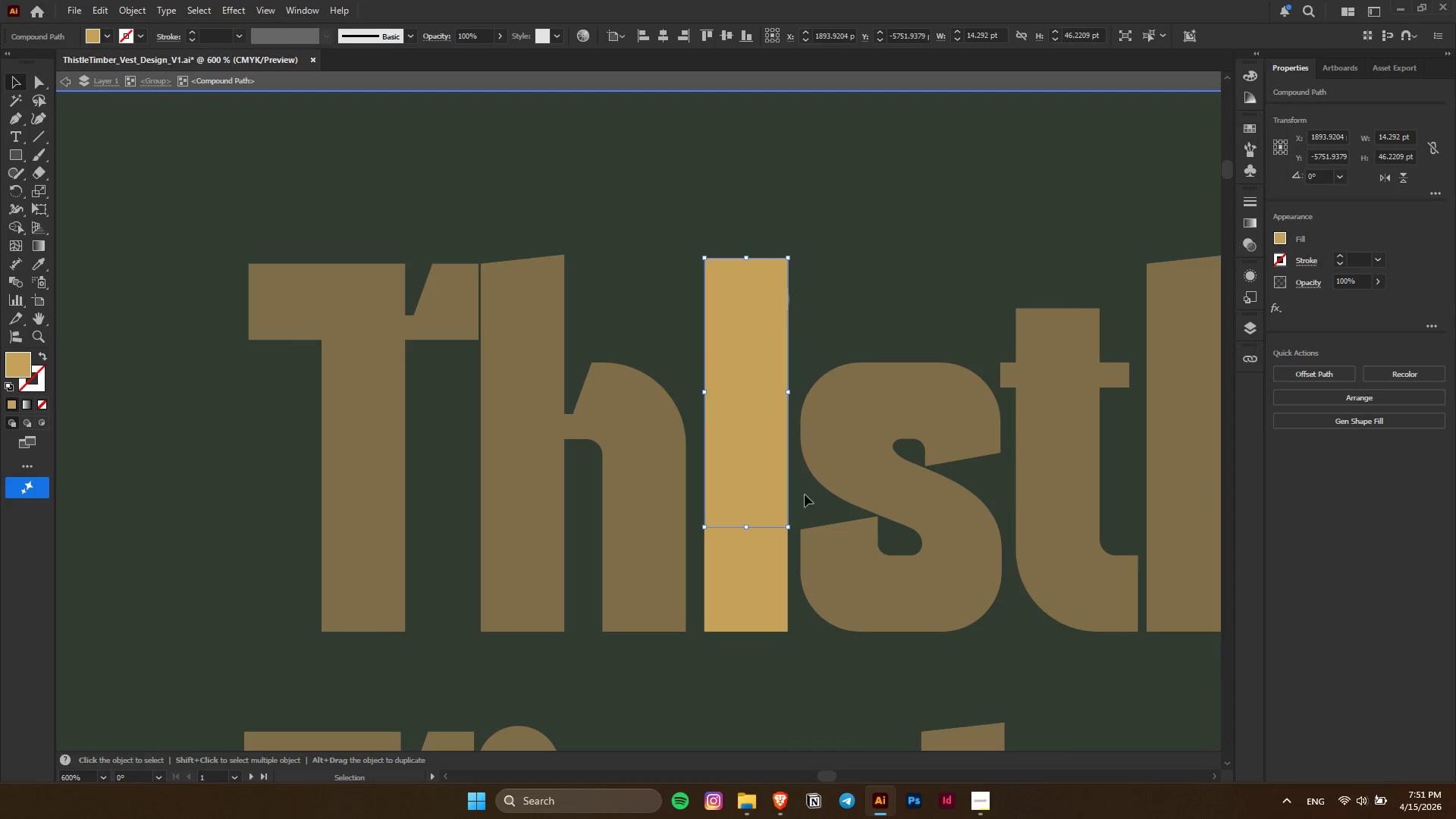 
key(Control+Z)
 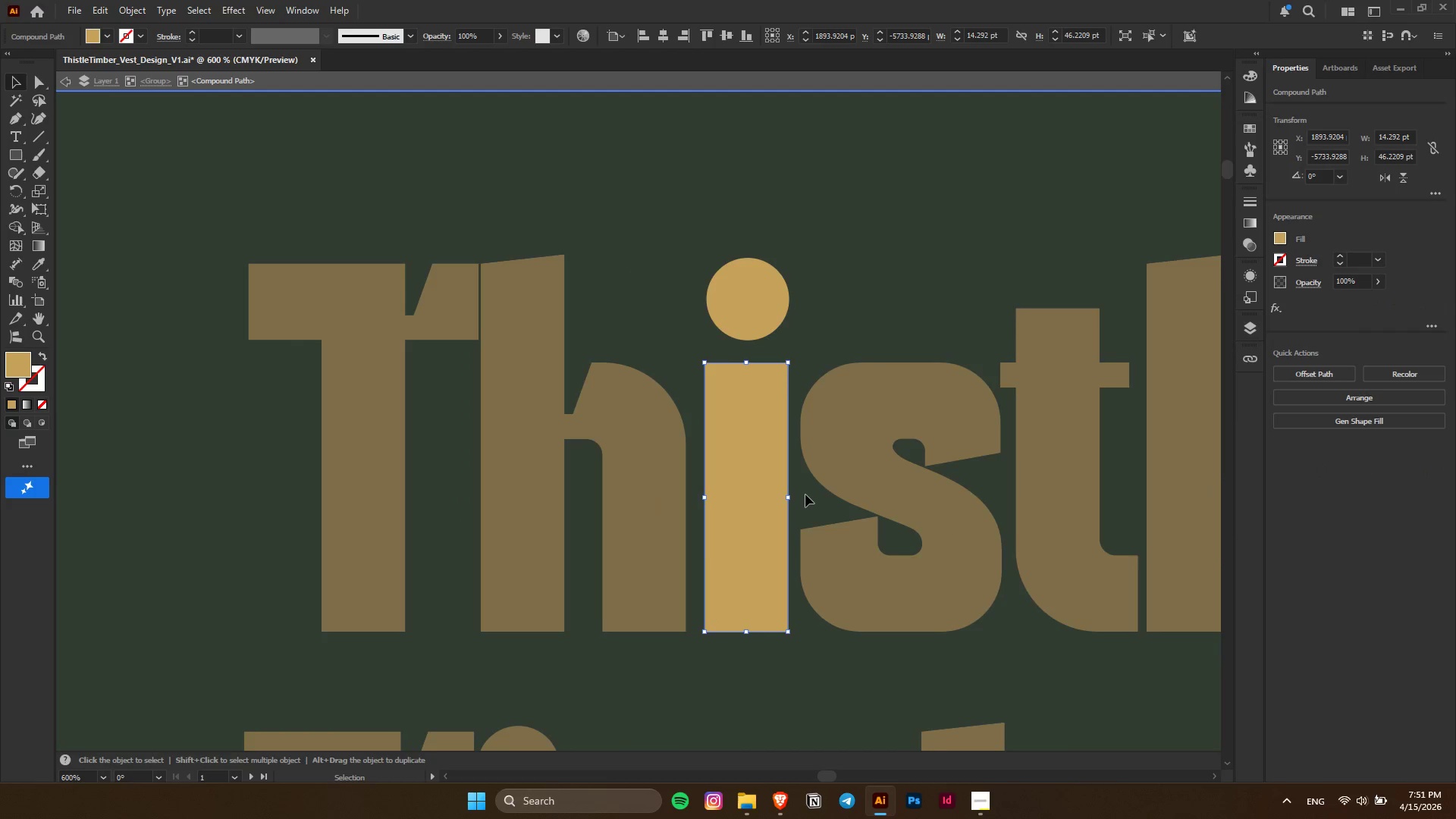 
key(Alt+AltLeft)
 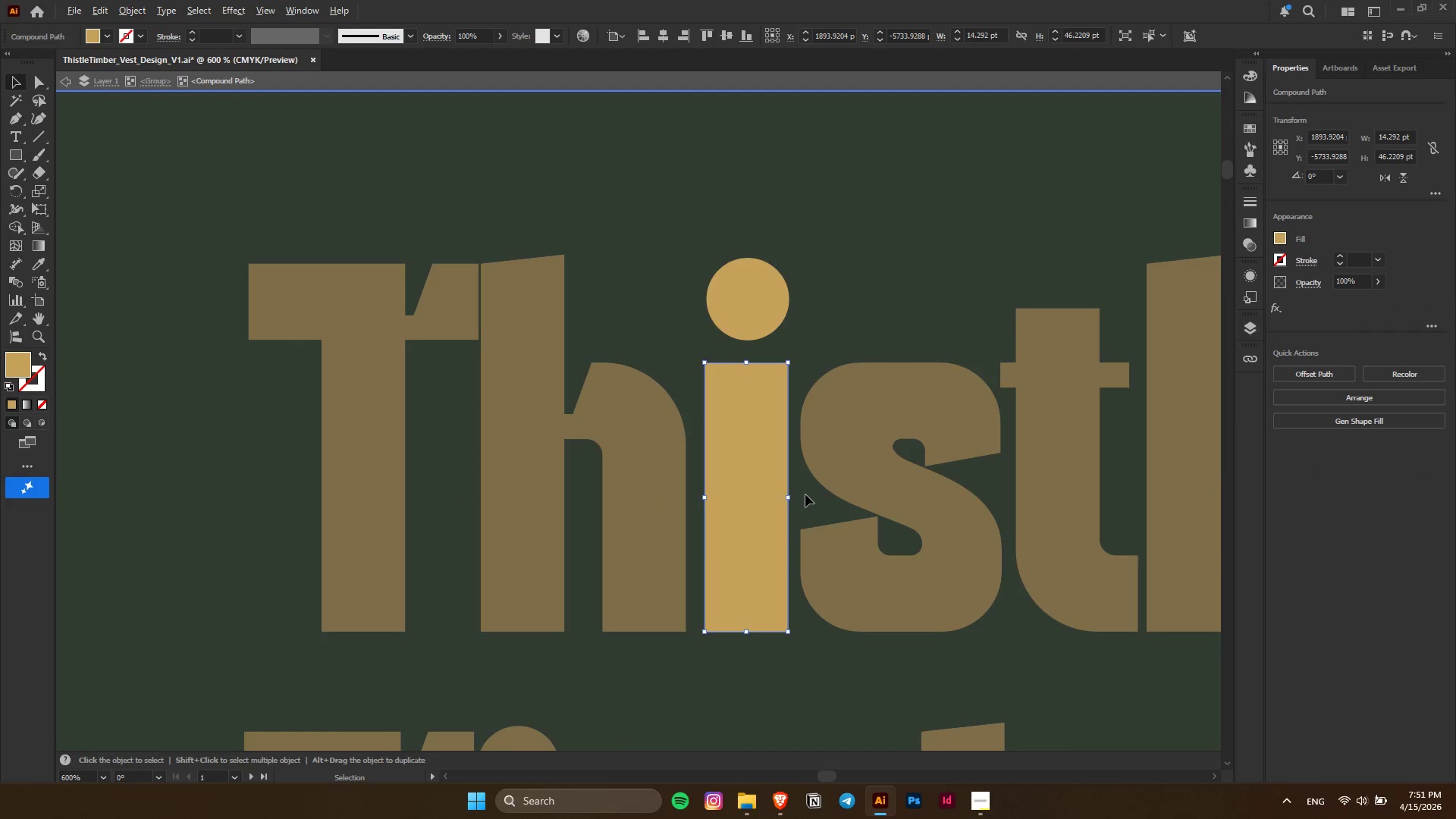 
key(Escape)
 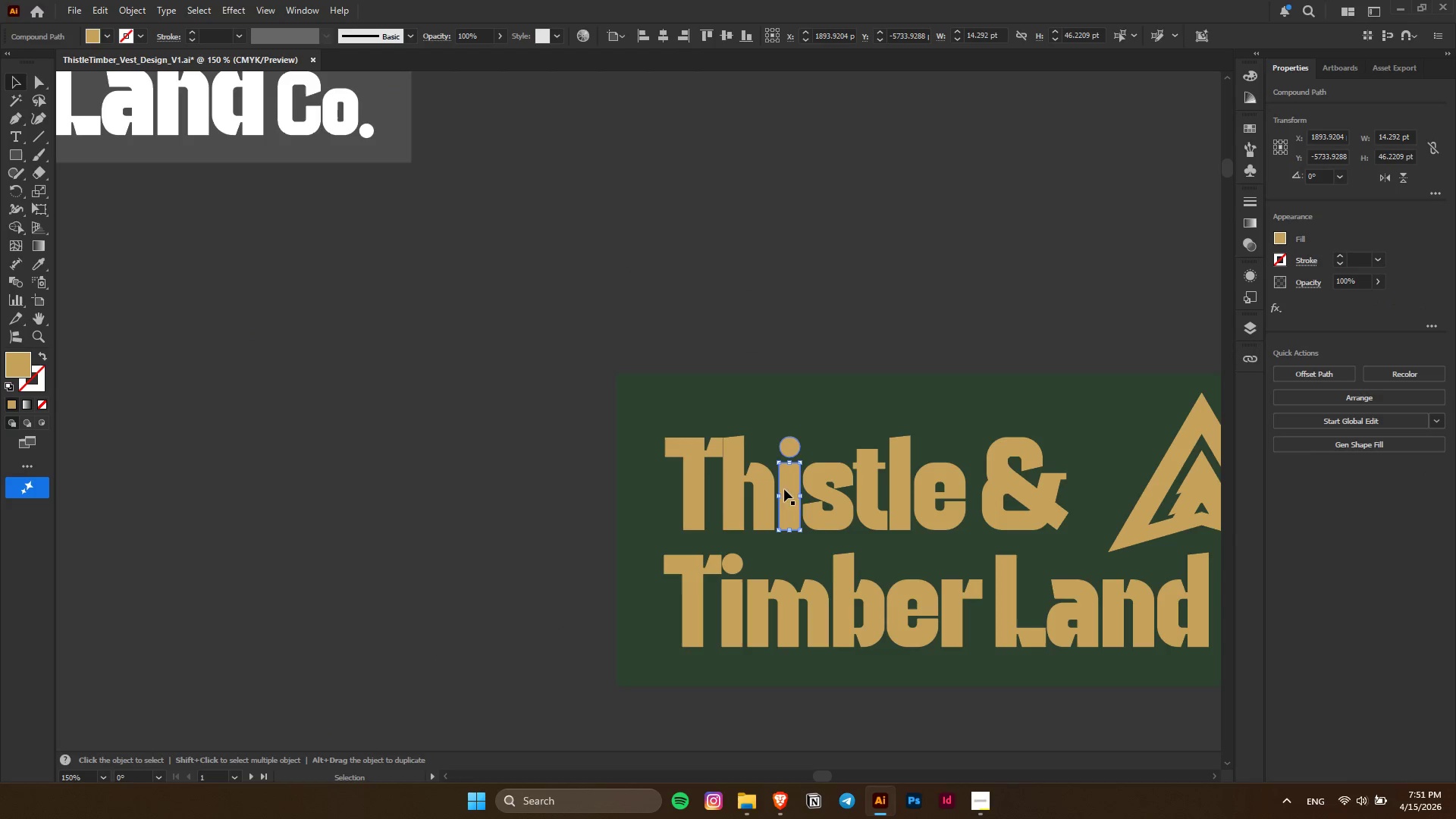 
scroll: coordinate [805, 494], scroll_direction: down, amount: 4.0
 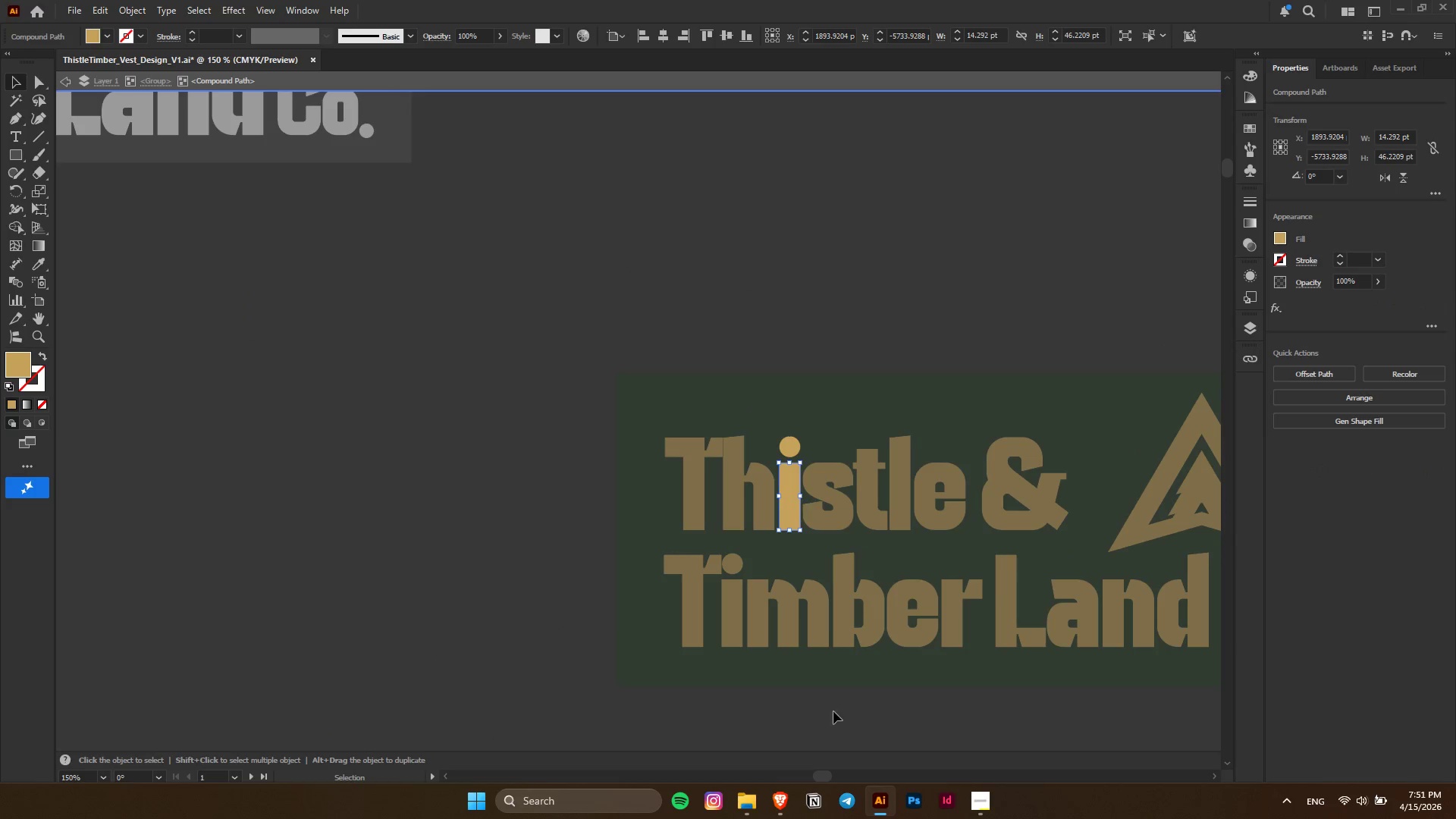 
key(Alt+AltLeft)
 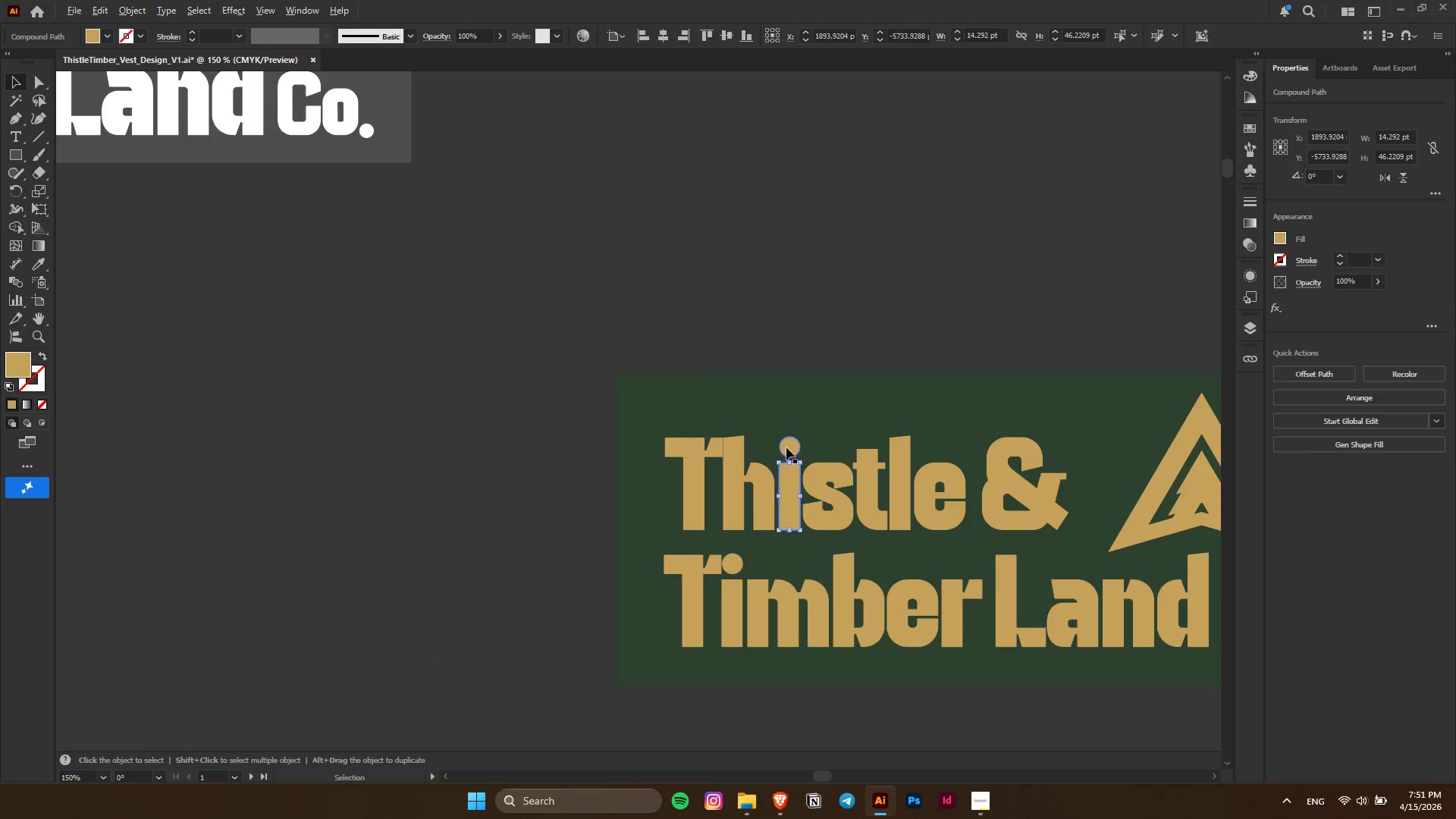 
left_click([799, 442])
 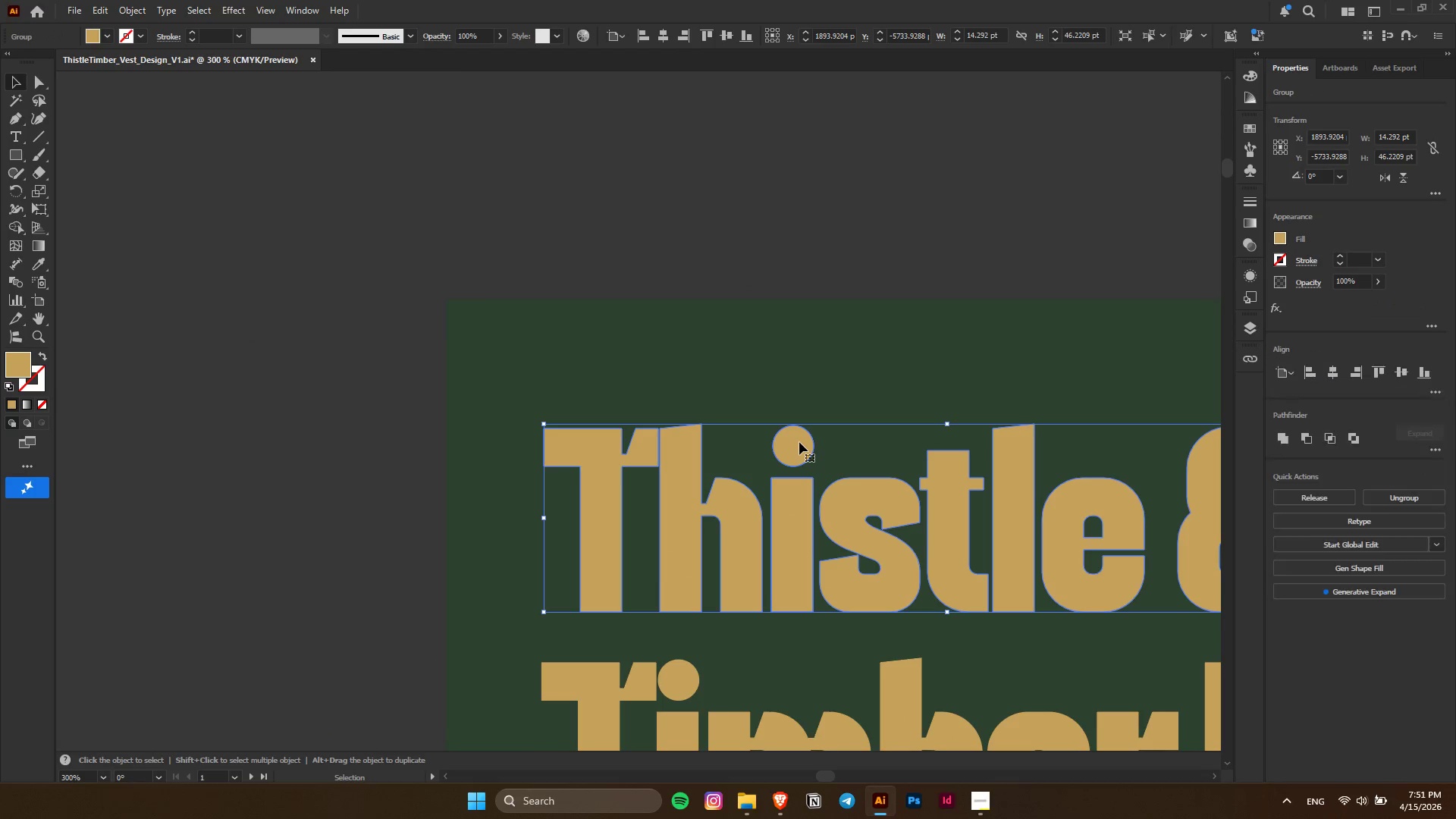 
scroll: coordinate [786, 447], scroll_direction: up, amount: 2.0
 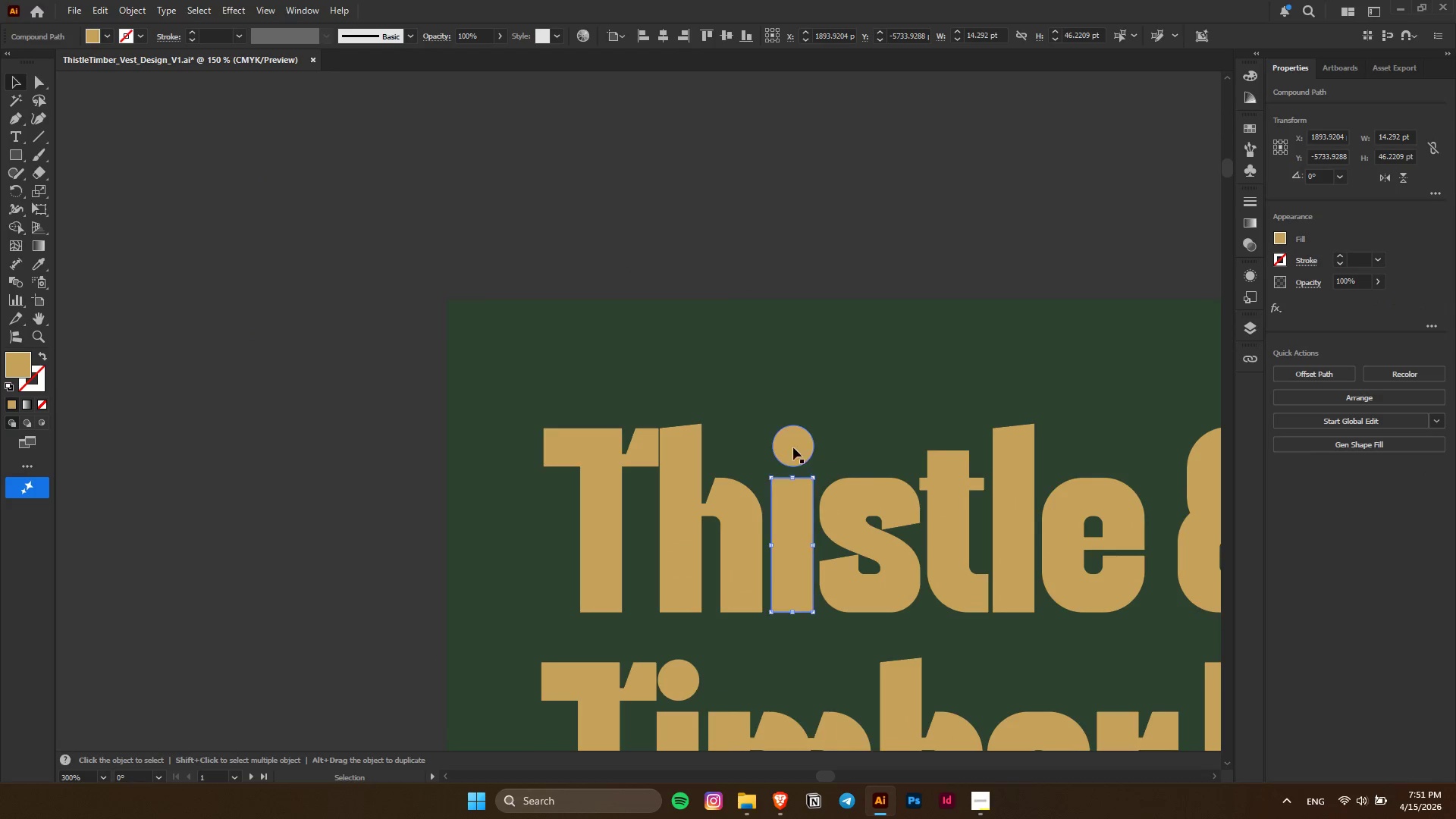 
scroll: coordinate [799, 444], scroll_direction: down, amount: 6.0
 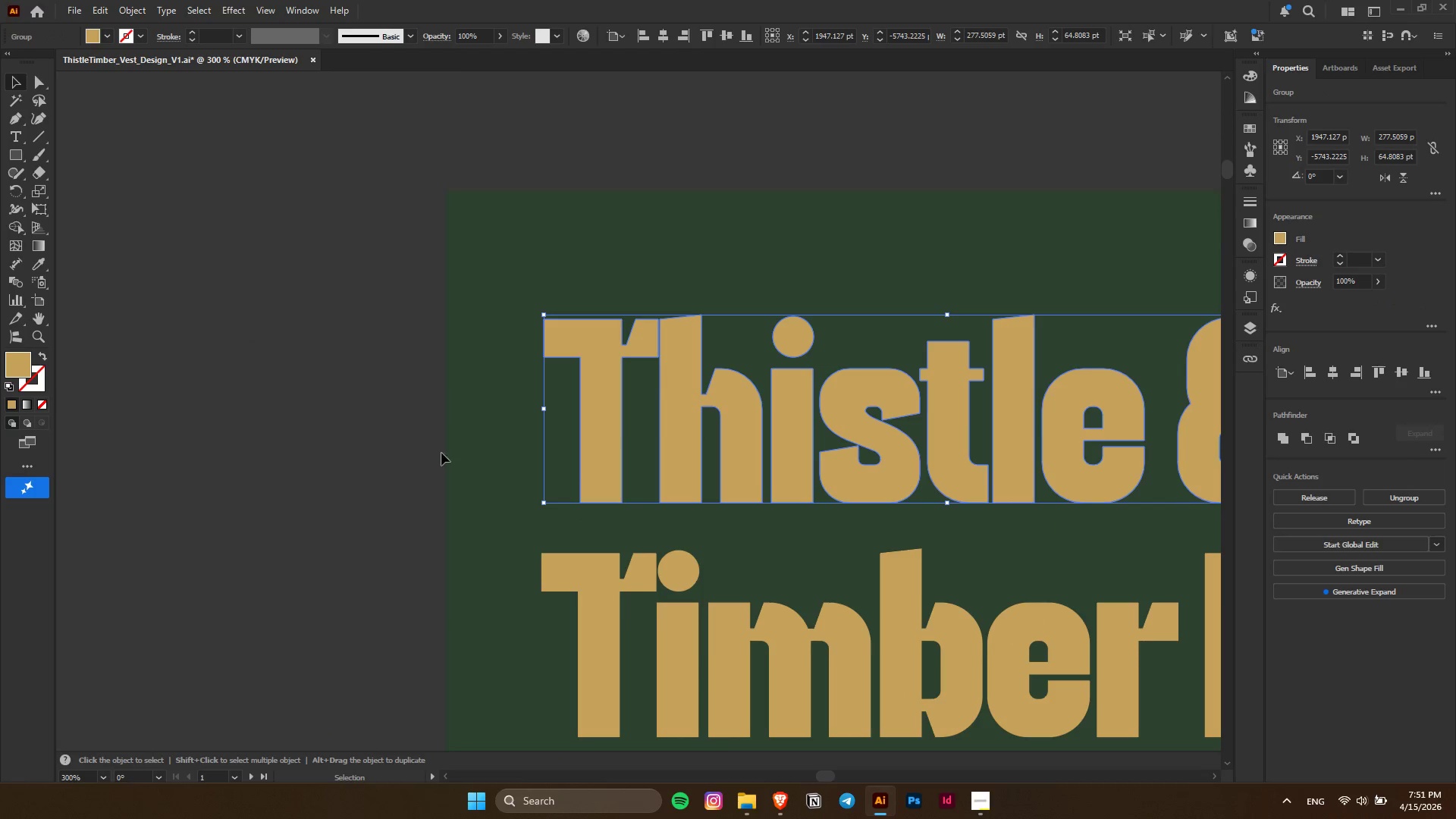 
hold_key(key=ShiftLeft, duration=0.75)
left_click([682, 559])
 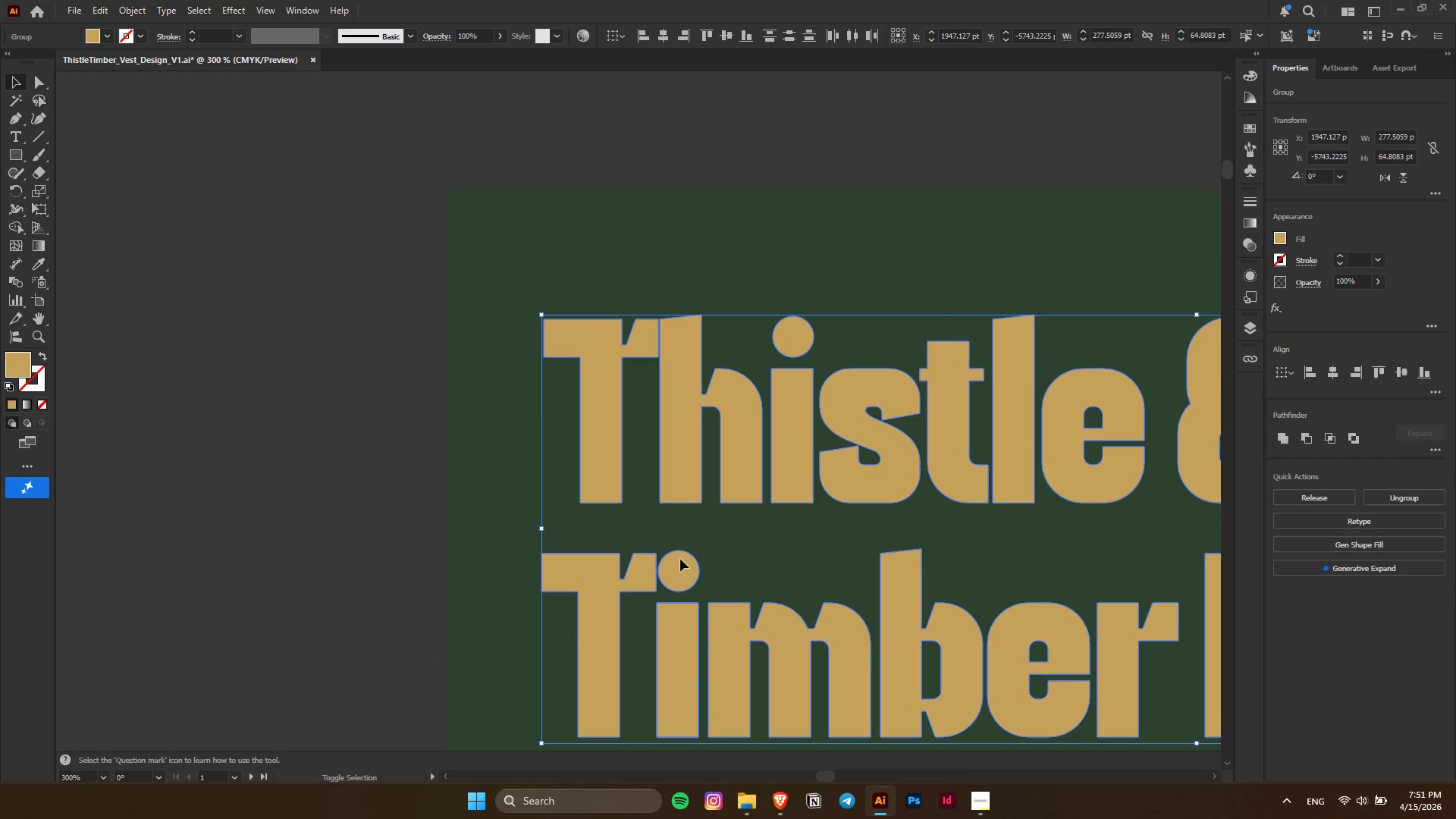 
hold_key(key=ShiftLeft, duration=9.19)
left_click([22, 225])
 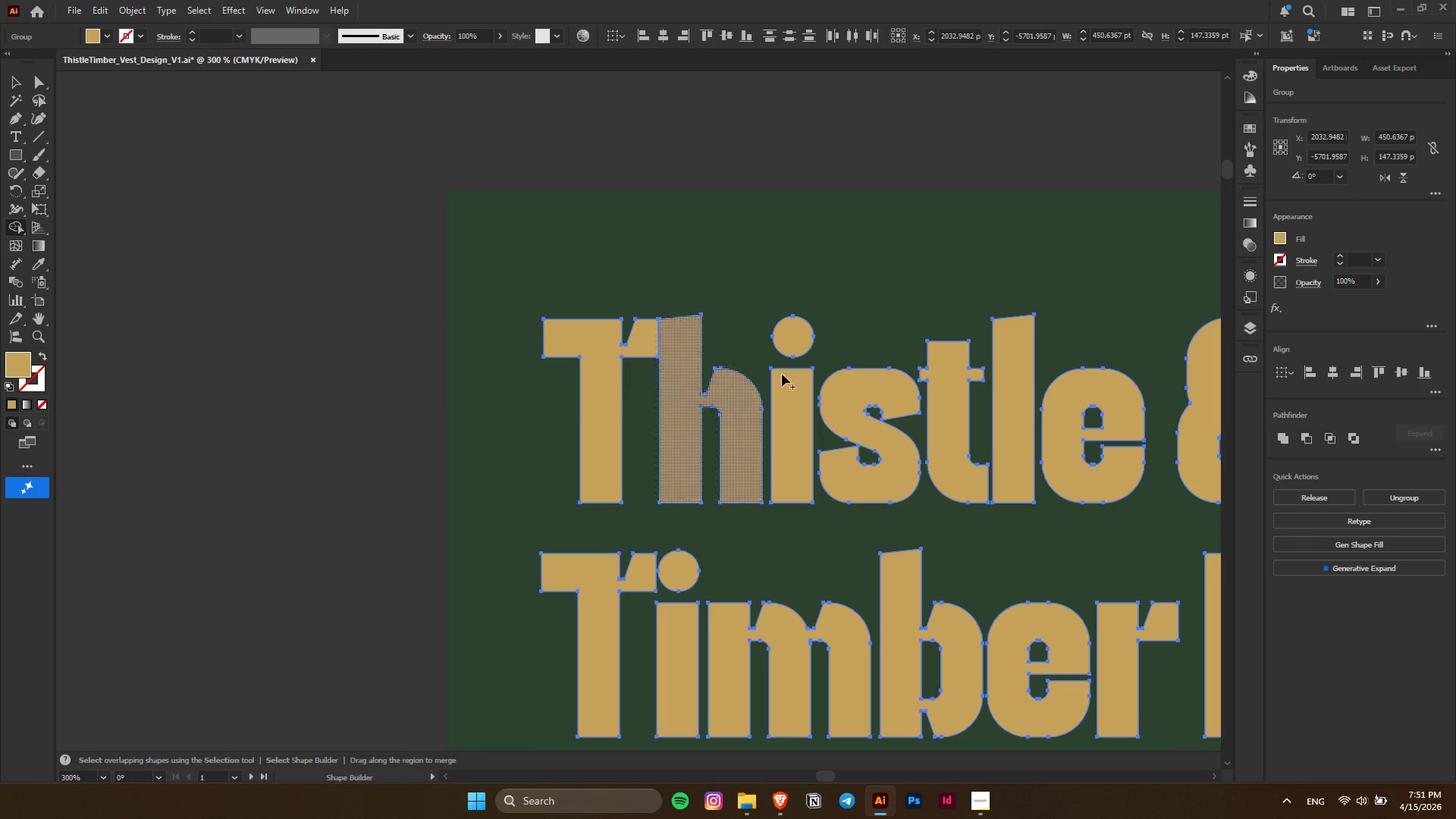 
hold_key(key=AltLeft, duration=1.52)
left_click([786, 331])
 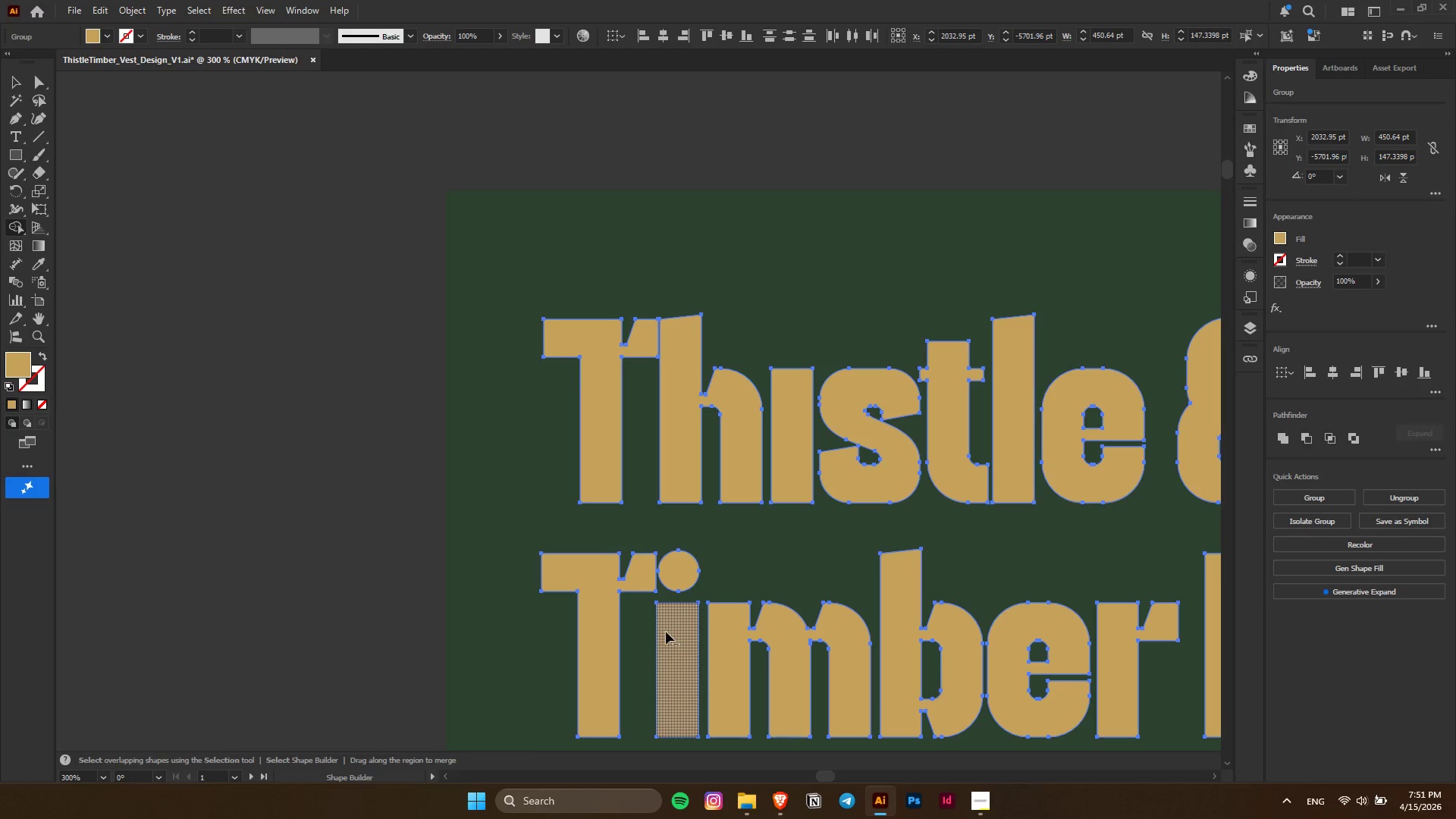 
left_click([679, 569])
 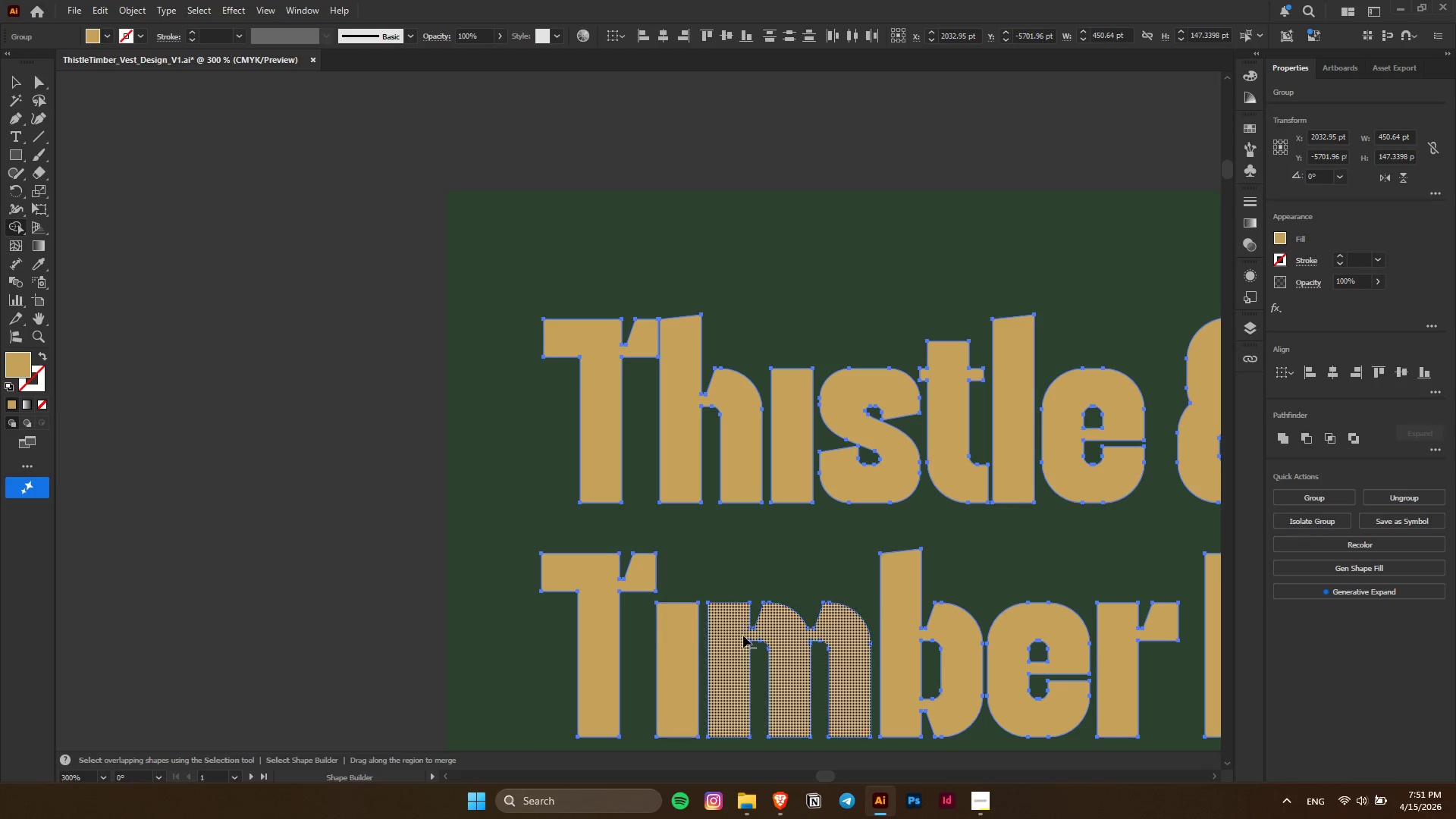 
hold_key(key=AltLeft, duration=0.66)
hold_key(key=ControlLeft, duration=0.33)
scroll: coordinate [743, 635], scroll_direction: down, amount: 9.0
 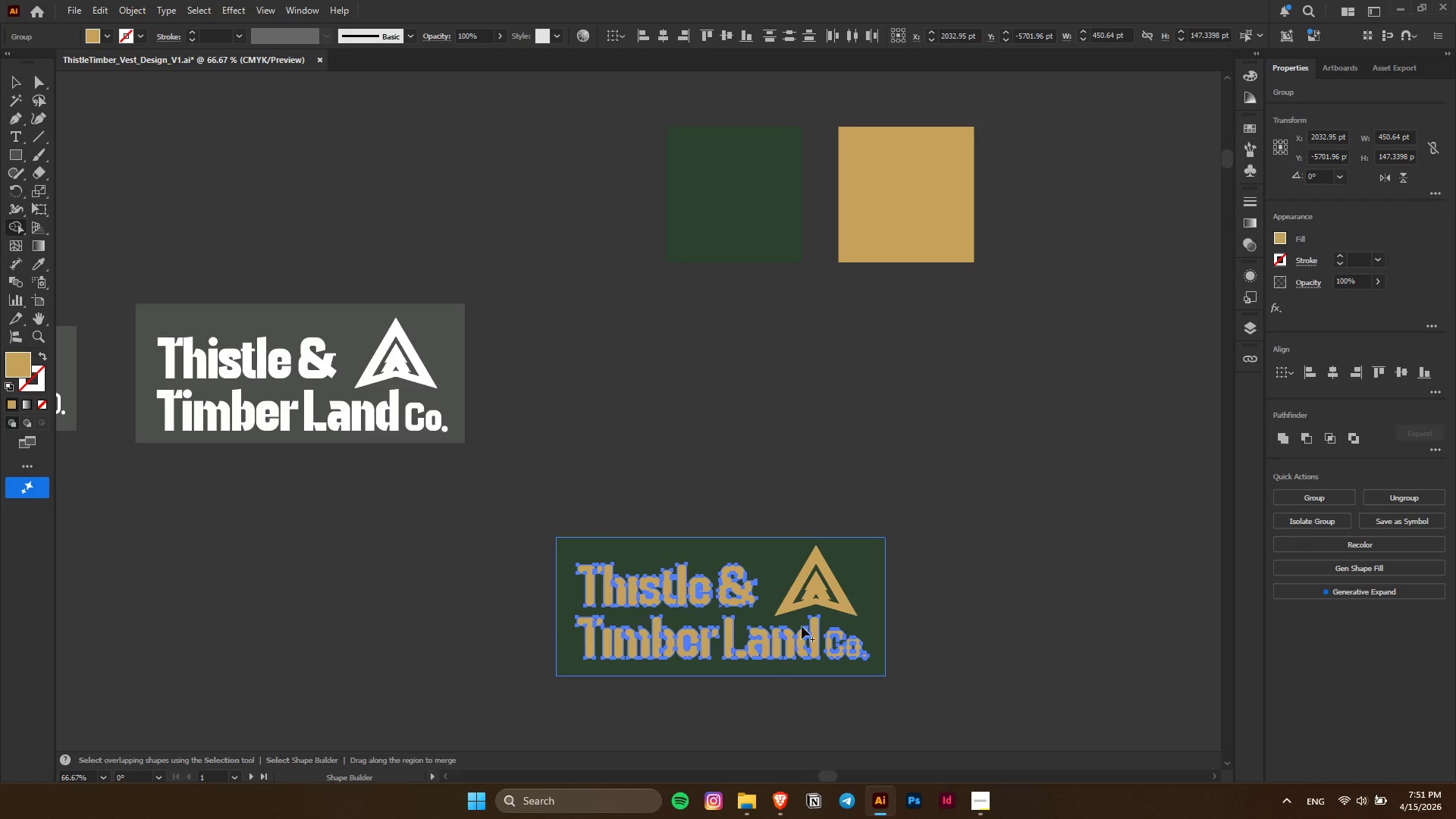 
double_click([600, 343])
 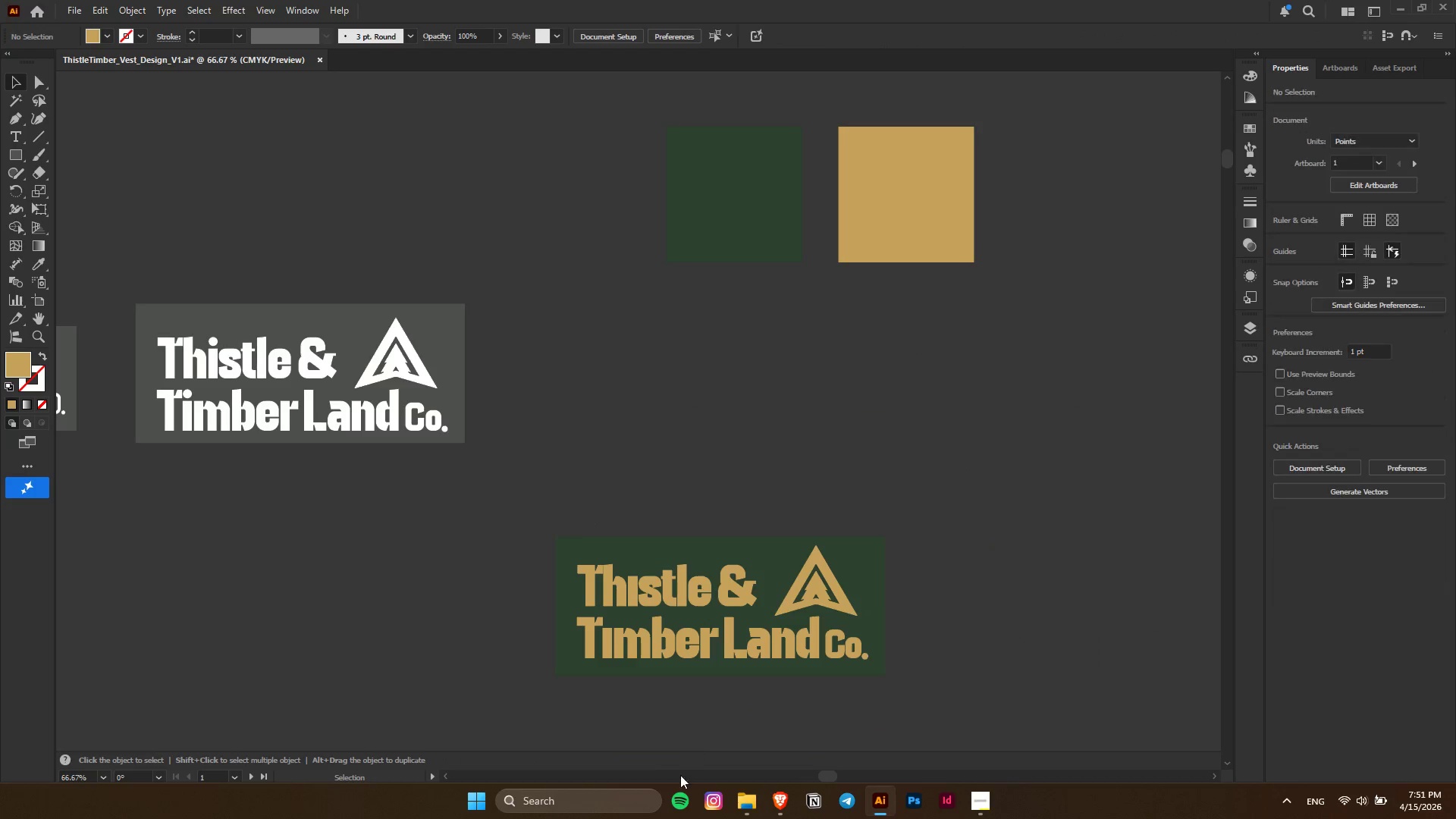 
hold_key(key=AltLeft, duration=0.41)
scroll: coordinate [631, 748], scroll_direction: up, amount: 1.0
 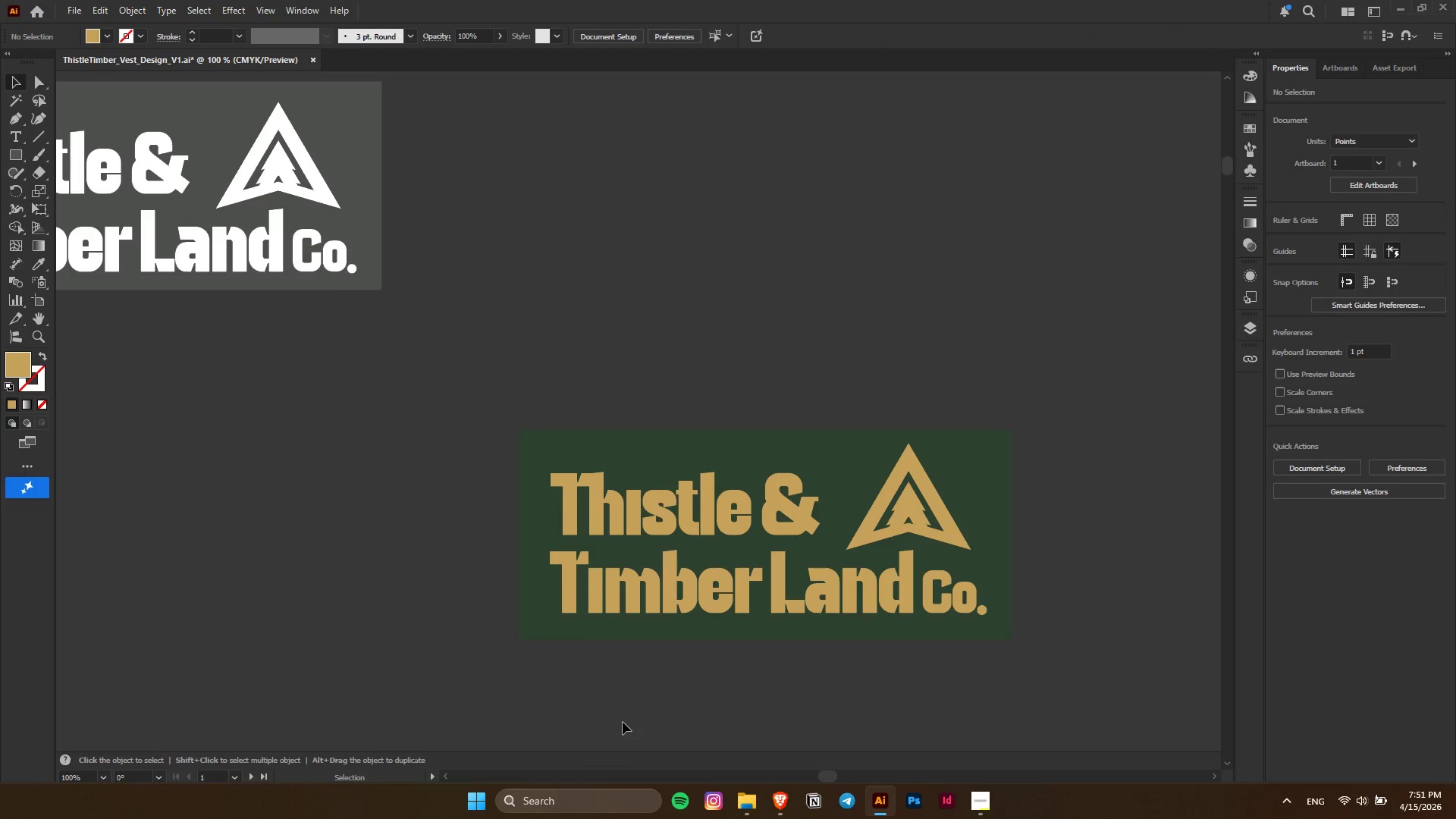 
key(Control+Z)
 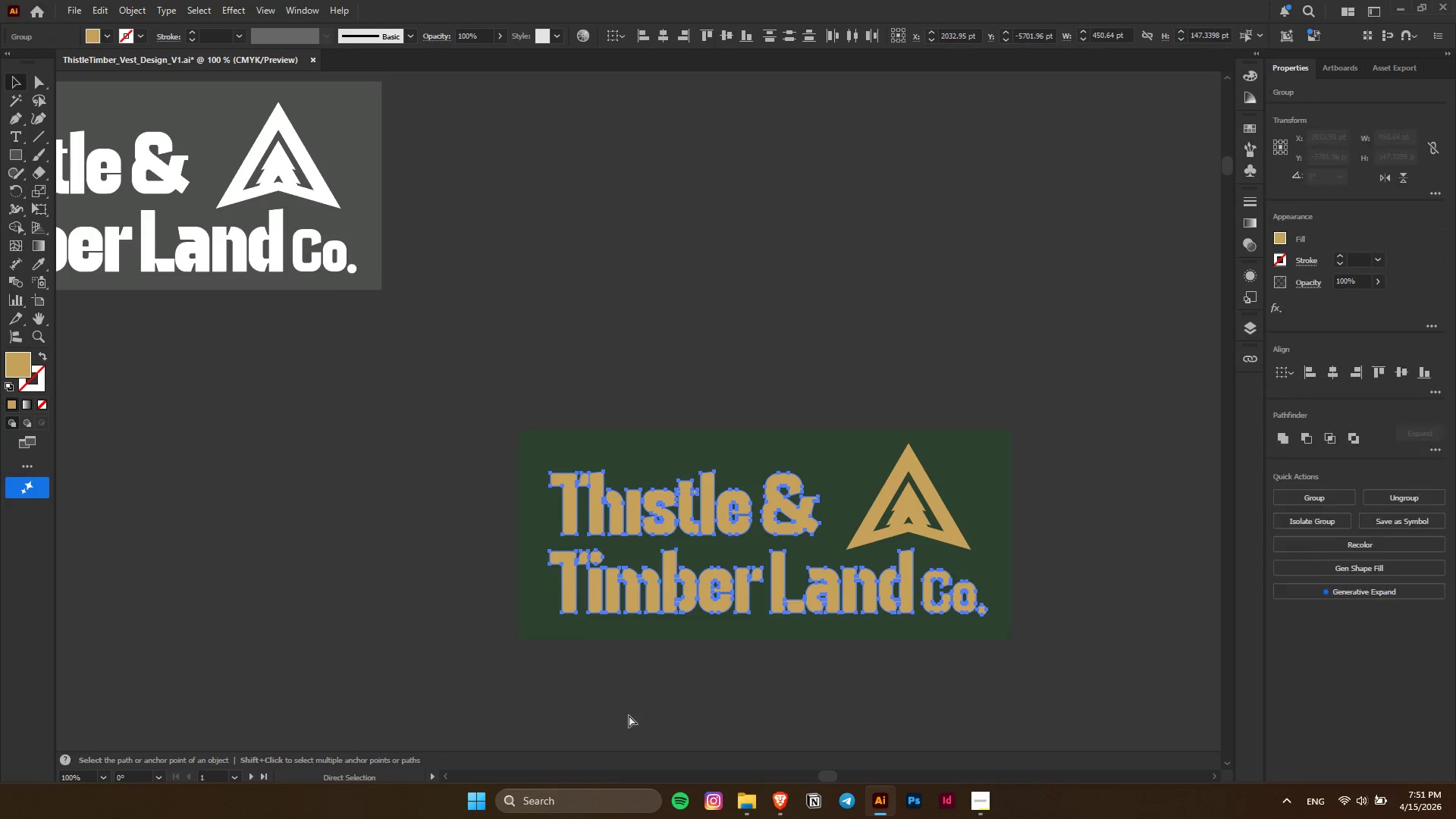 
key(Control+Z)
 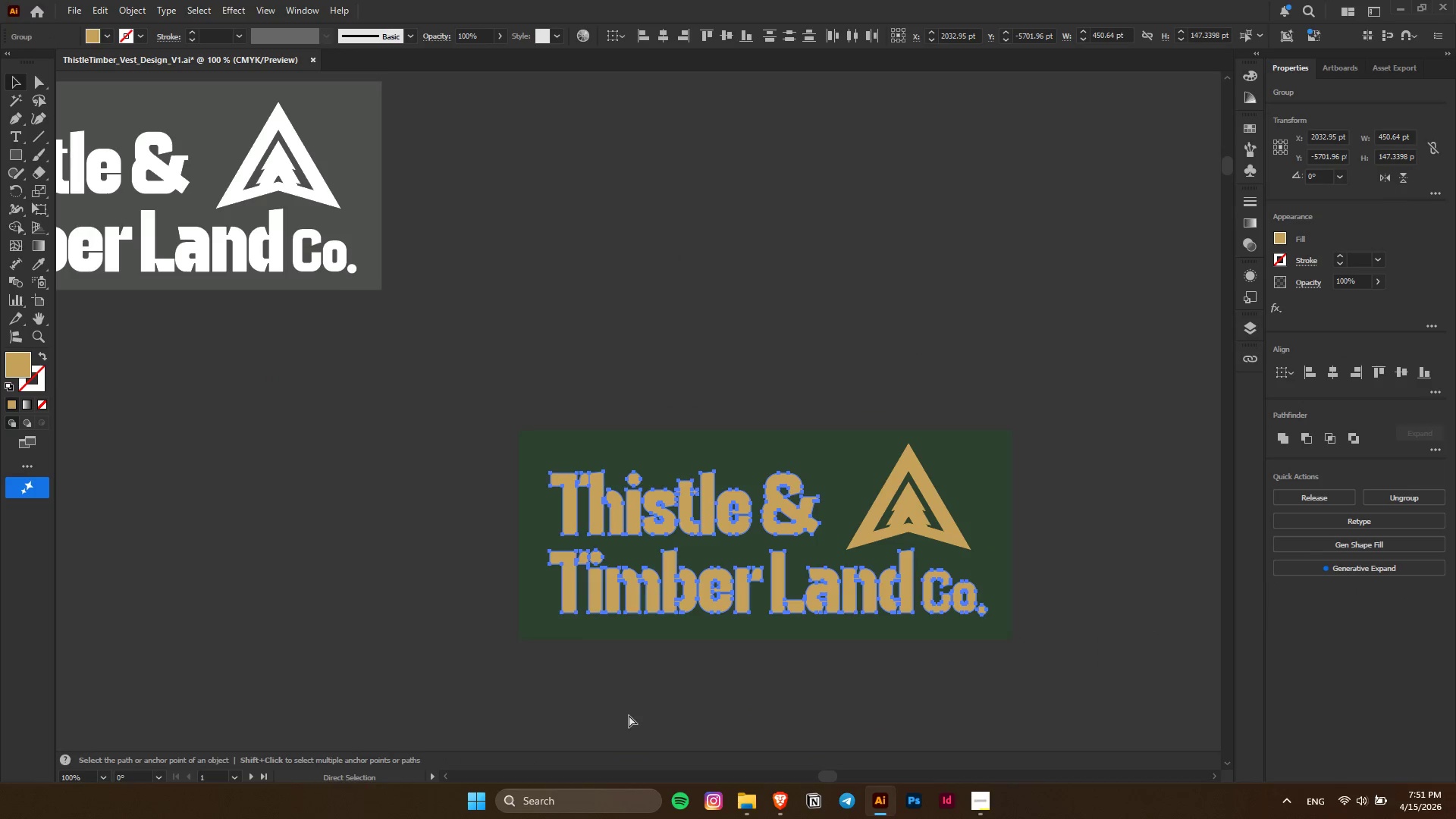 
key(Control+Z)
 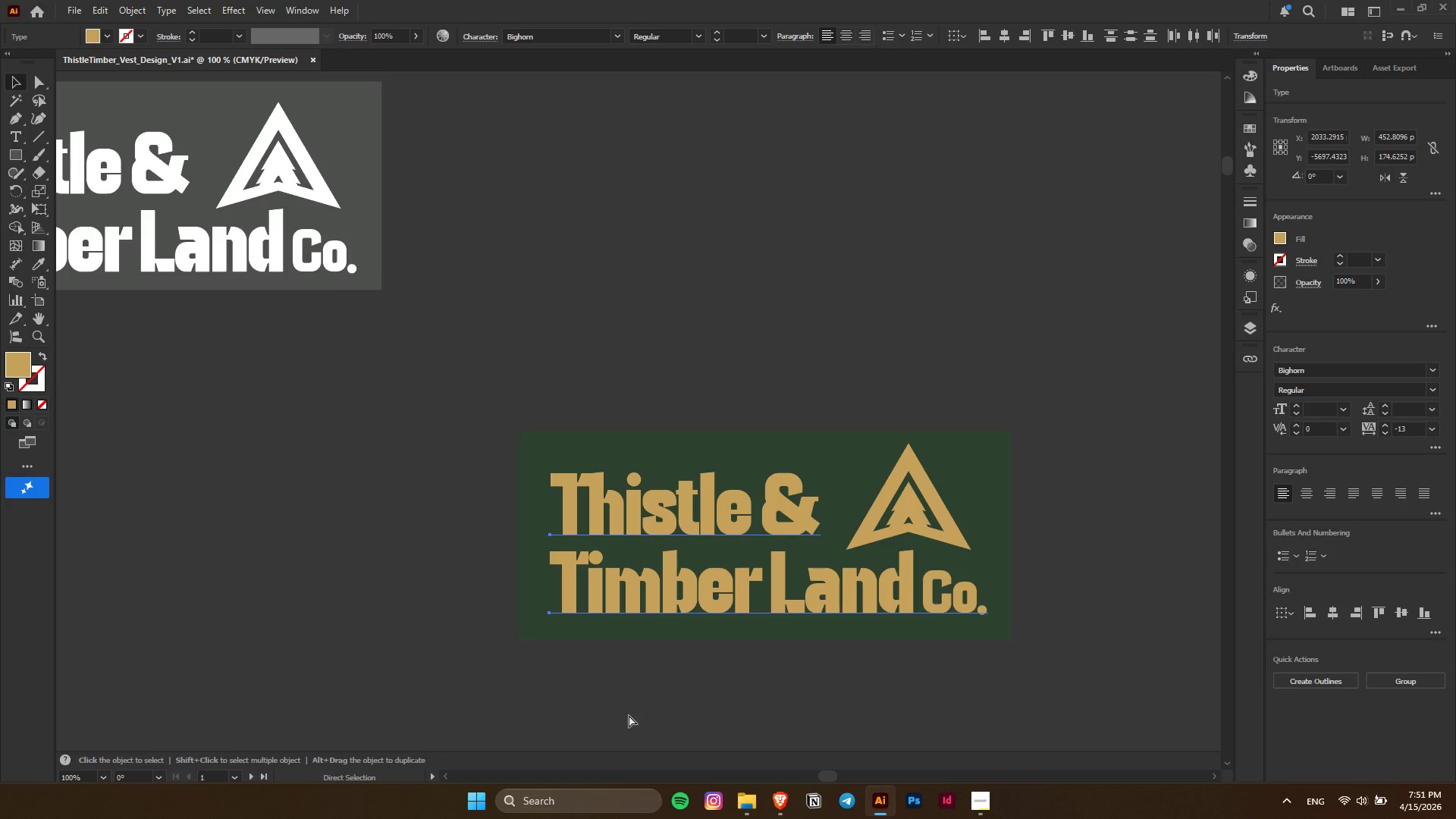 
left_click([629, 715])
 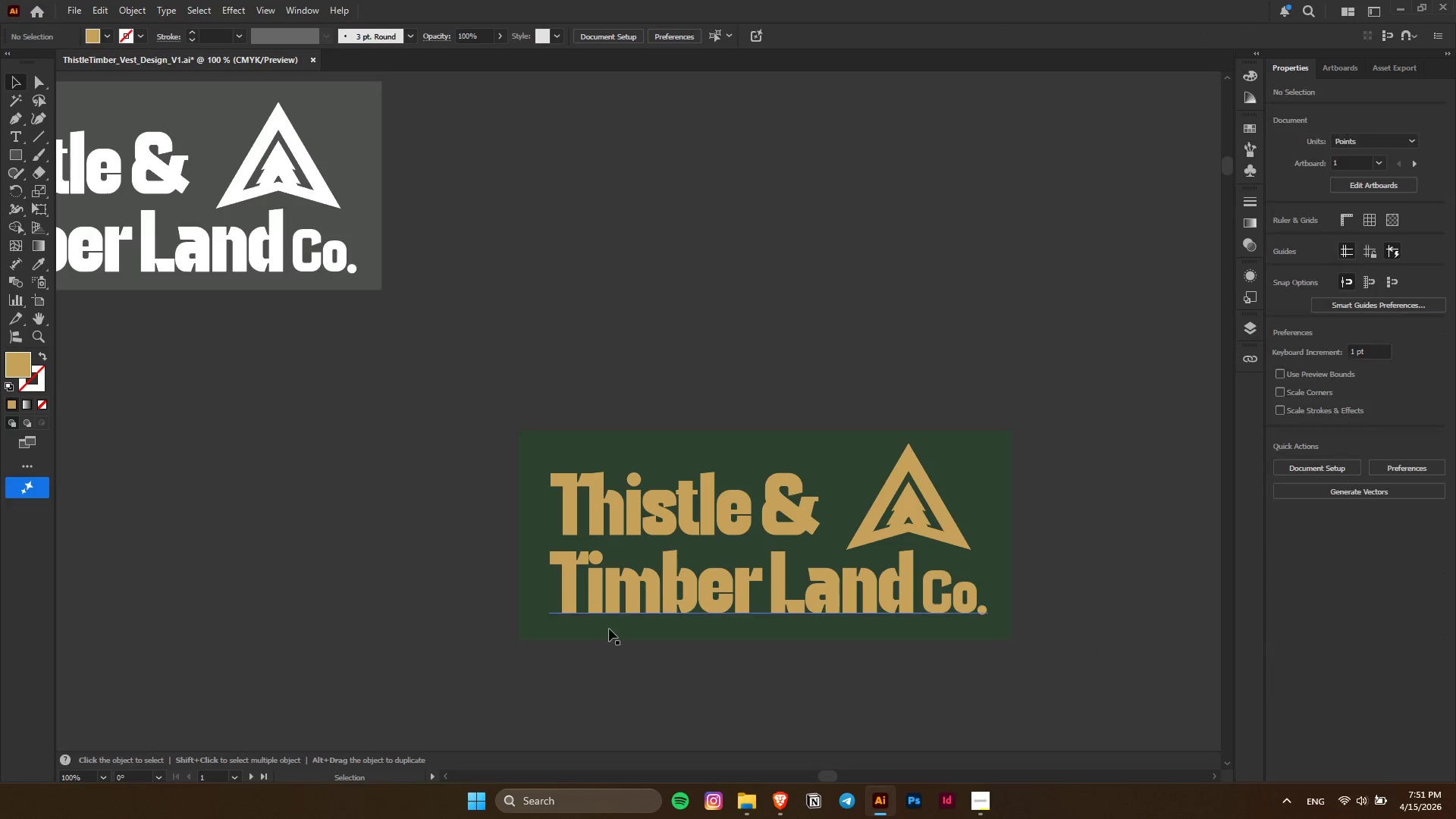 
key(Control+Shift+Z)
 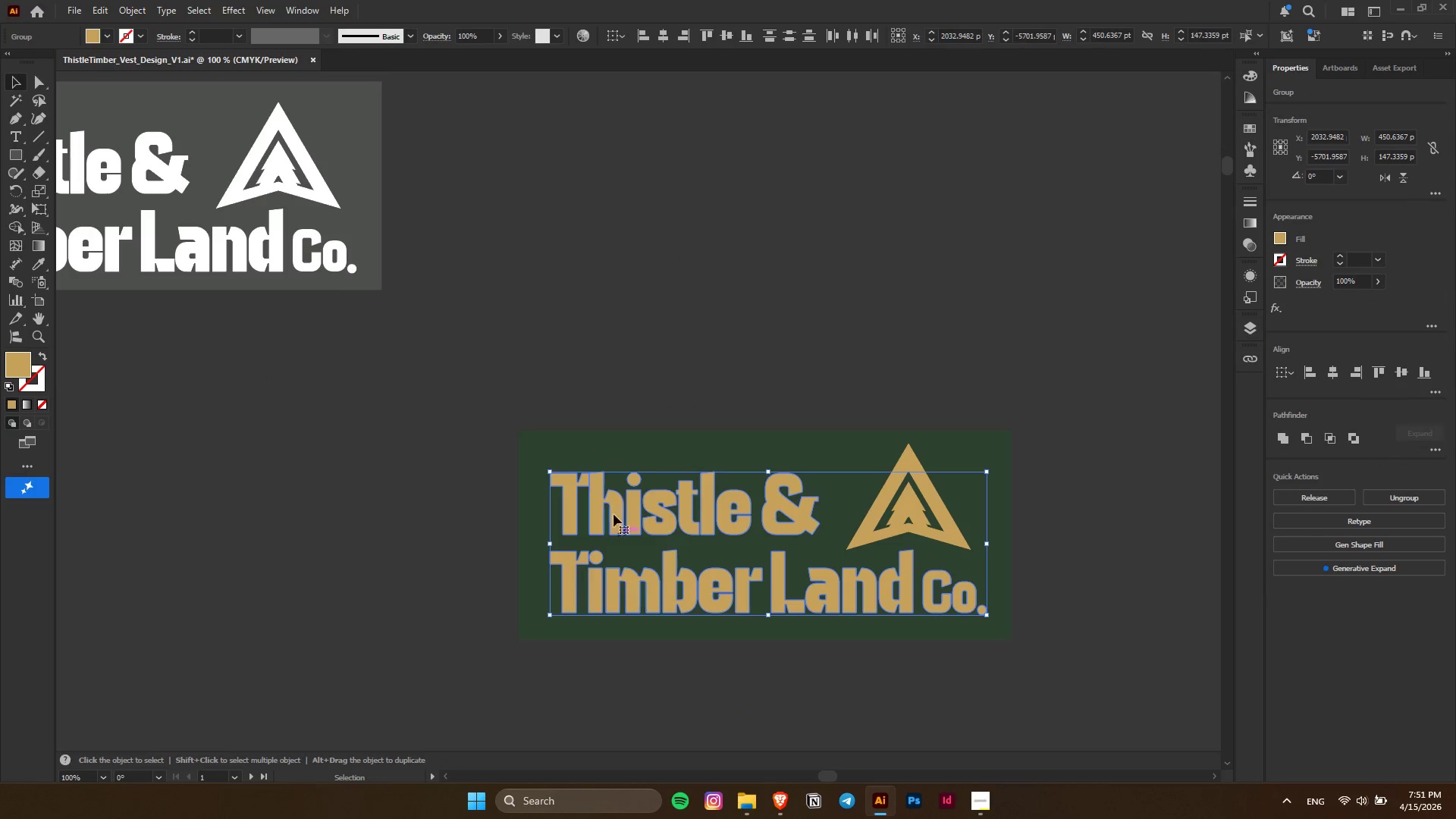 
hold_key(key=AltLeft, duration=0.69)
scroll: coordinate [676, 475], scroll_direction: up, amount: 5.0
 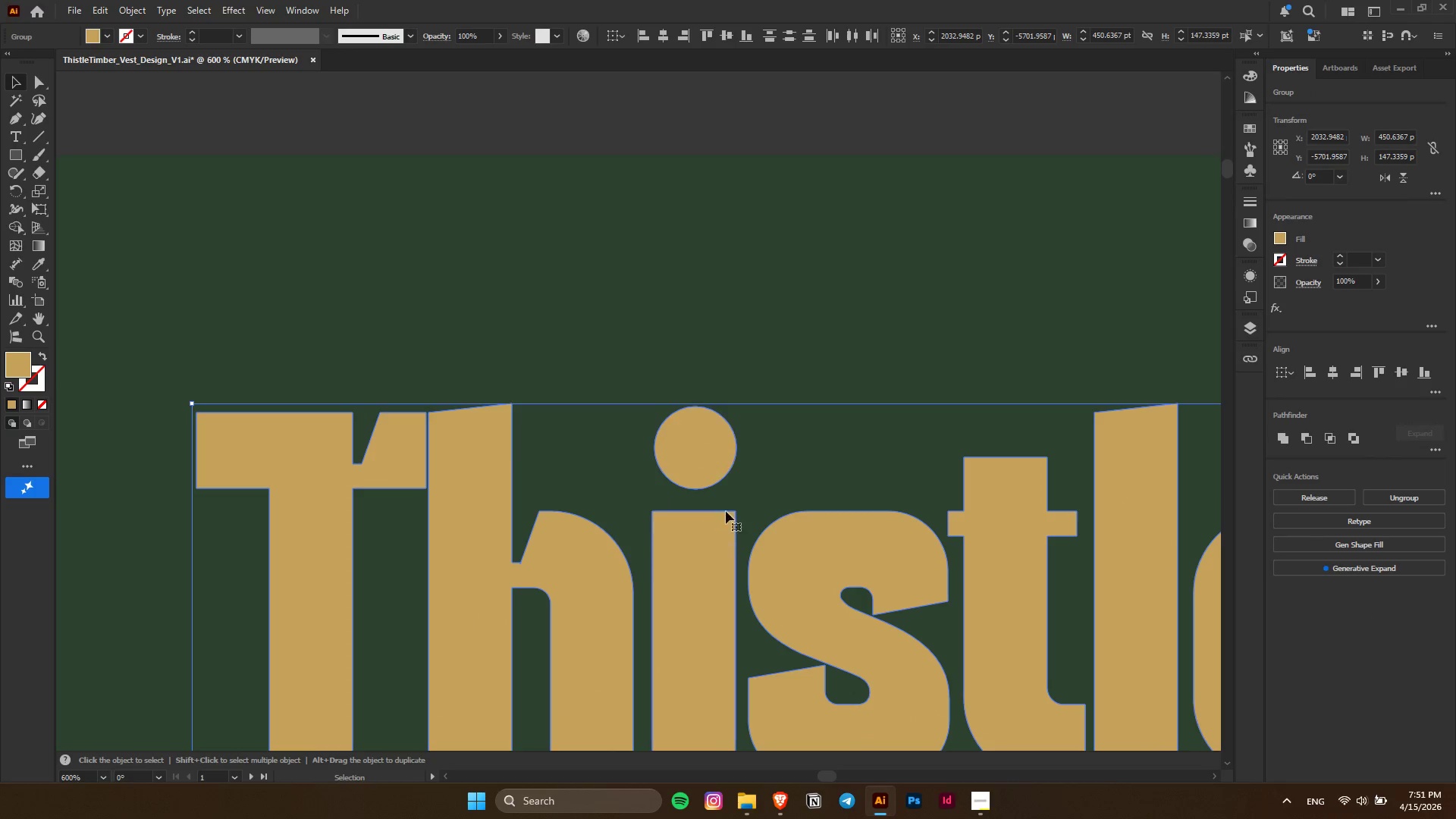 
key(Alt+AltLeft)
 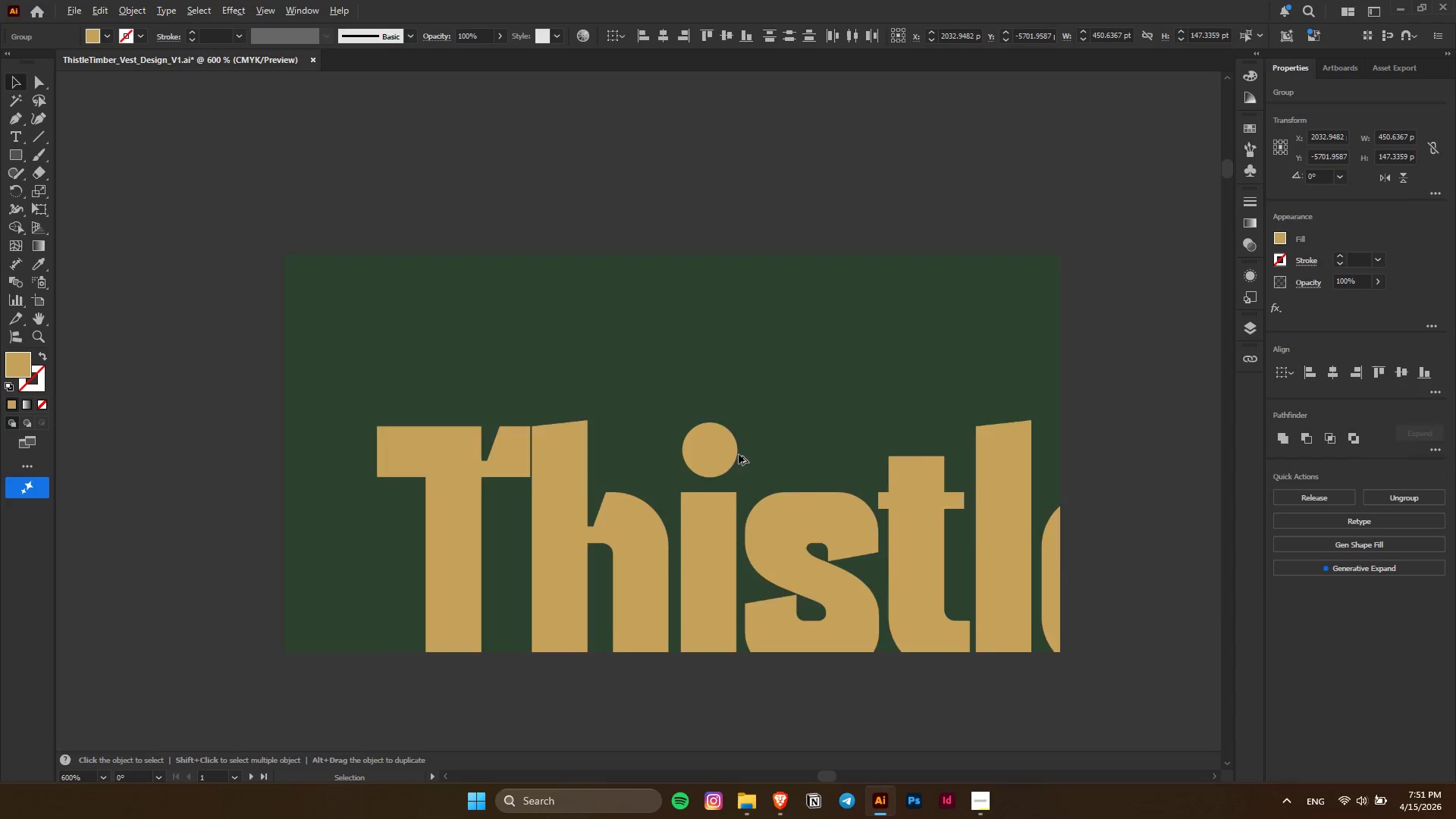 
left_click([789, 296])
 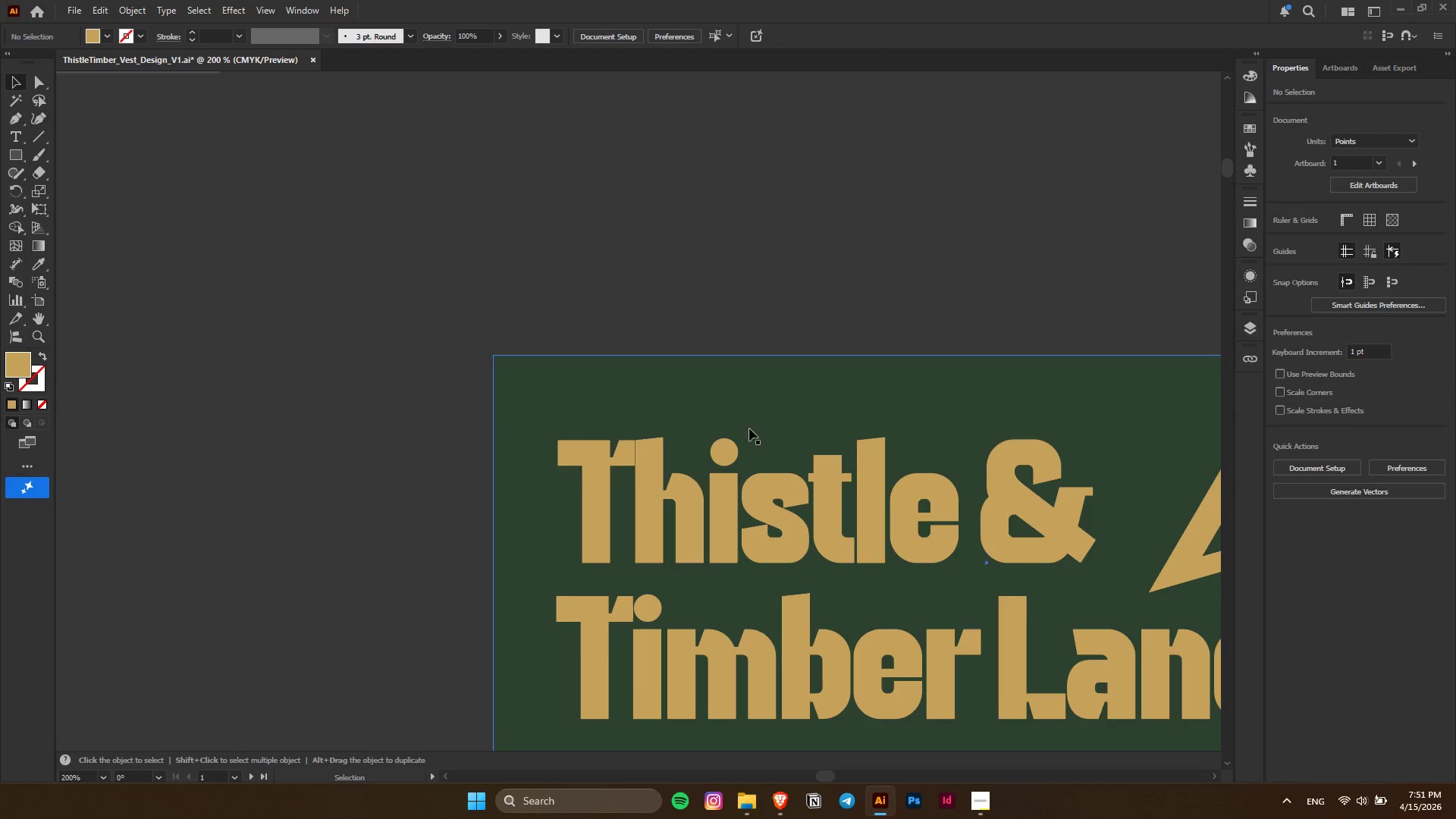 
scroll: coordinate [739, 454], scroll_direction: down, amount: 3.0
 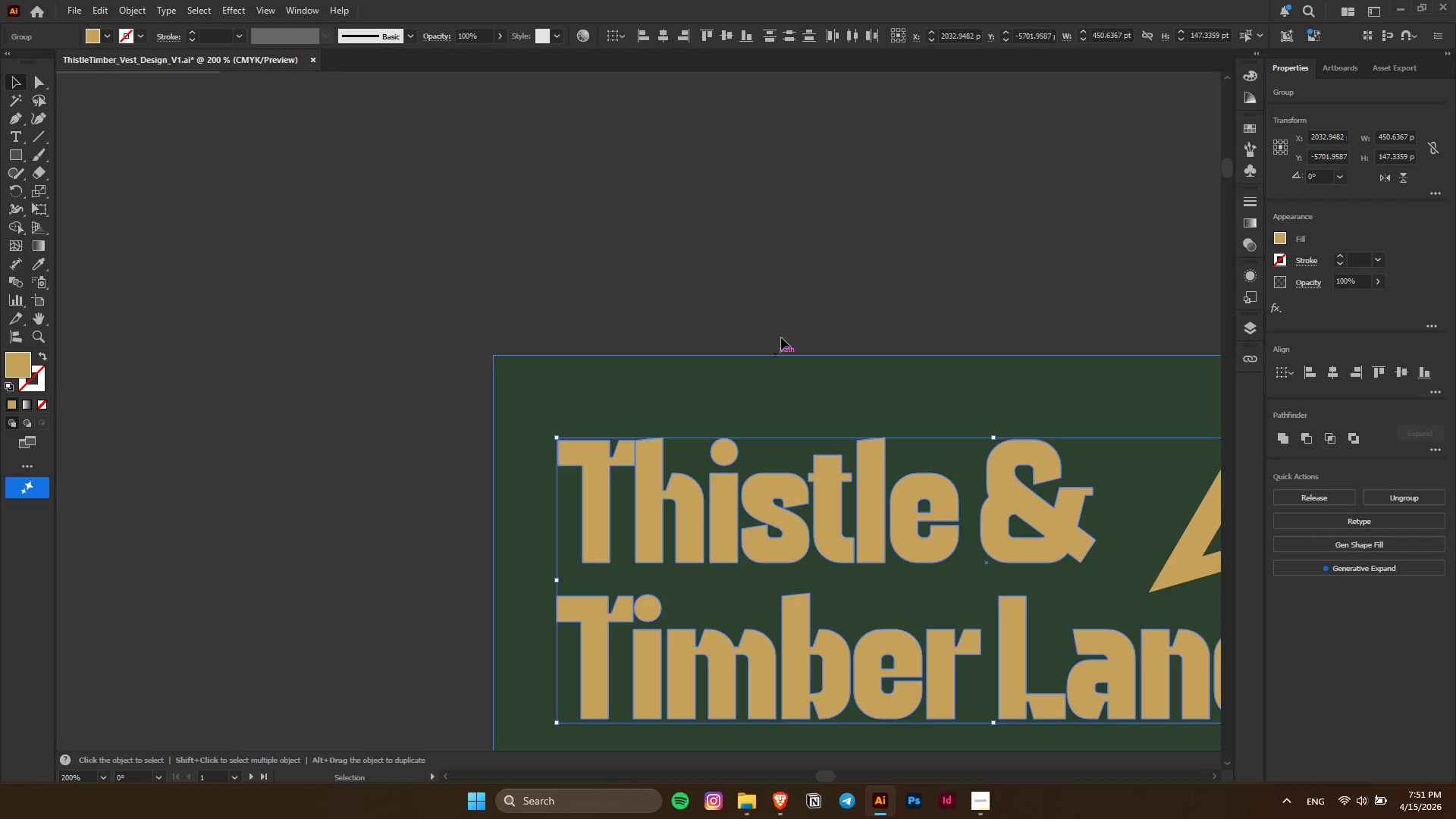 
key(Alt+AltLeft)
 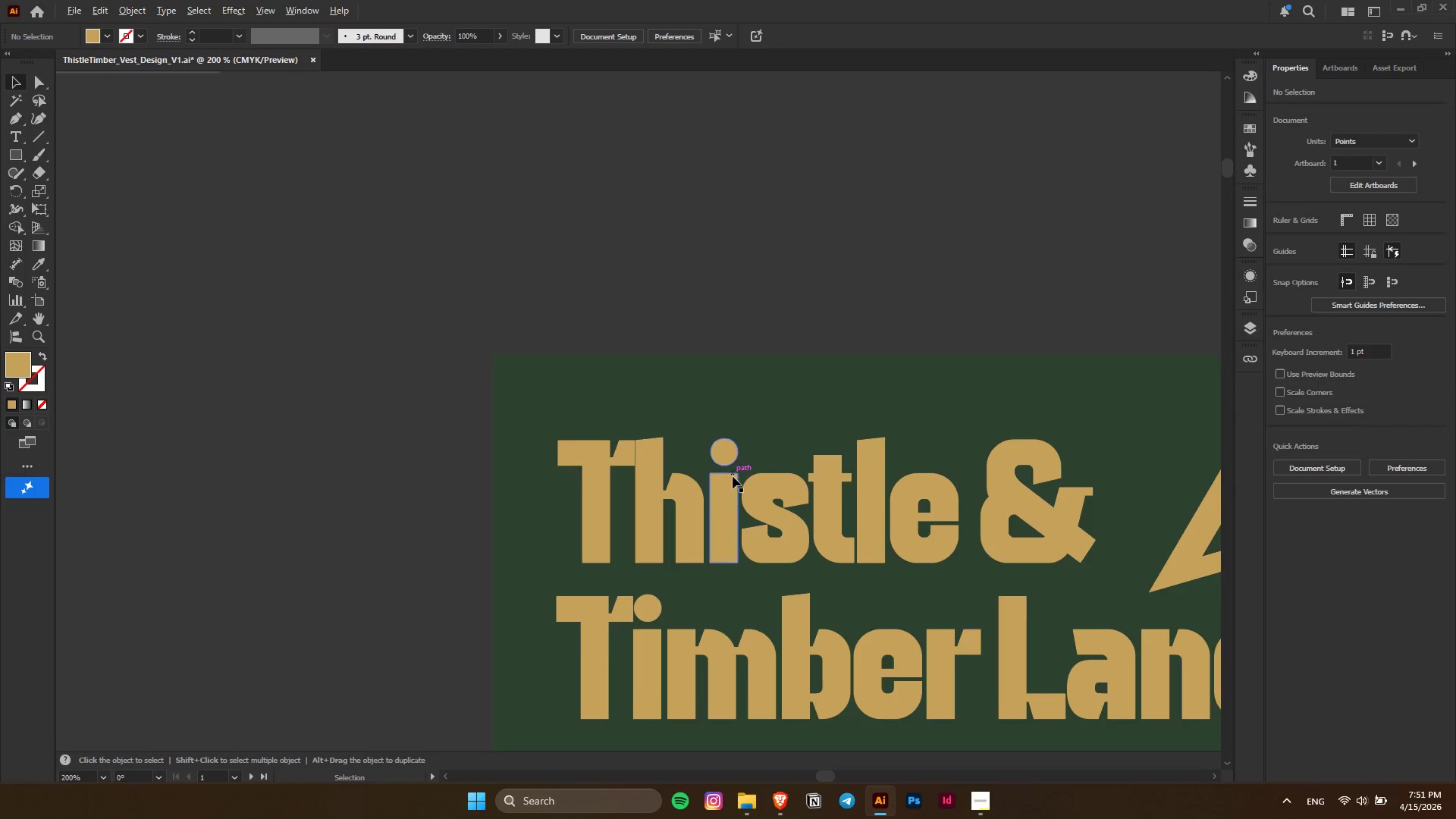 
scroll: coordinate [733, 476], scroll_direction: up, amount: 2.0
 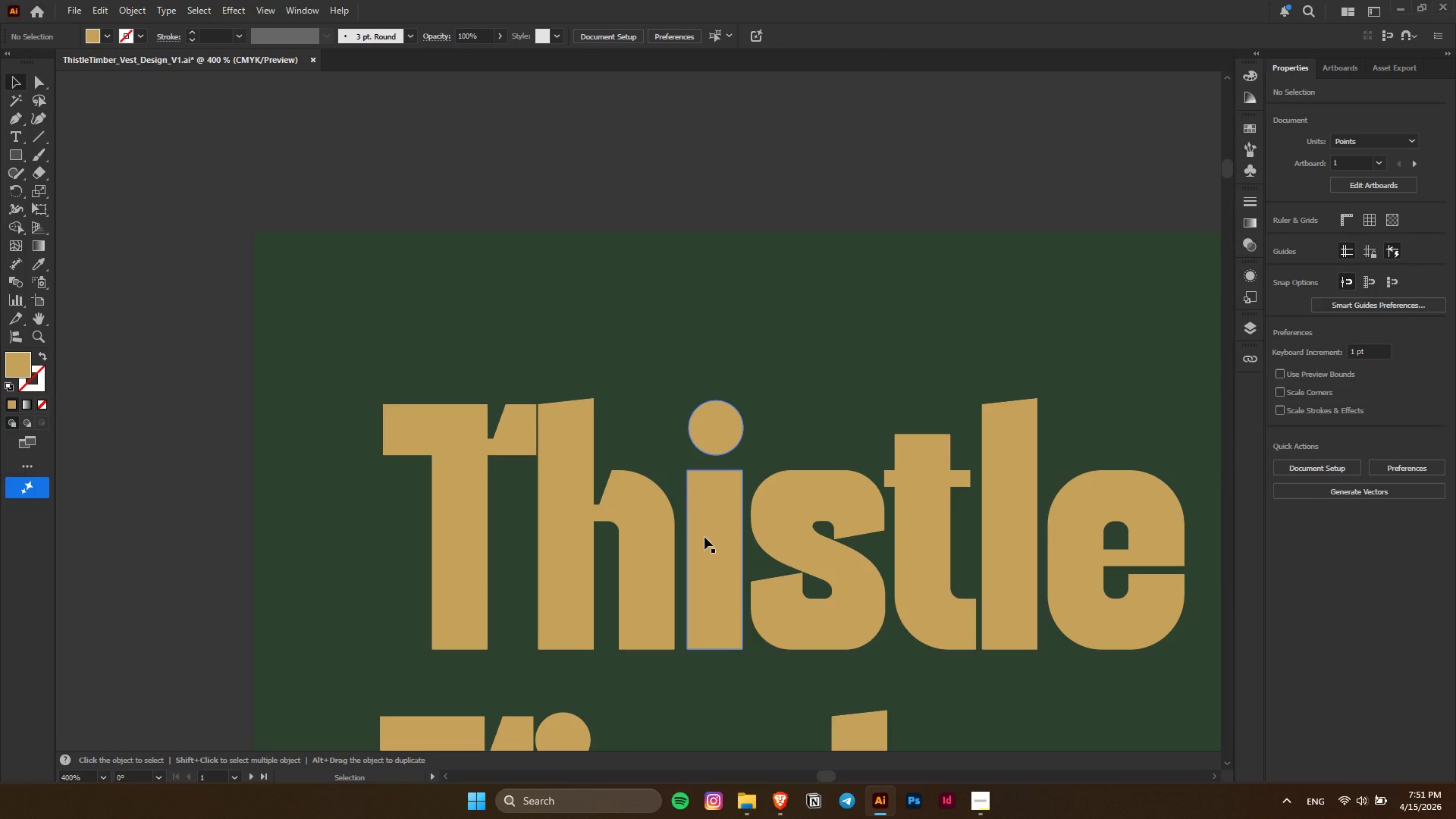 
double_click([704, 537])
 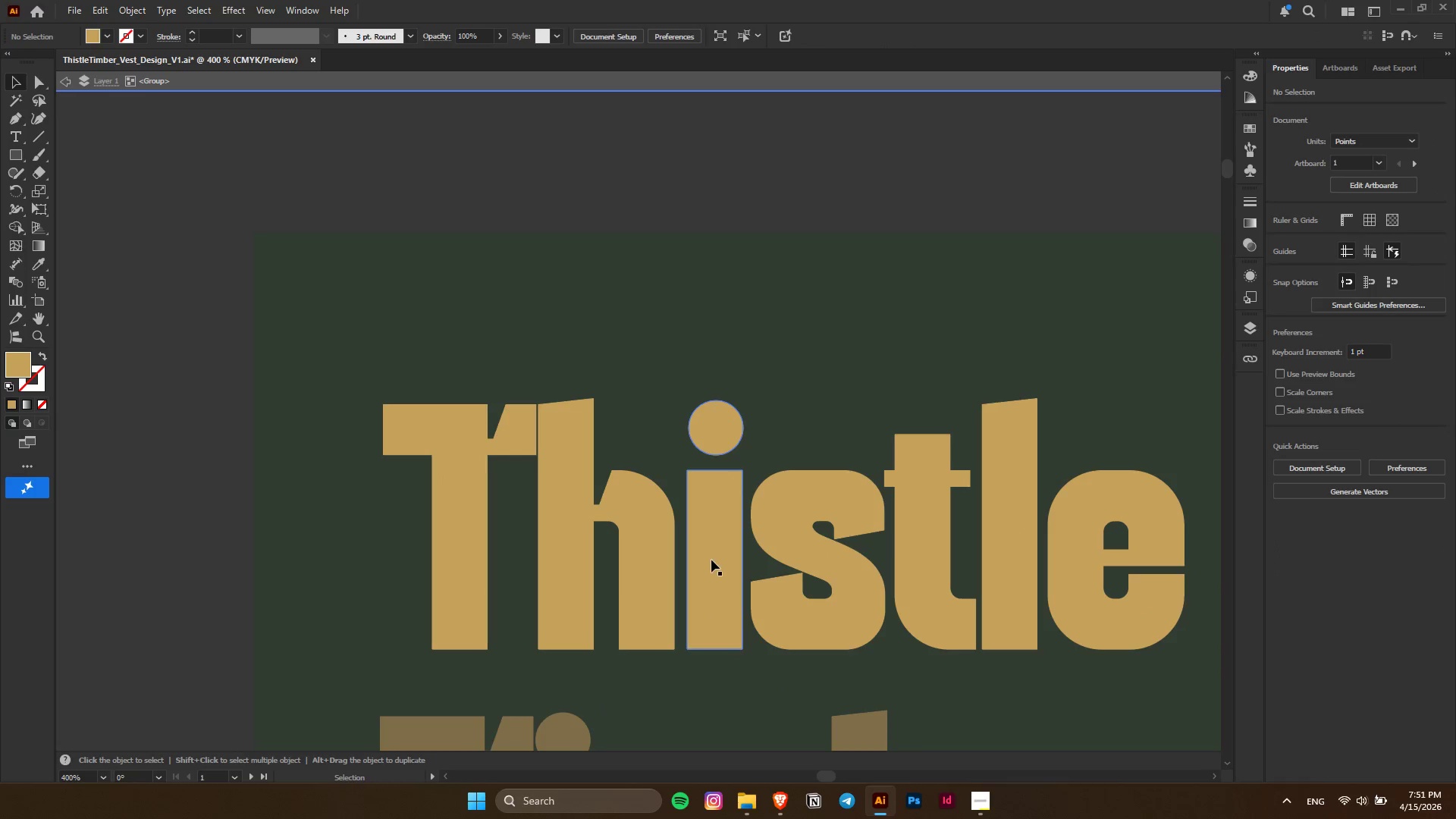 
triple_click([712, 560])
 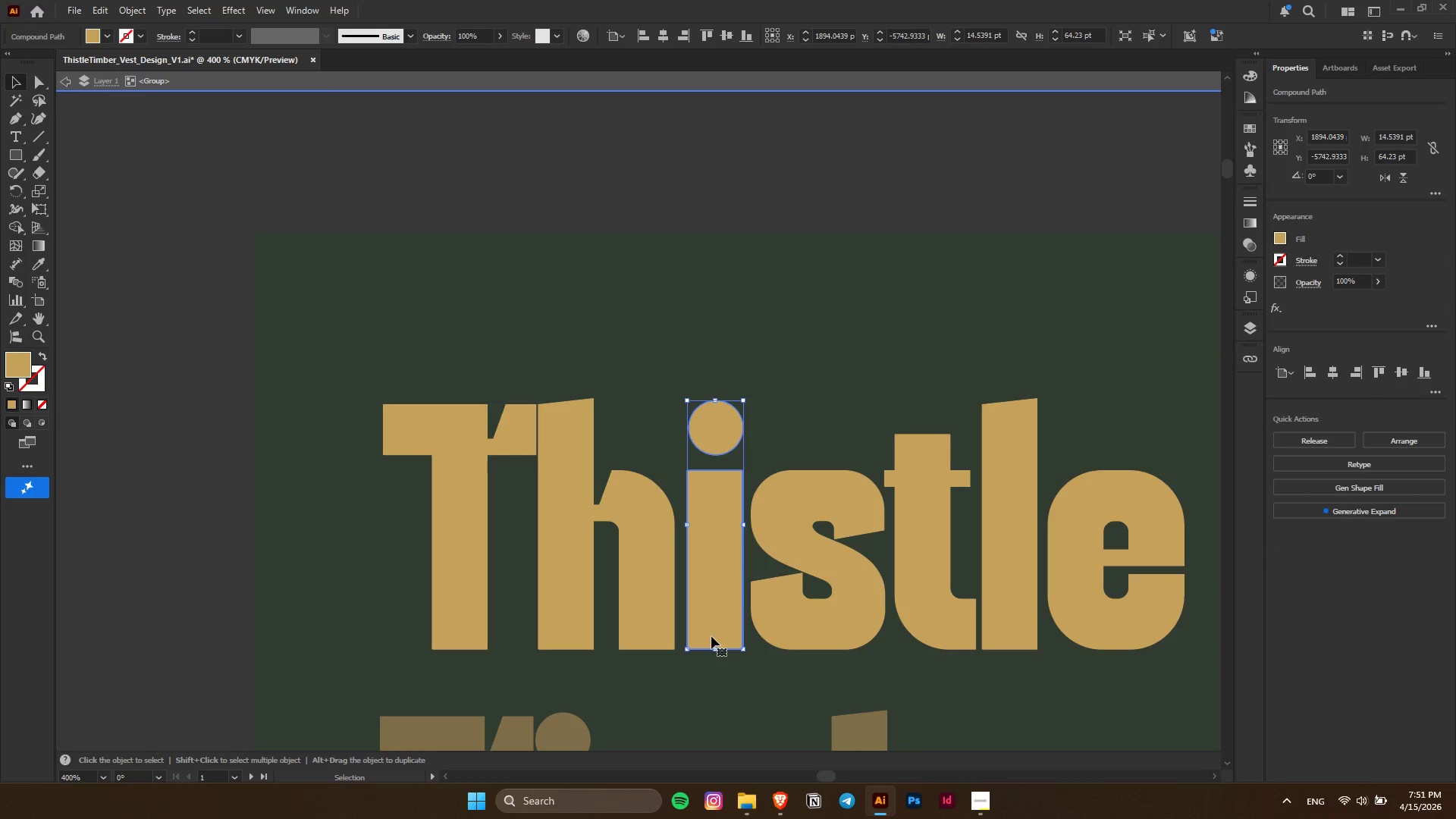 
double_click([711, 635])
 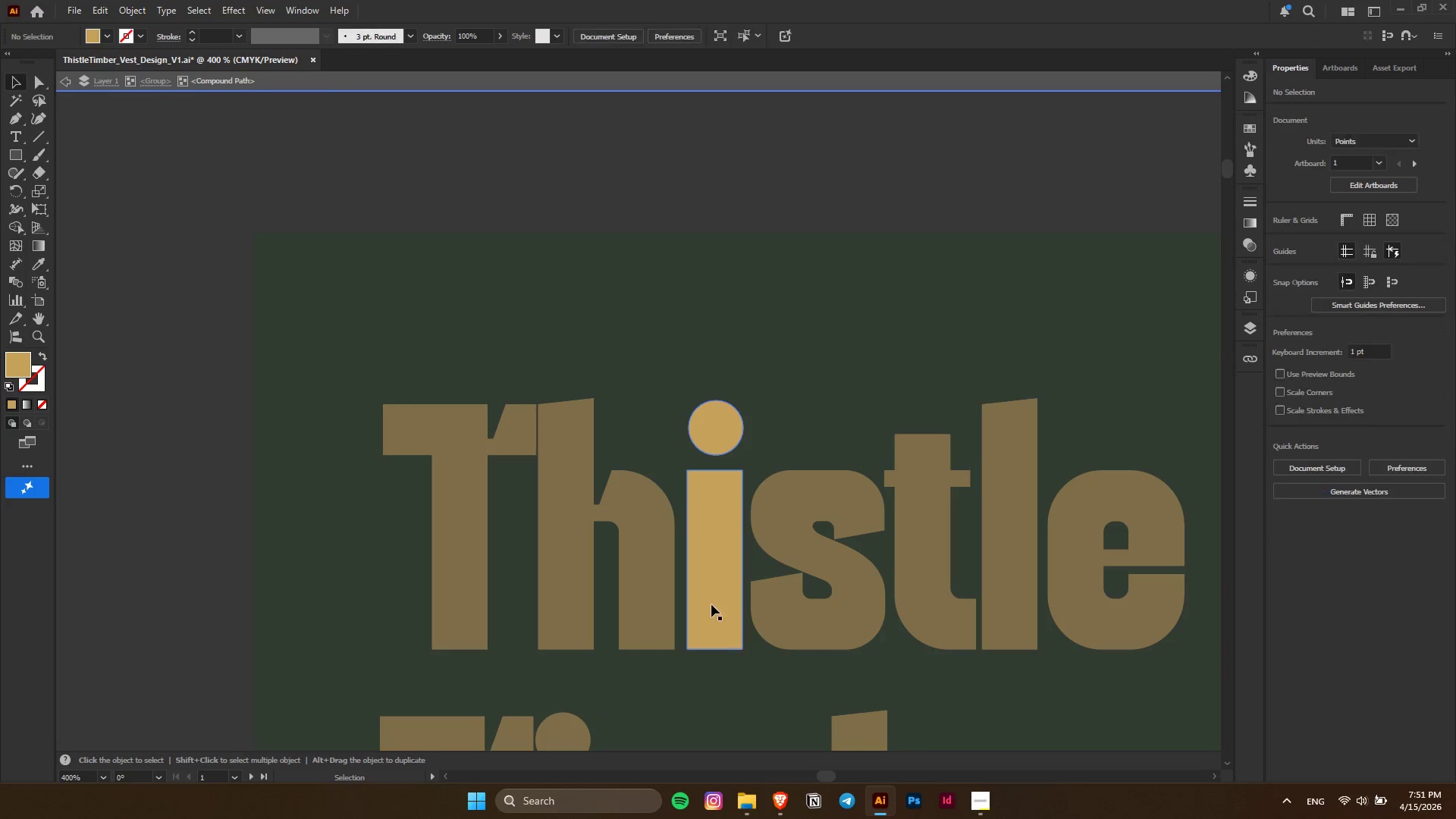 
triple_click([711, 591])
 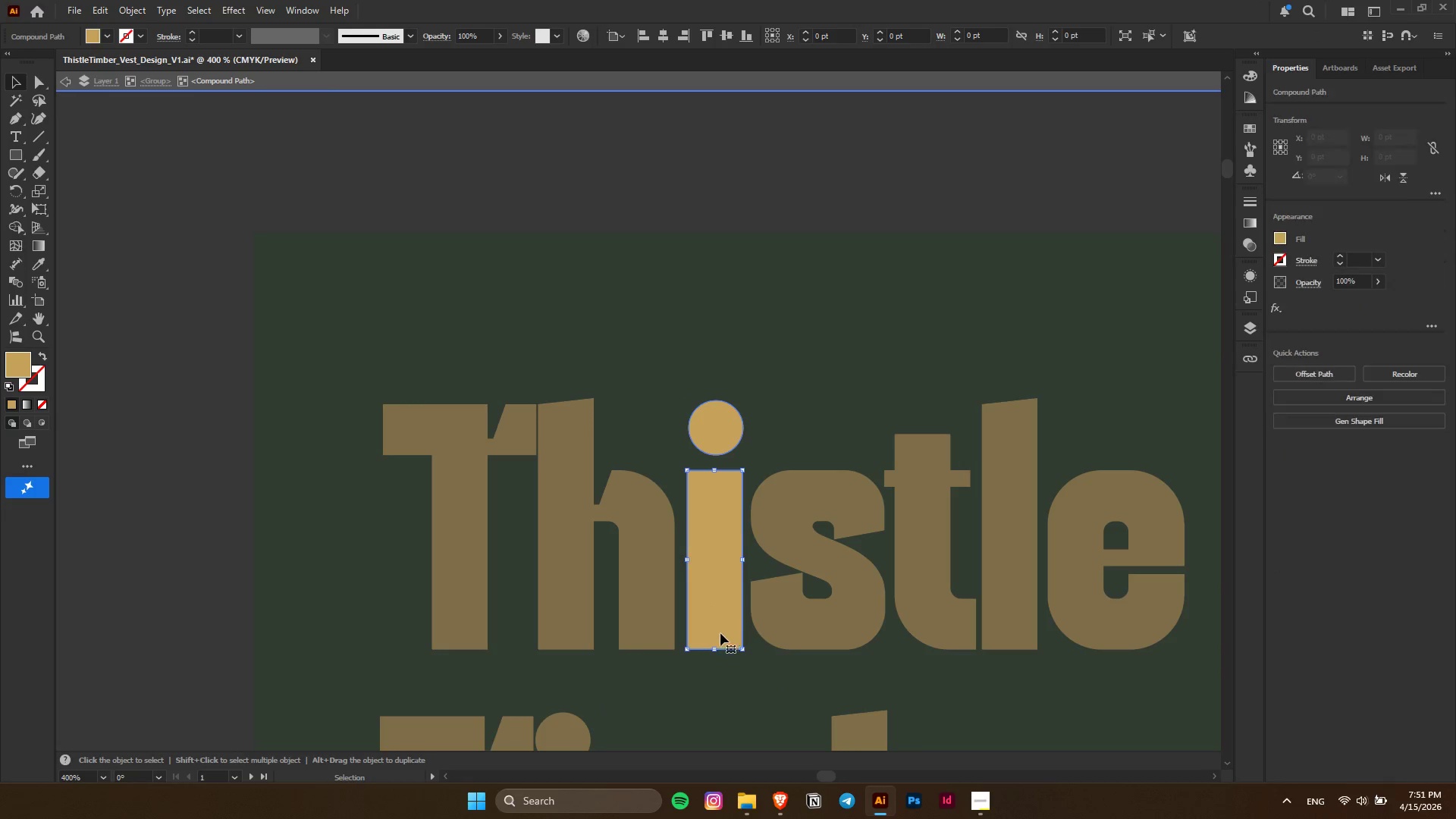 
left_click_drag(start_coordinate=[716, 620], to_coordinate=[715, 563])
 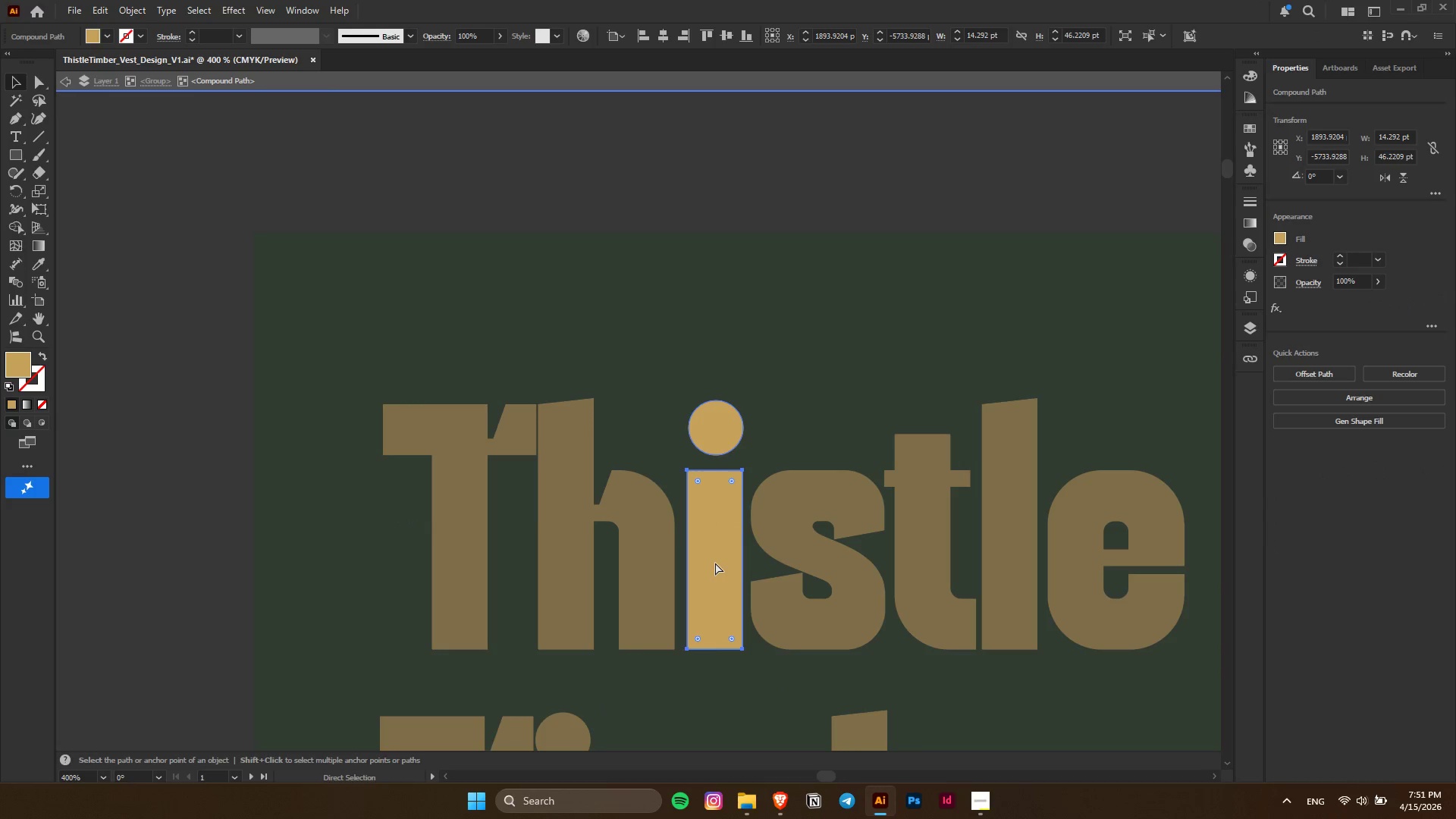 
hold_key(key=ShiftLeft, duration=0.75)
 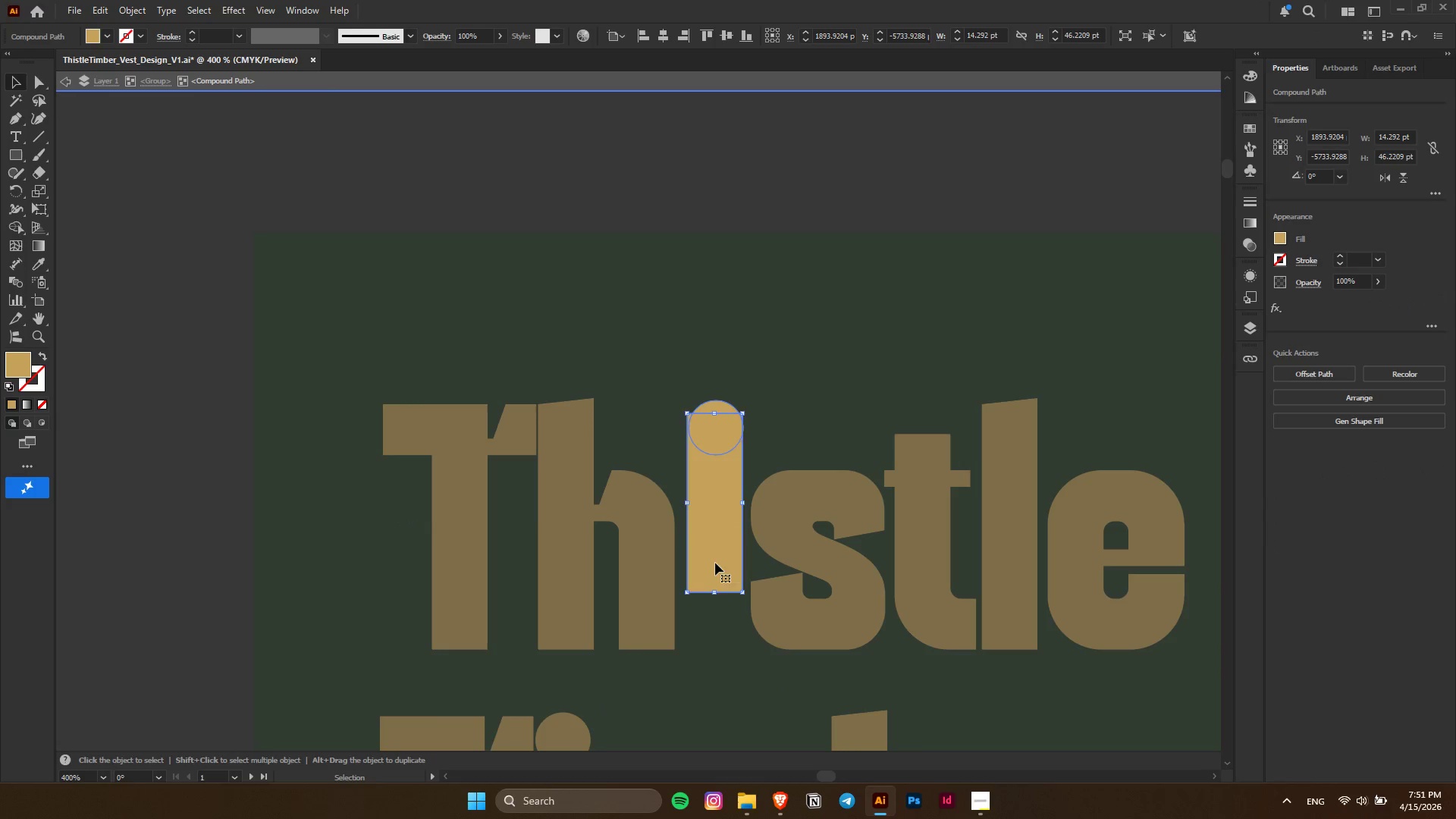 
key(Control+Z)
 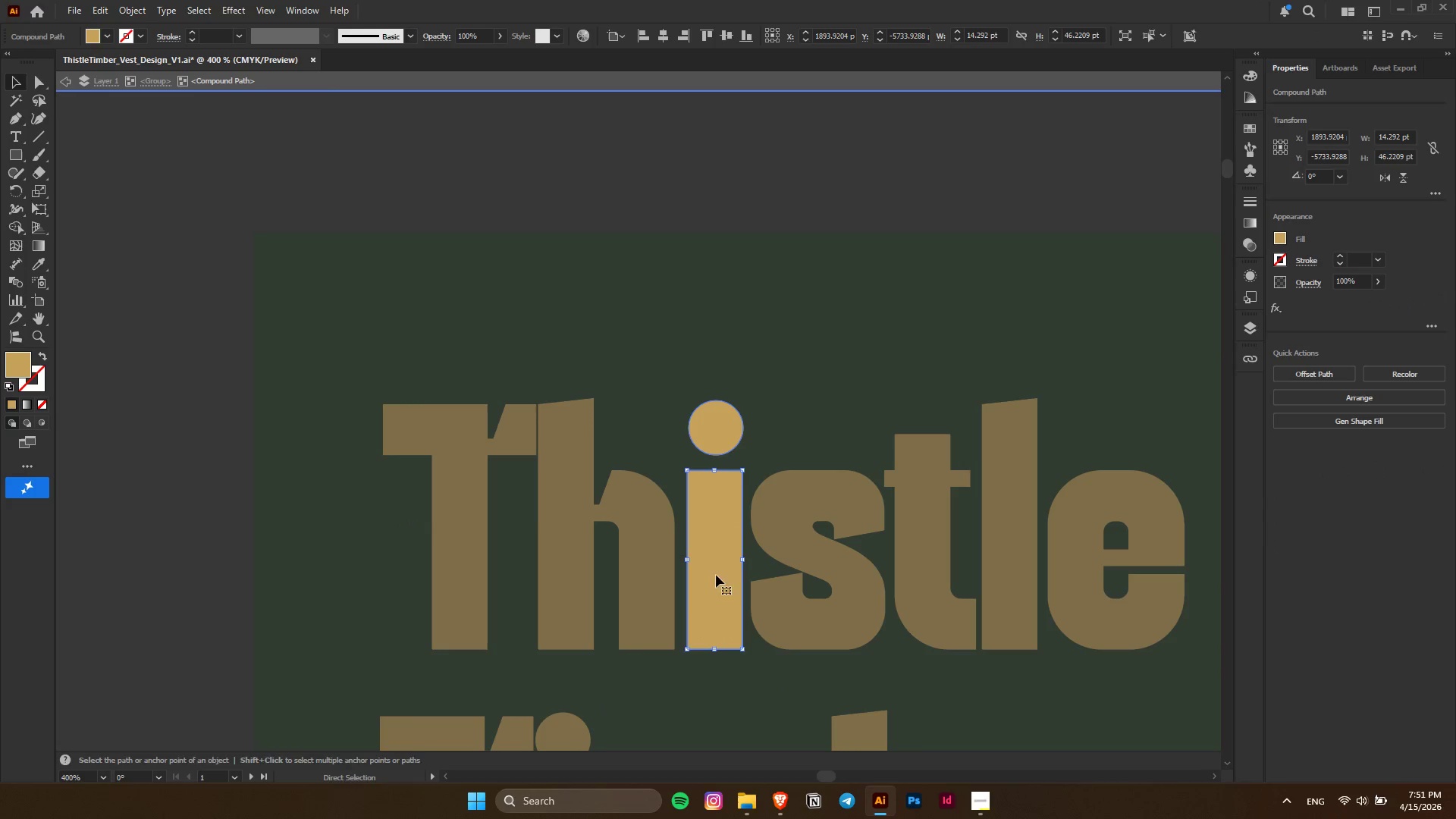 
hold_key(key=AltLeft, duration=2.19)
left_click_drag(start_coordinate=[718, 582], to_coordinate=[714, 511])
 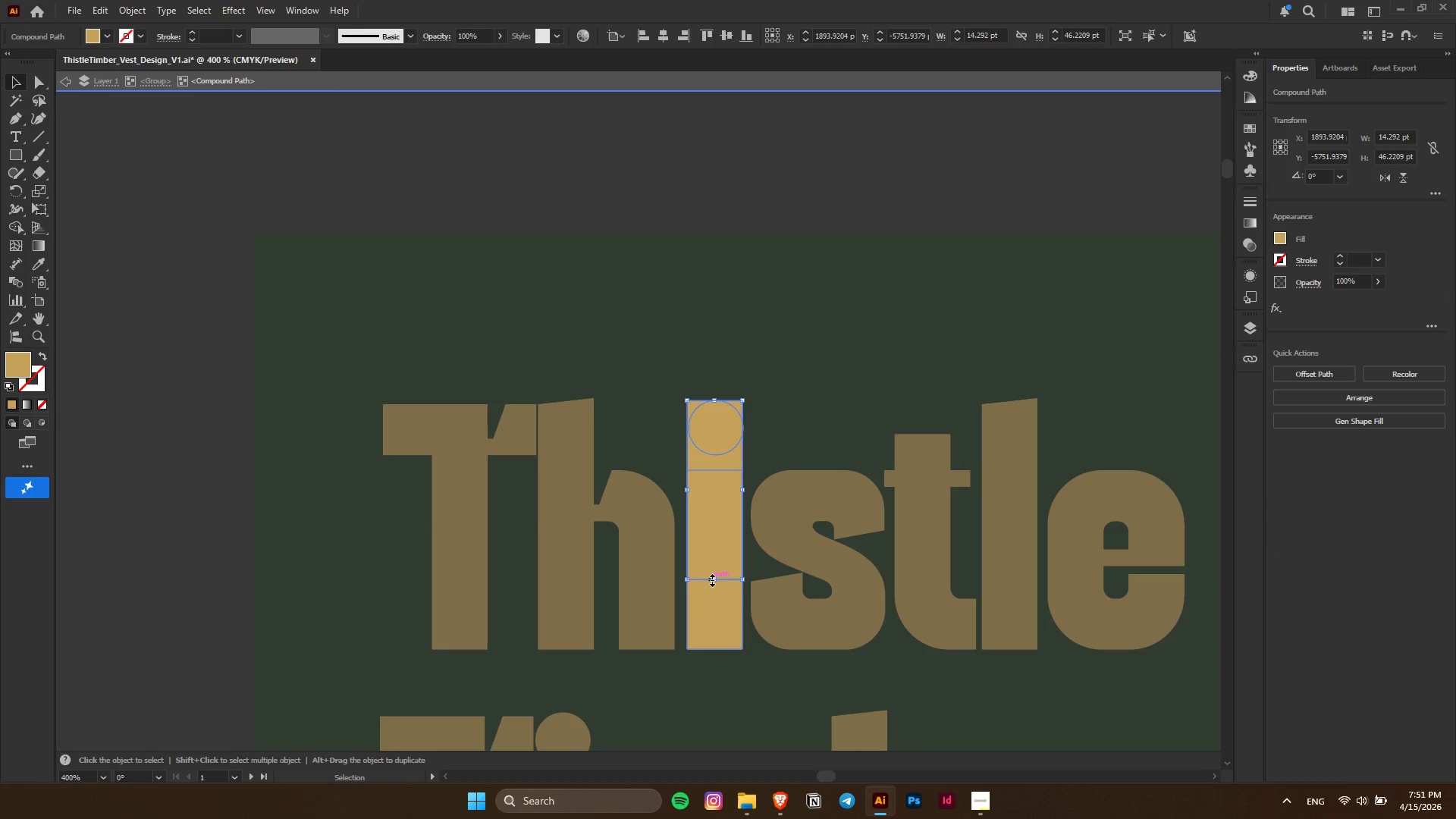 
hold_key(key=ShiftLeft, duration=1.5)
 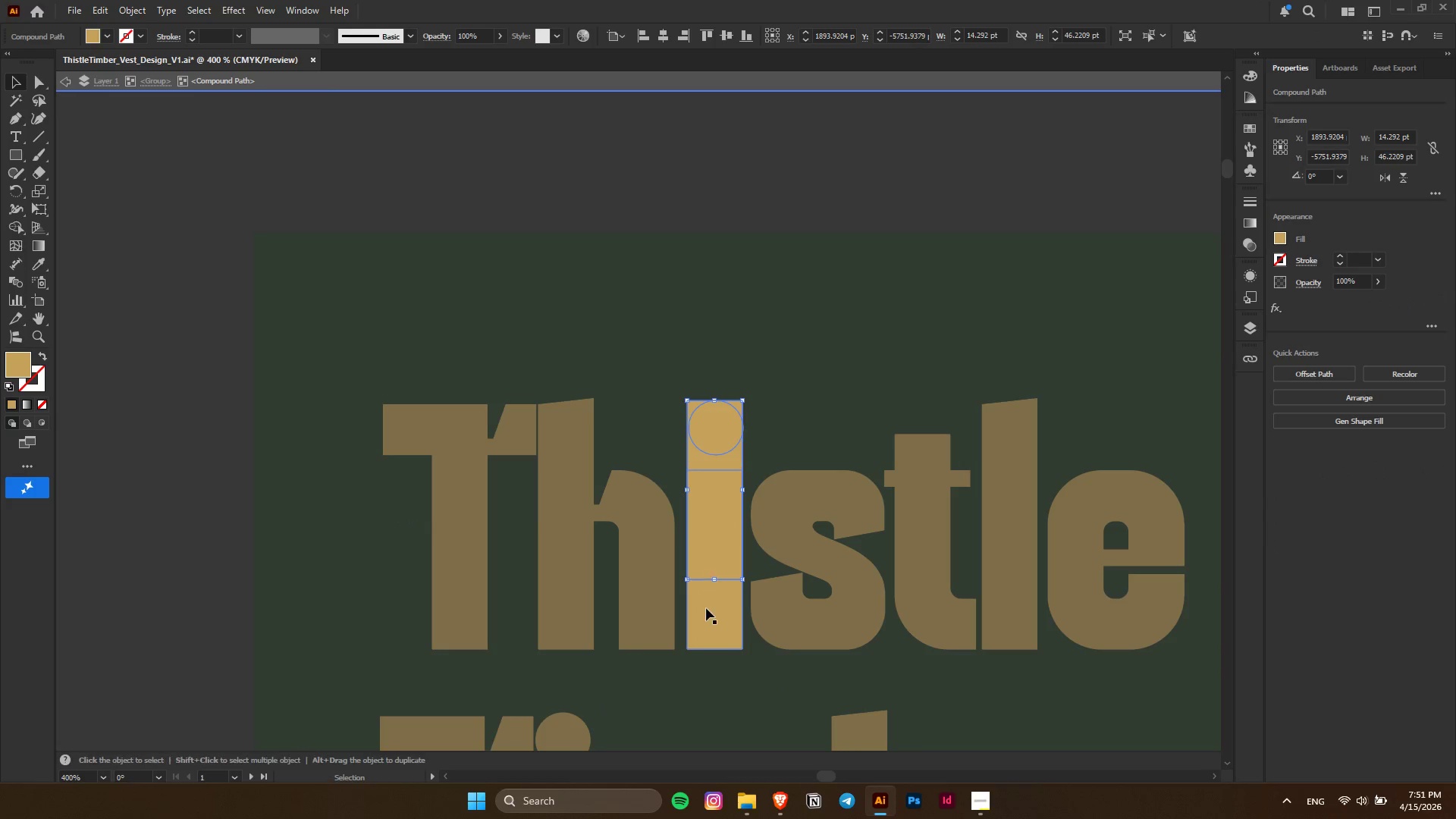 
hold_key(key=ShiftLeft, duration=0.5)
 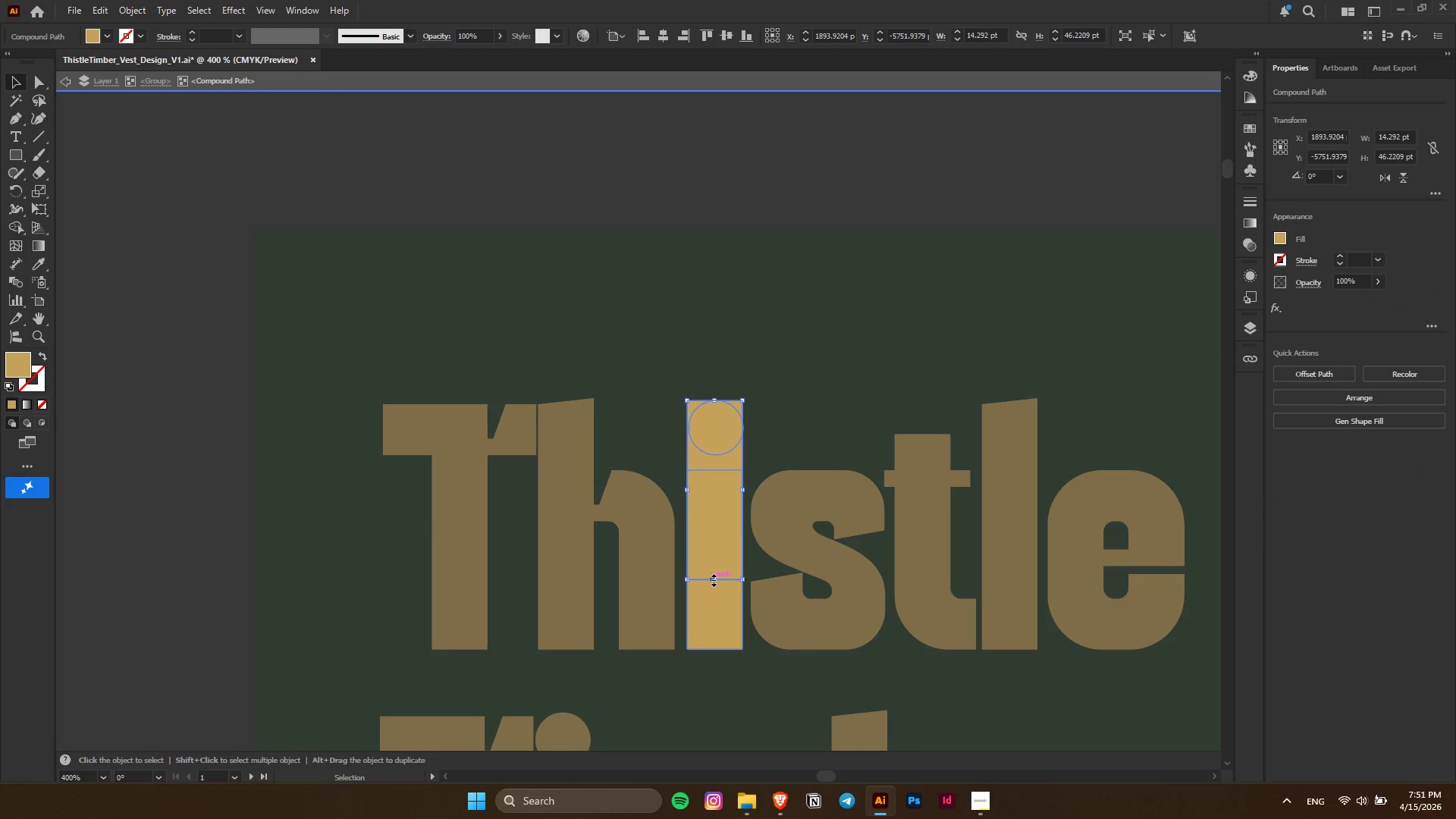 
left_click_drag(start_coordinate=[712, 579], to_coordinate=[720, 437])
 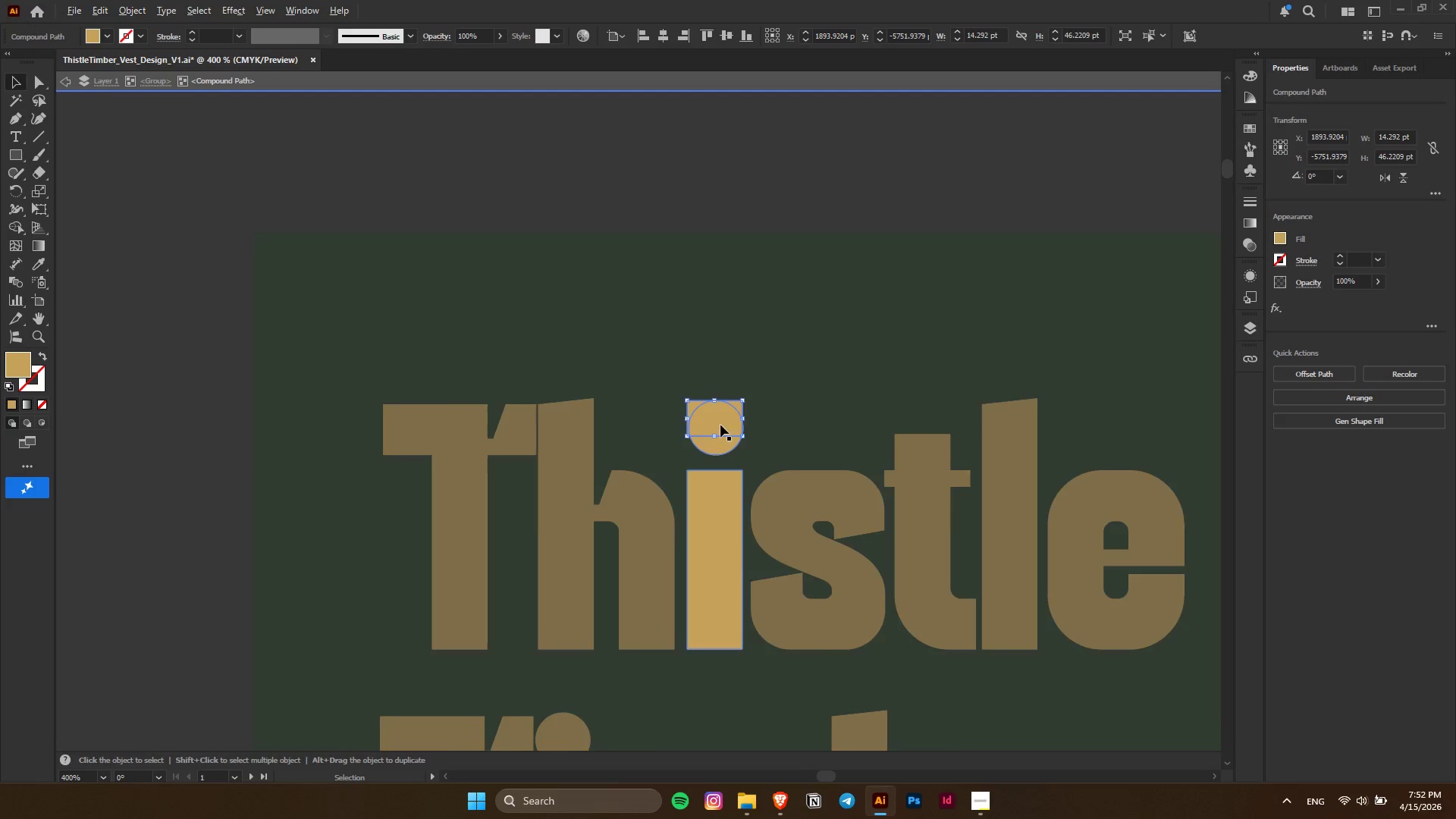 
hold_key(key=AltLeft, duration=0.36)
 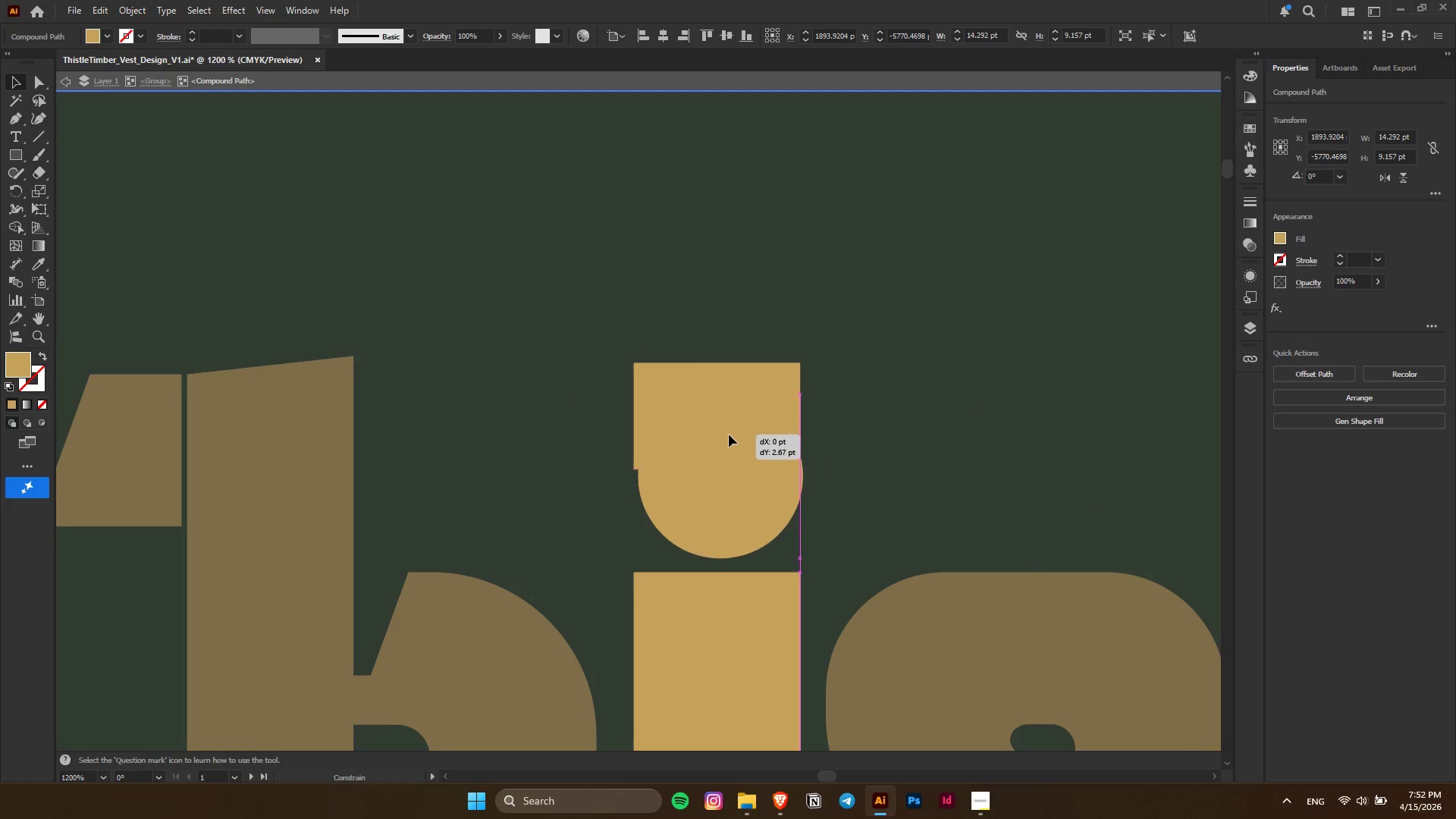 
left_click_drag(start_coordinate=[731, 403], to_coordinate=[729, 435])
 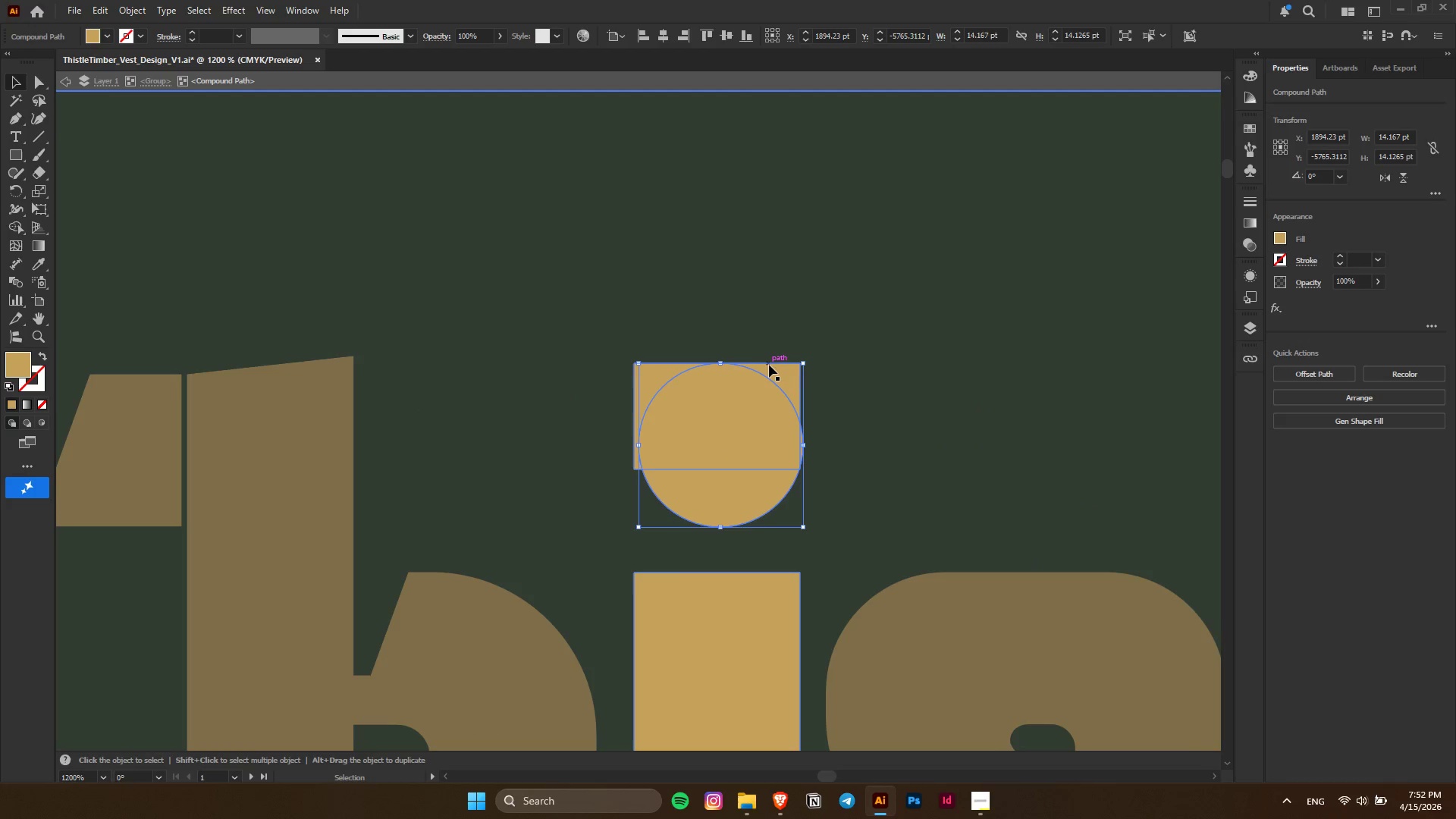 
hold_key(key=ShiftLeft, duration=0.44)
 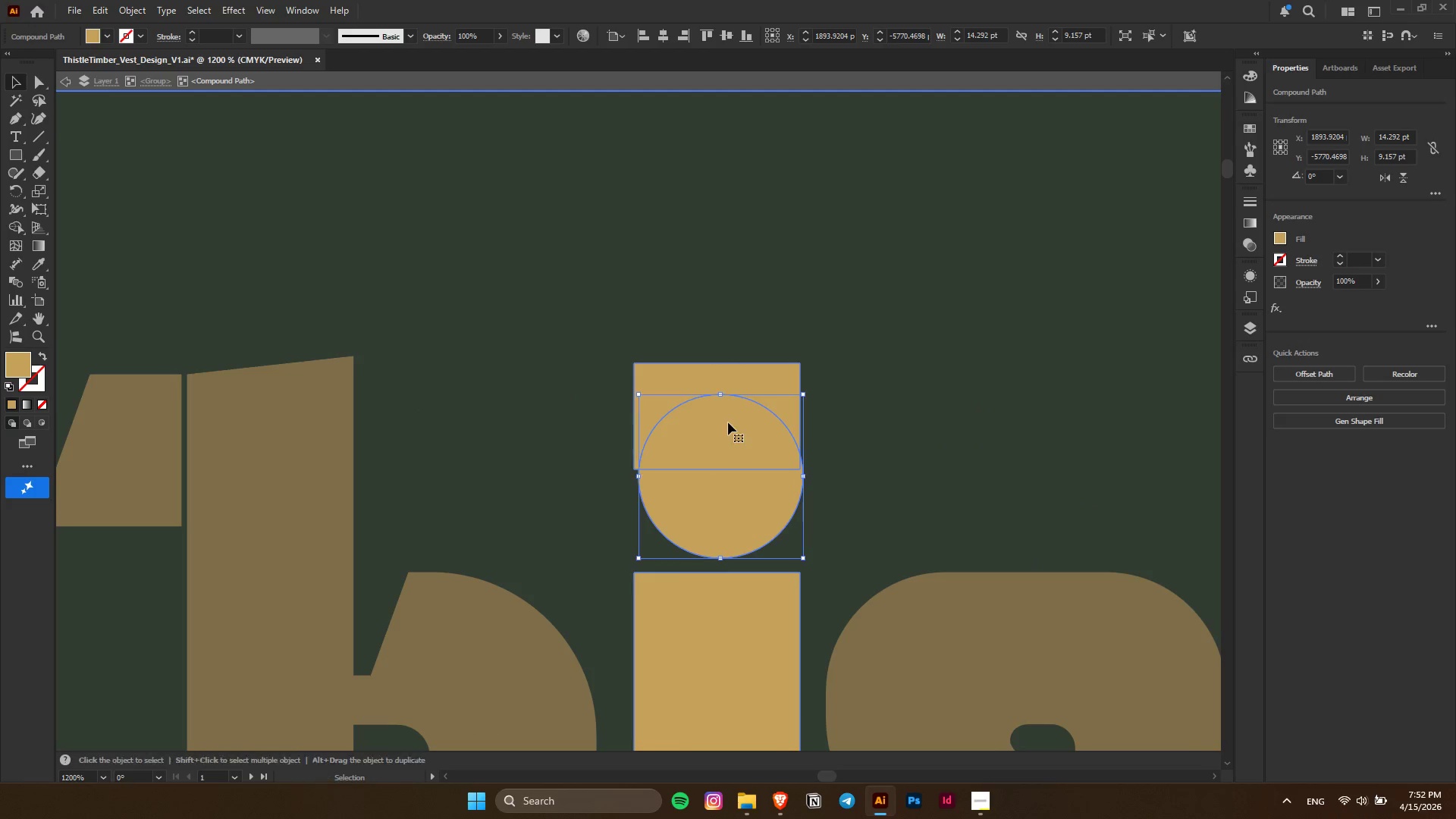 
scroll: coordinate [720, 425], scroll_direction: up, amount: 3.0
 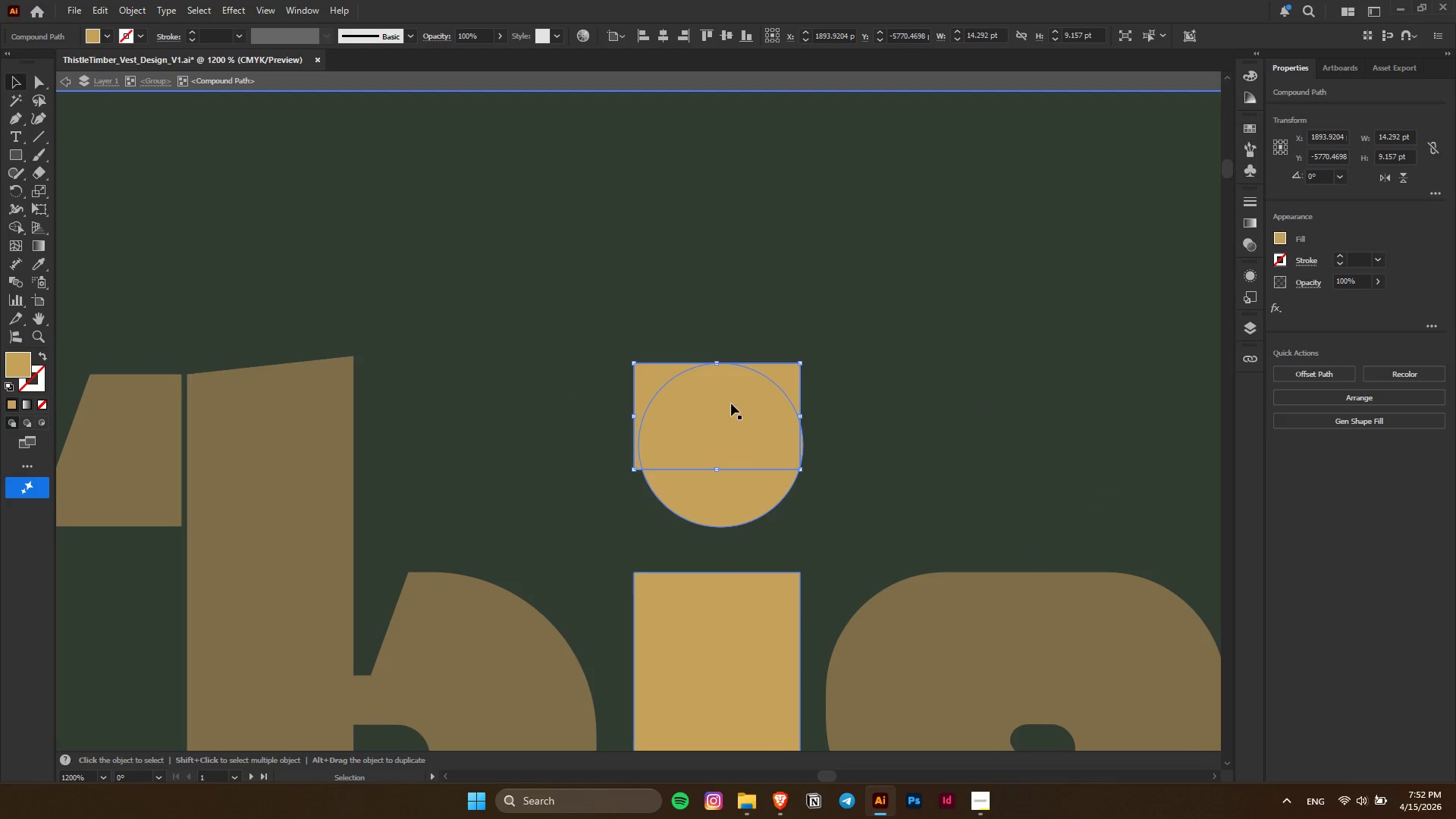 
key(Control+ControlLeft)
 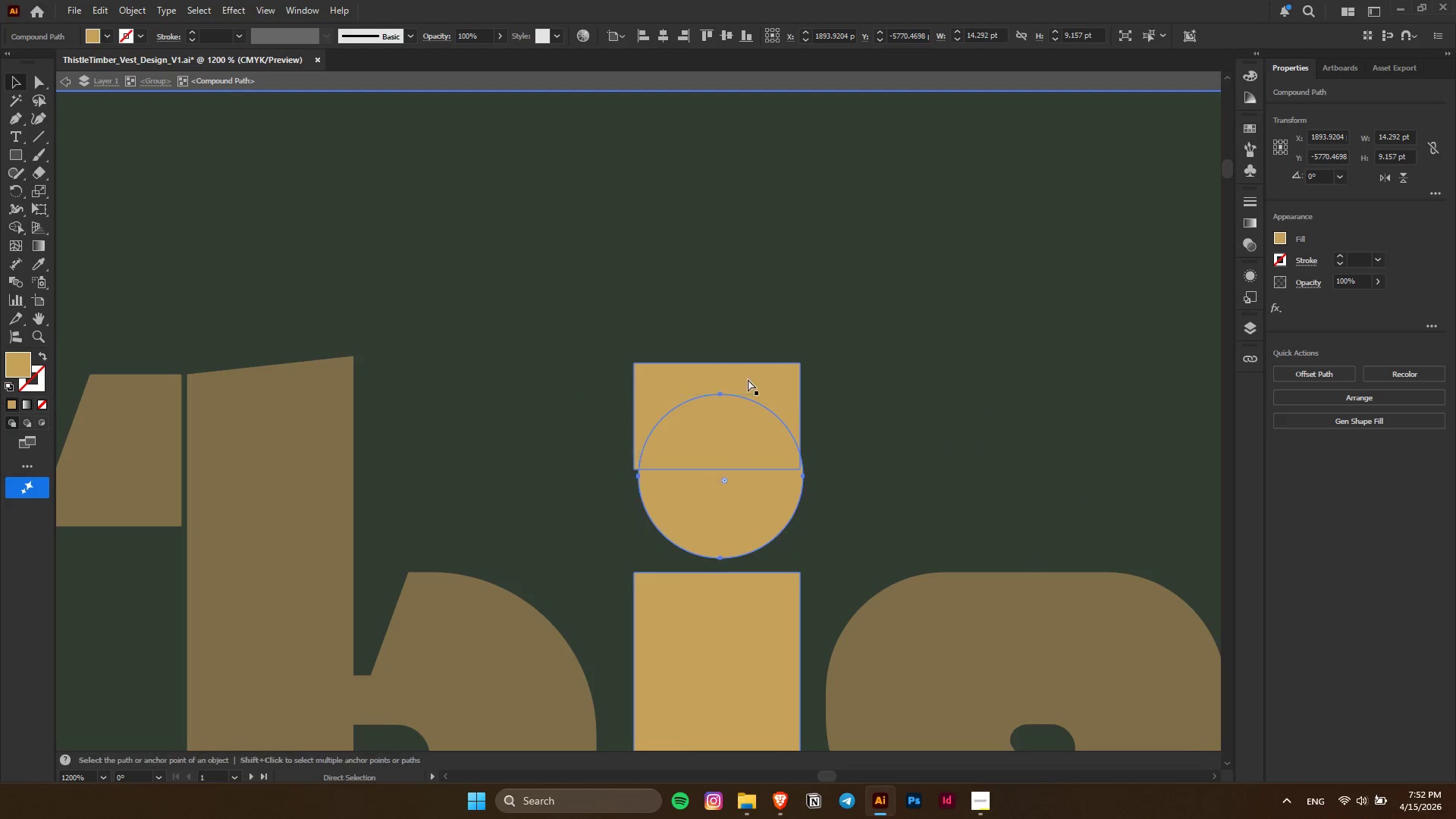 
key(Control+Z)
 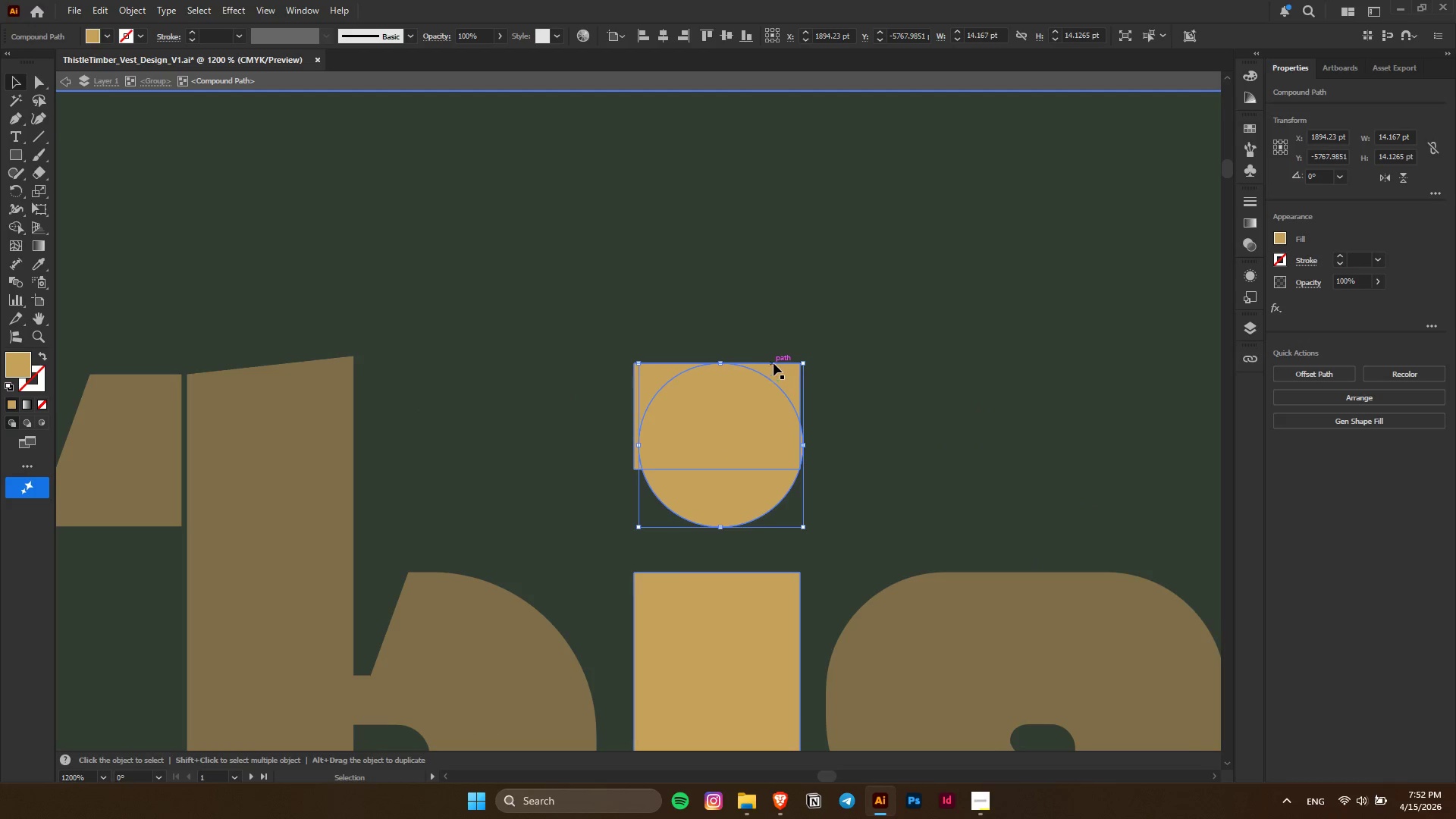 
left_click_drag(start_coordinate=[776, 364], to_coordinate=[770, 422])
 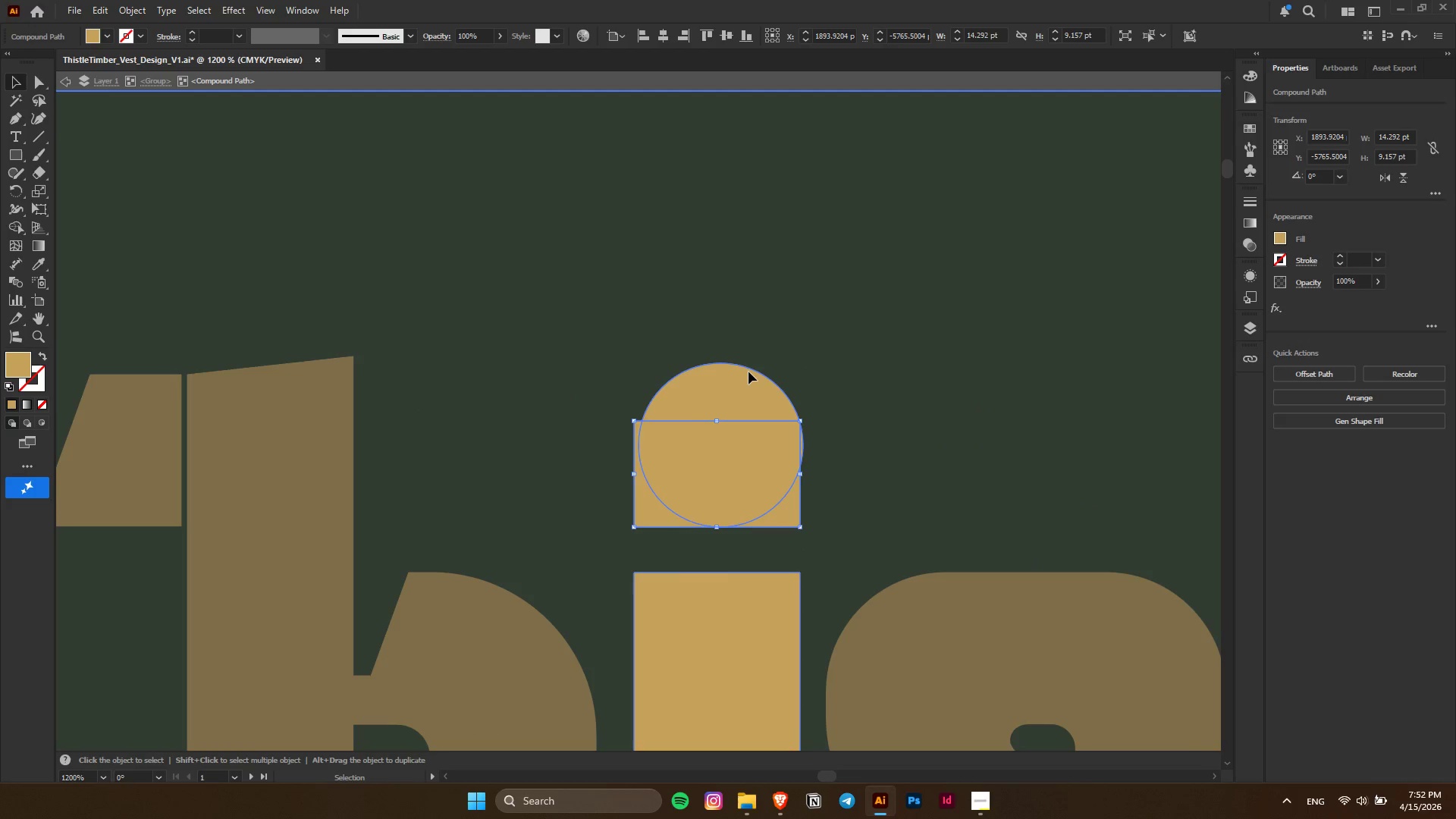 
hold_key(key=ShiftLeft, duration=1.52)
 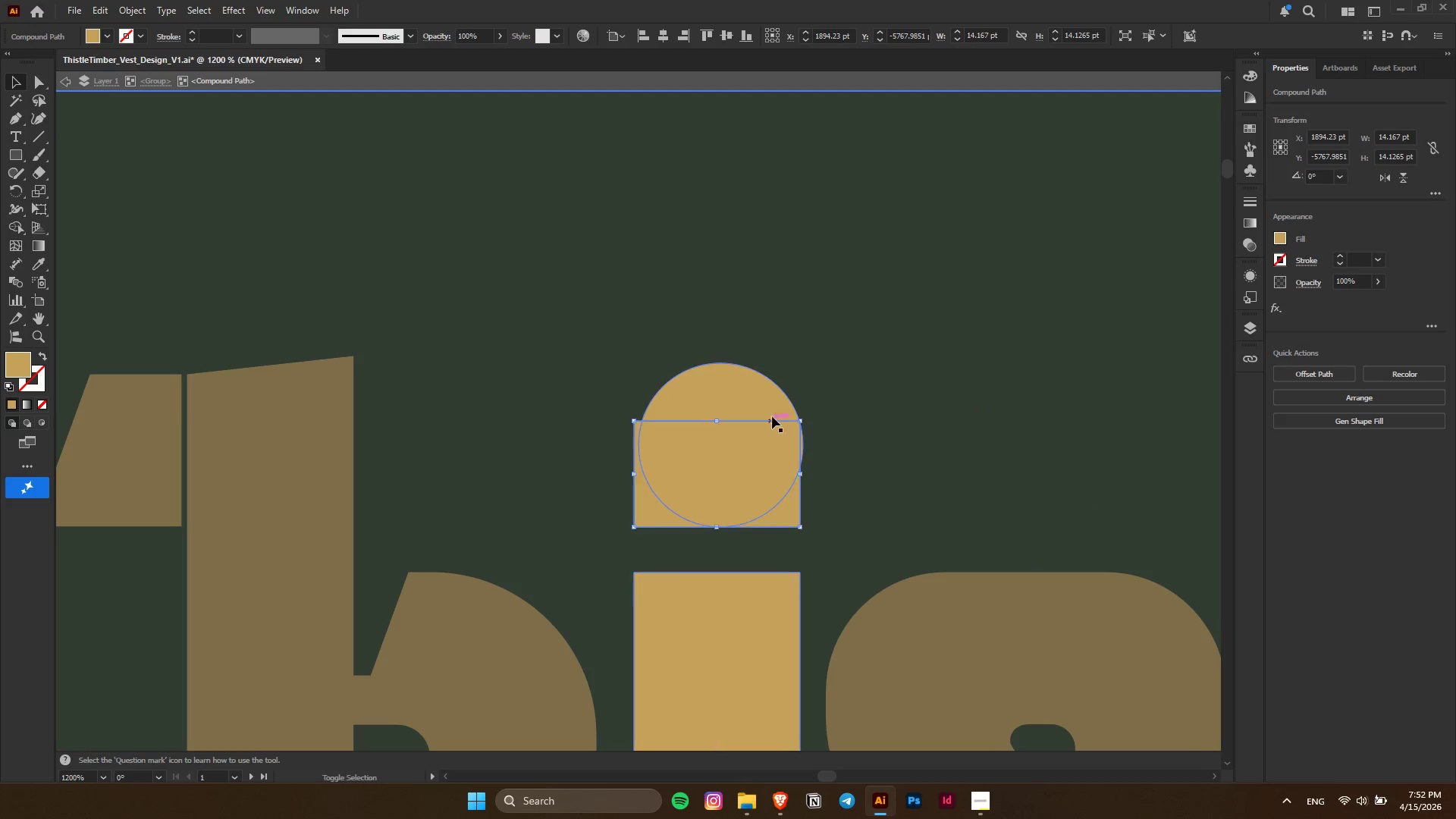 
key(Shift+ShiftLeft)
 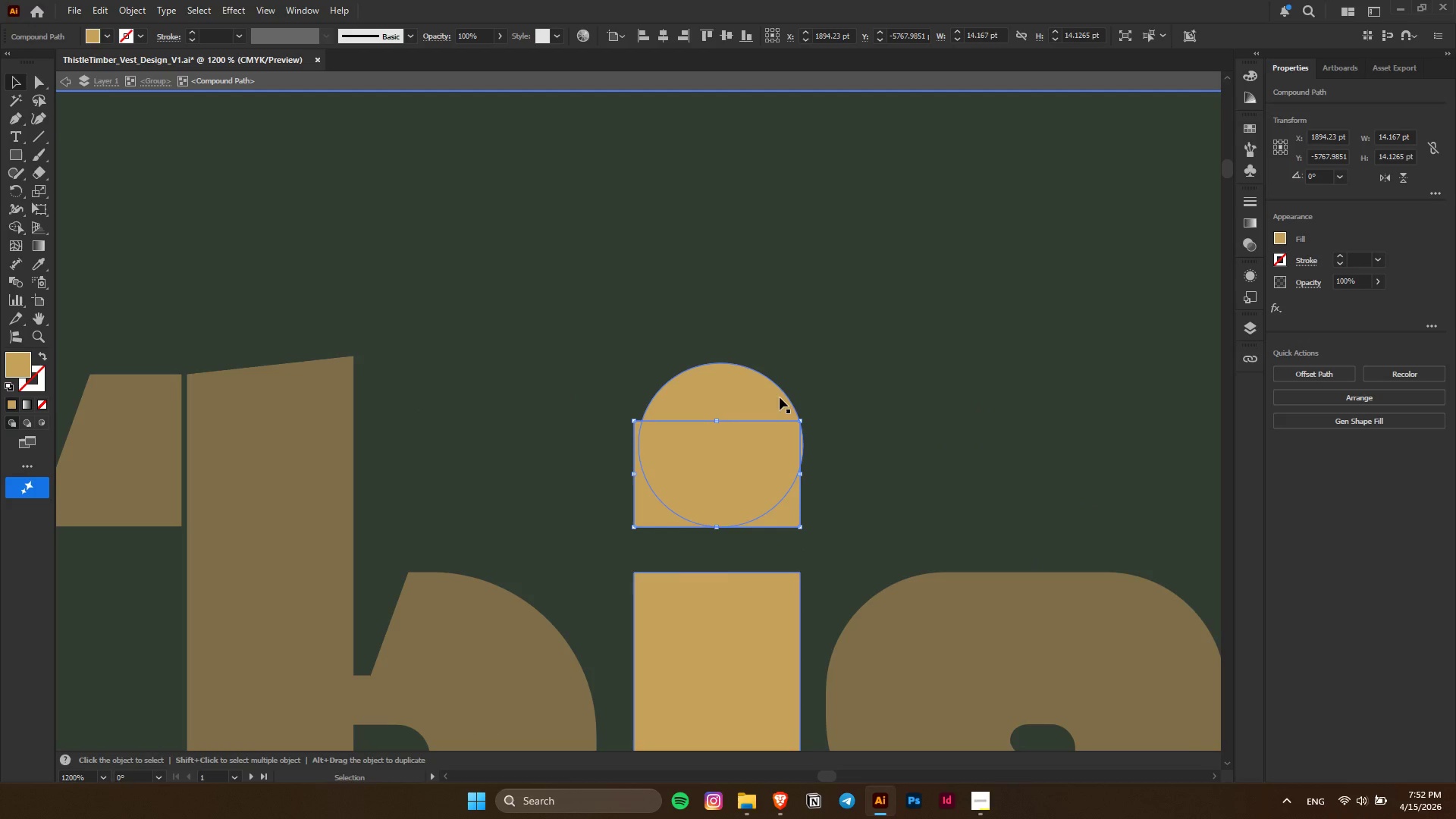 
key(Shift+ShiftLeft)
 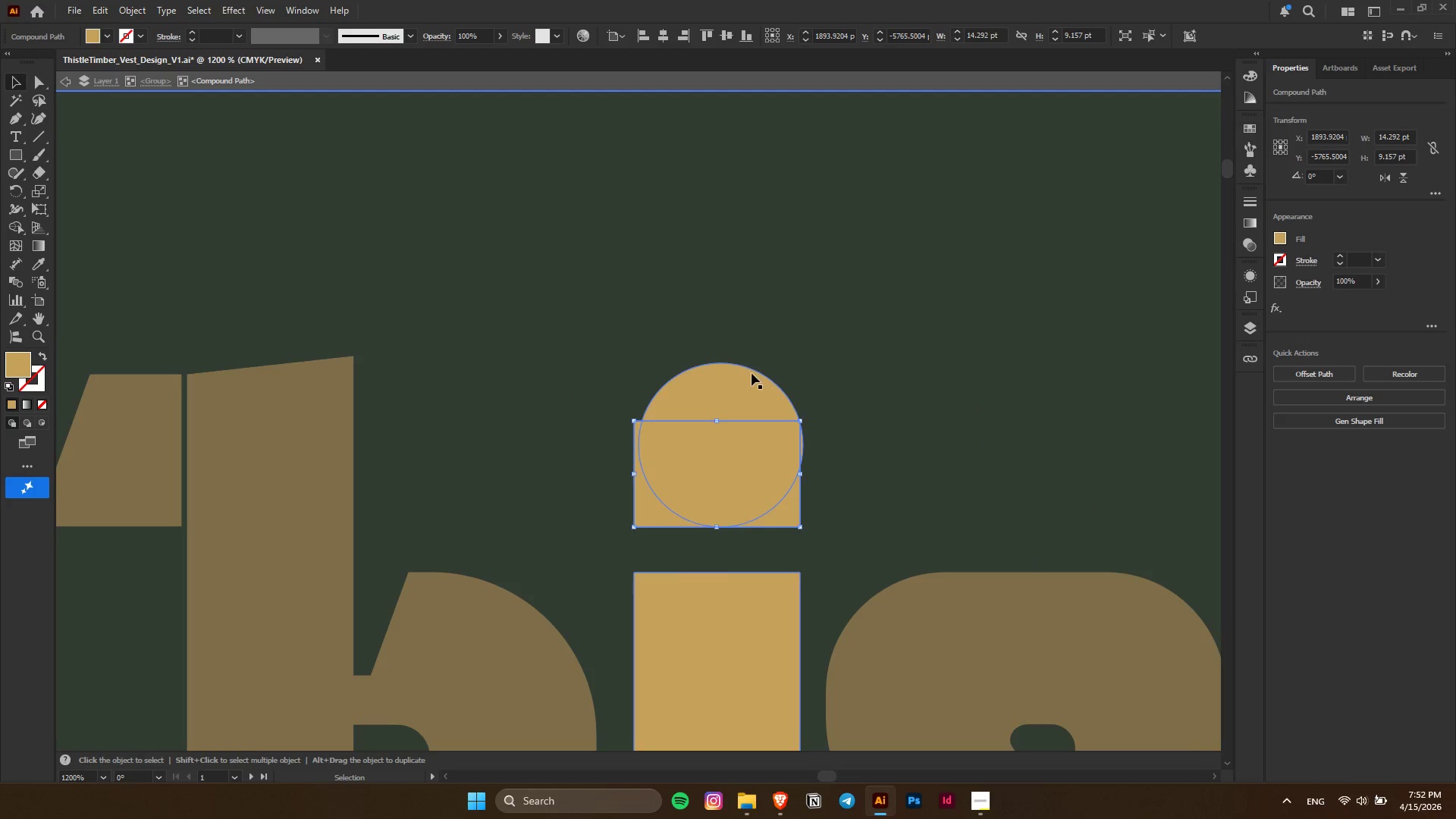 
left_click([748, 372])
 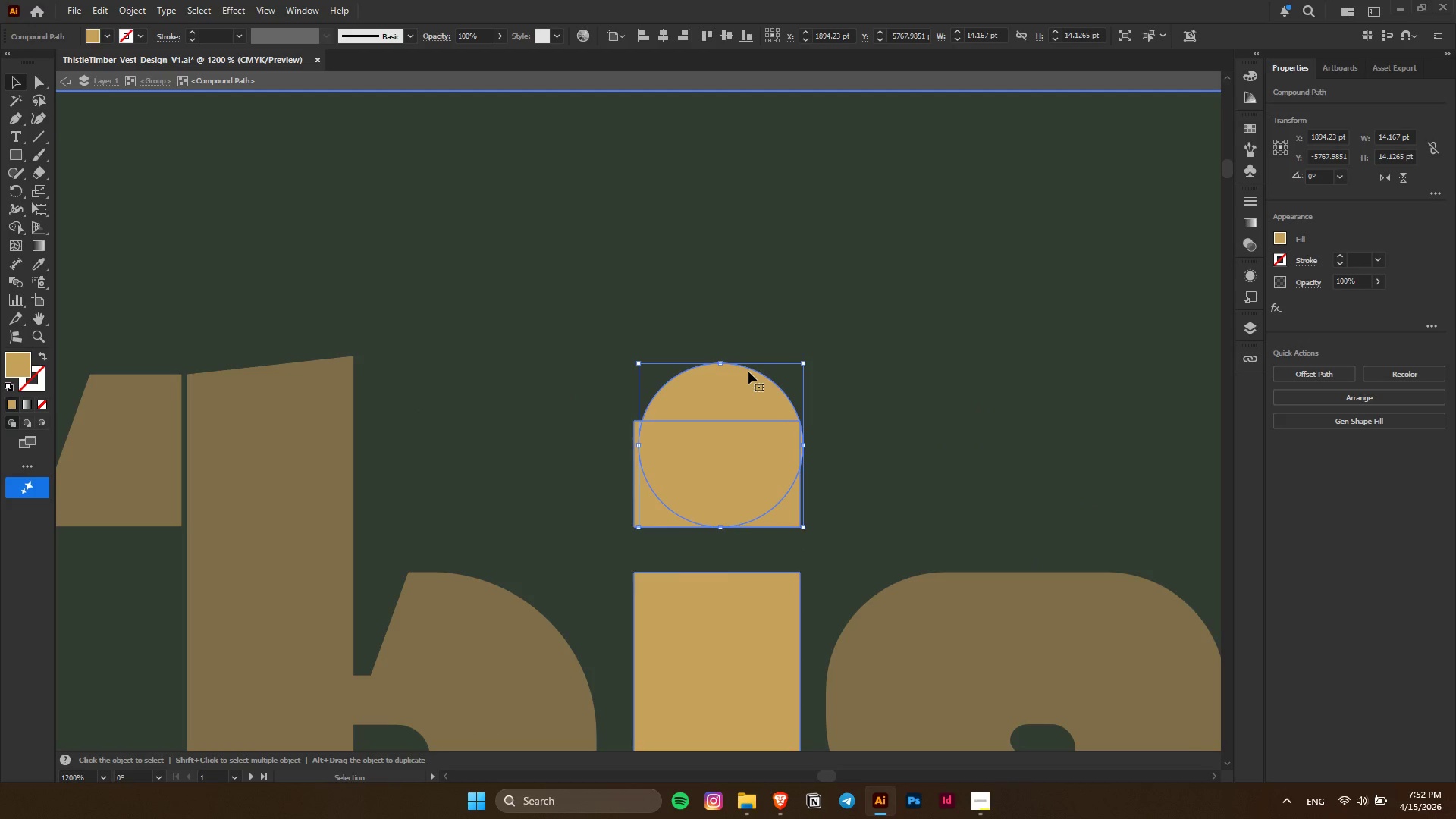 
key(Delete)
 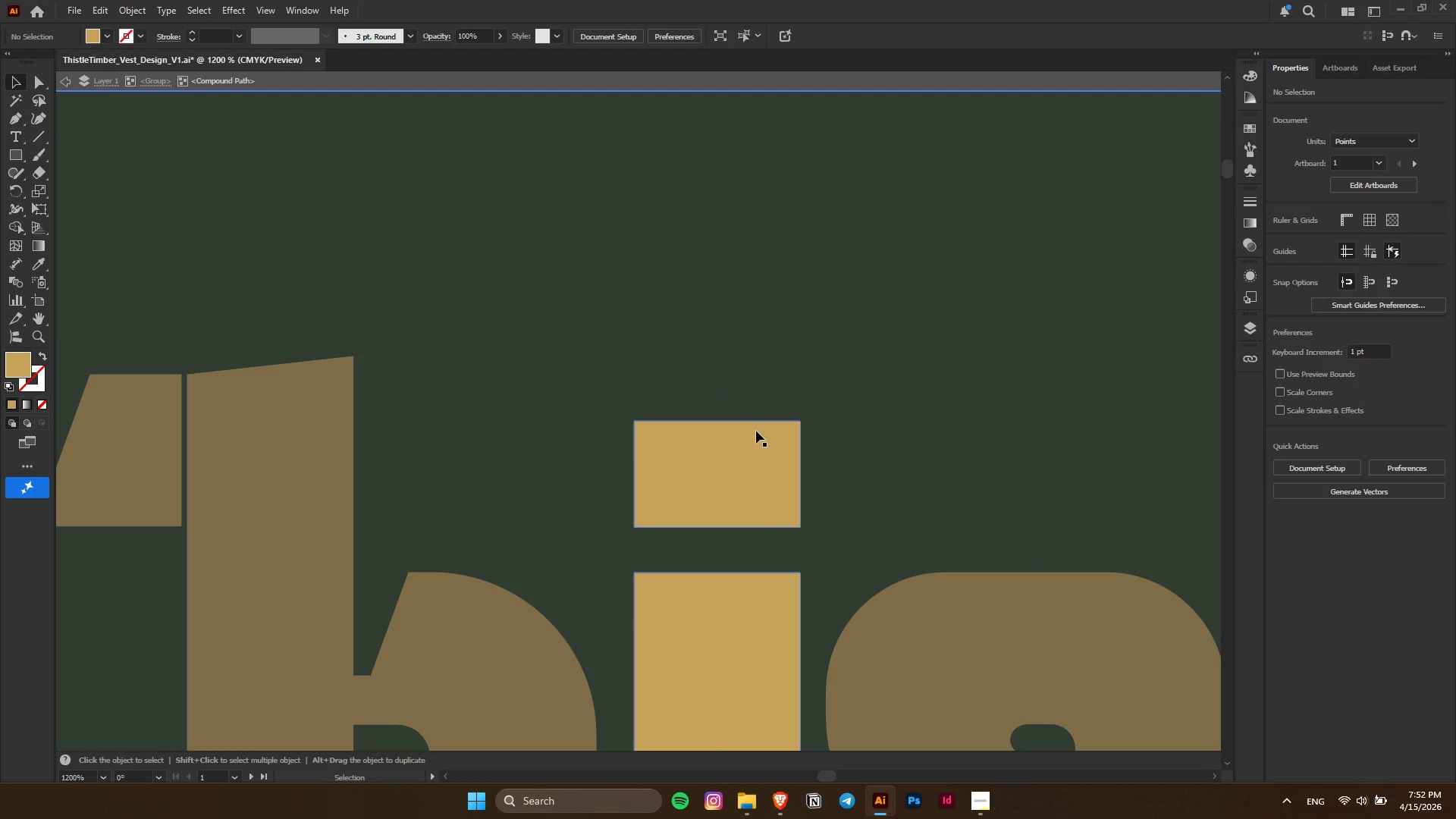 
key(Alt+AltLeft)
 